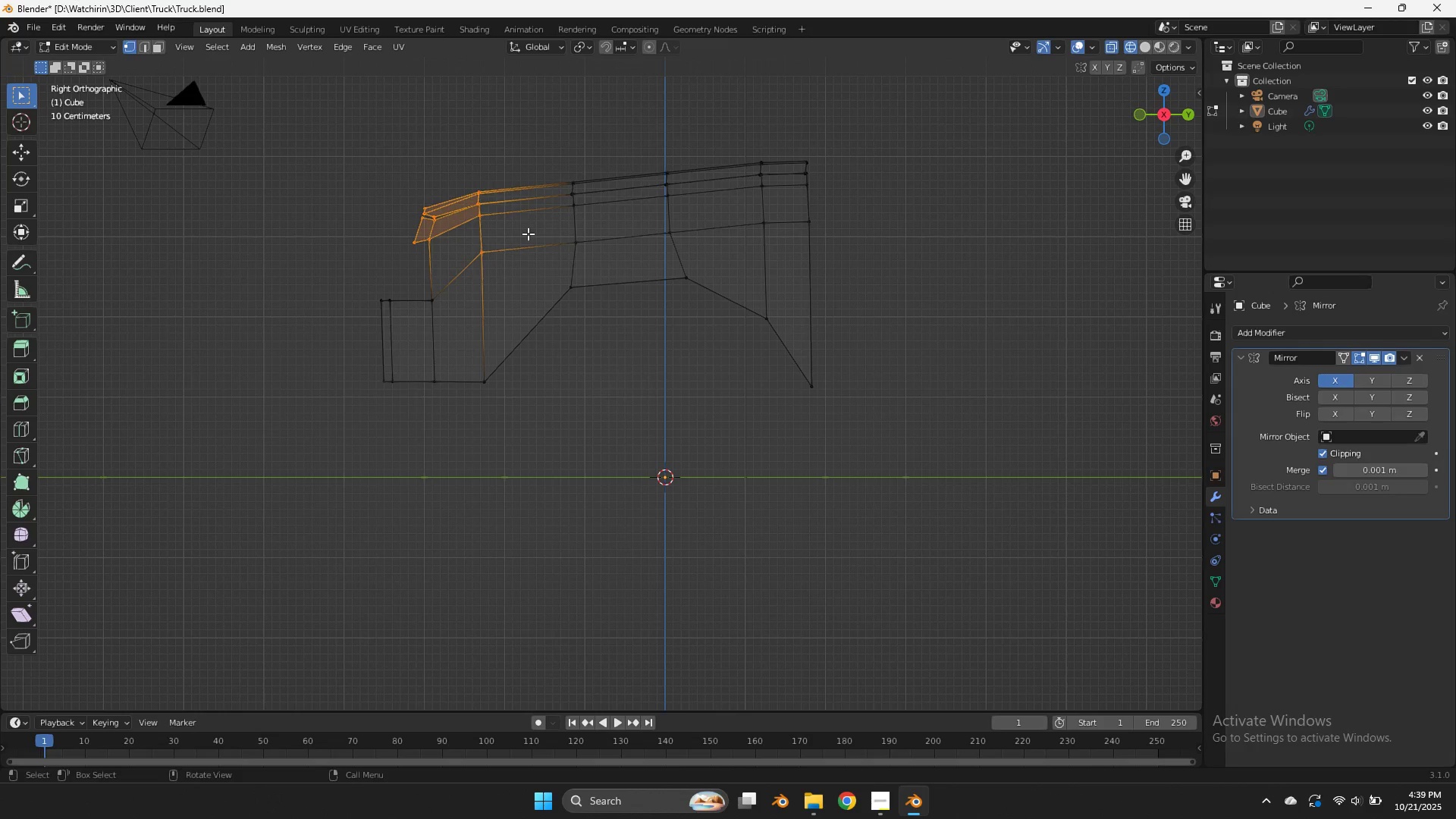 
hold_key(key=ControlLeft, duration=0.38)
left_click_drag(start_coordinate=[519, 240], to_coordinate=[461, 274])
 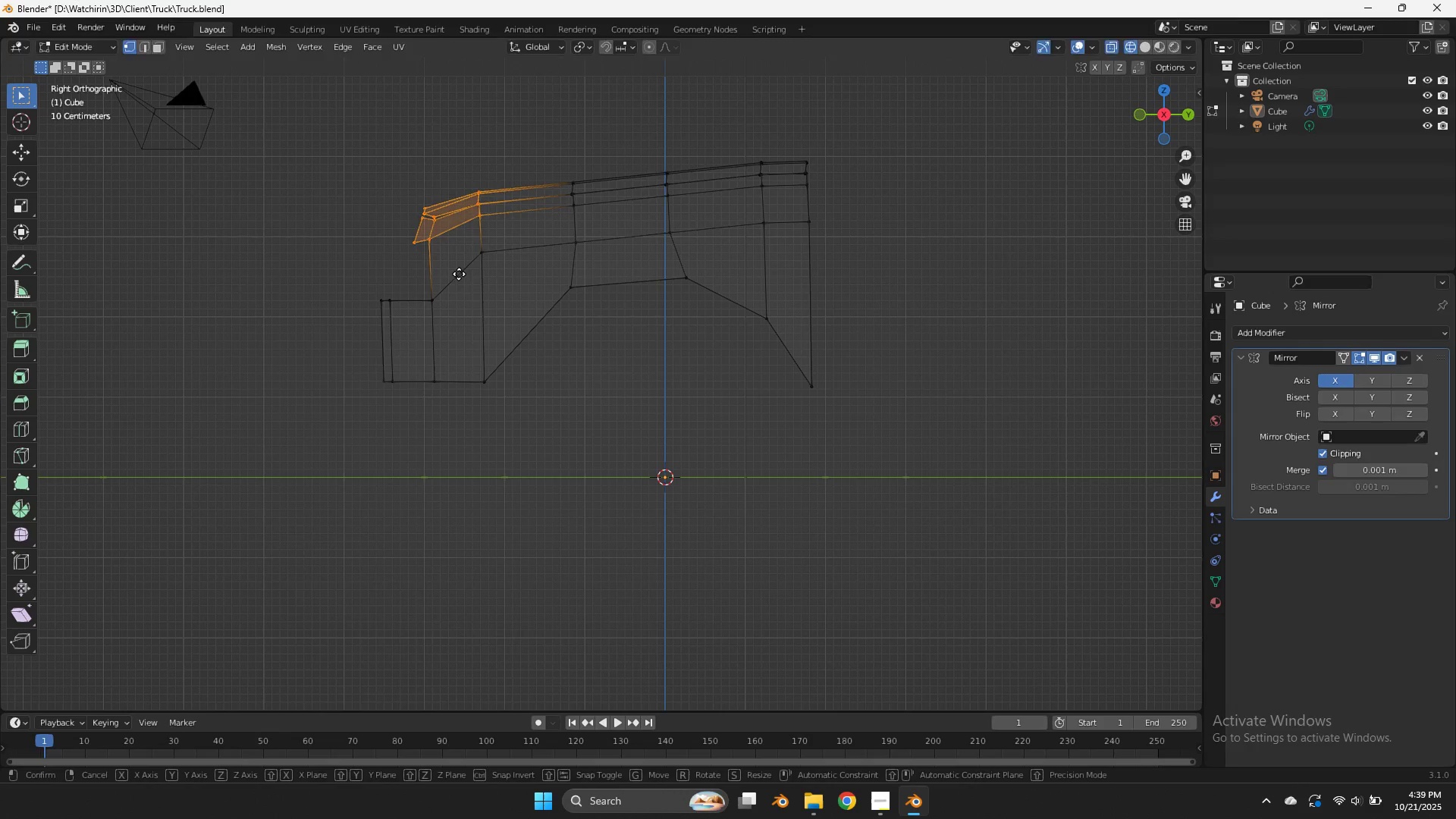 
hold_key(key=ShiftLeft, duration=1.99)
left_click([184, 270])
 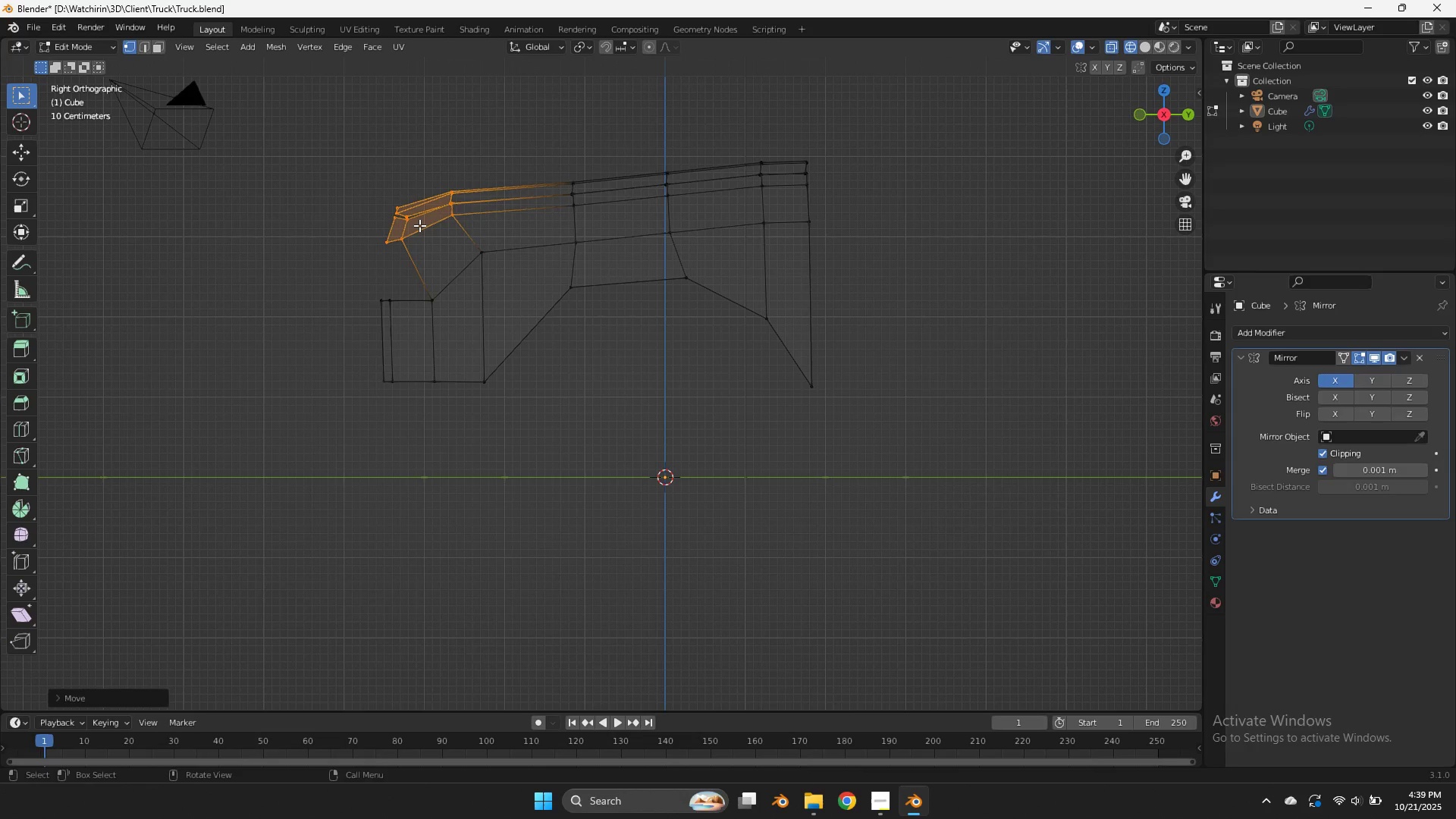 
left_click_drag(start_coordinate=[416, 224], to_coordinate=[400, 253])
 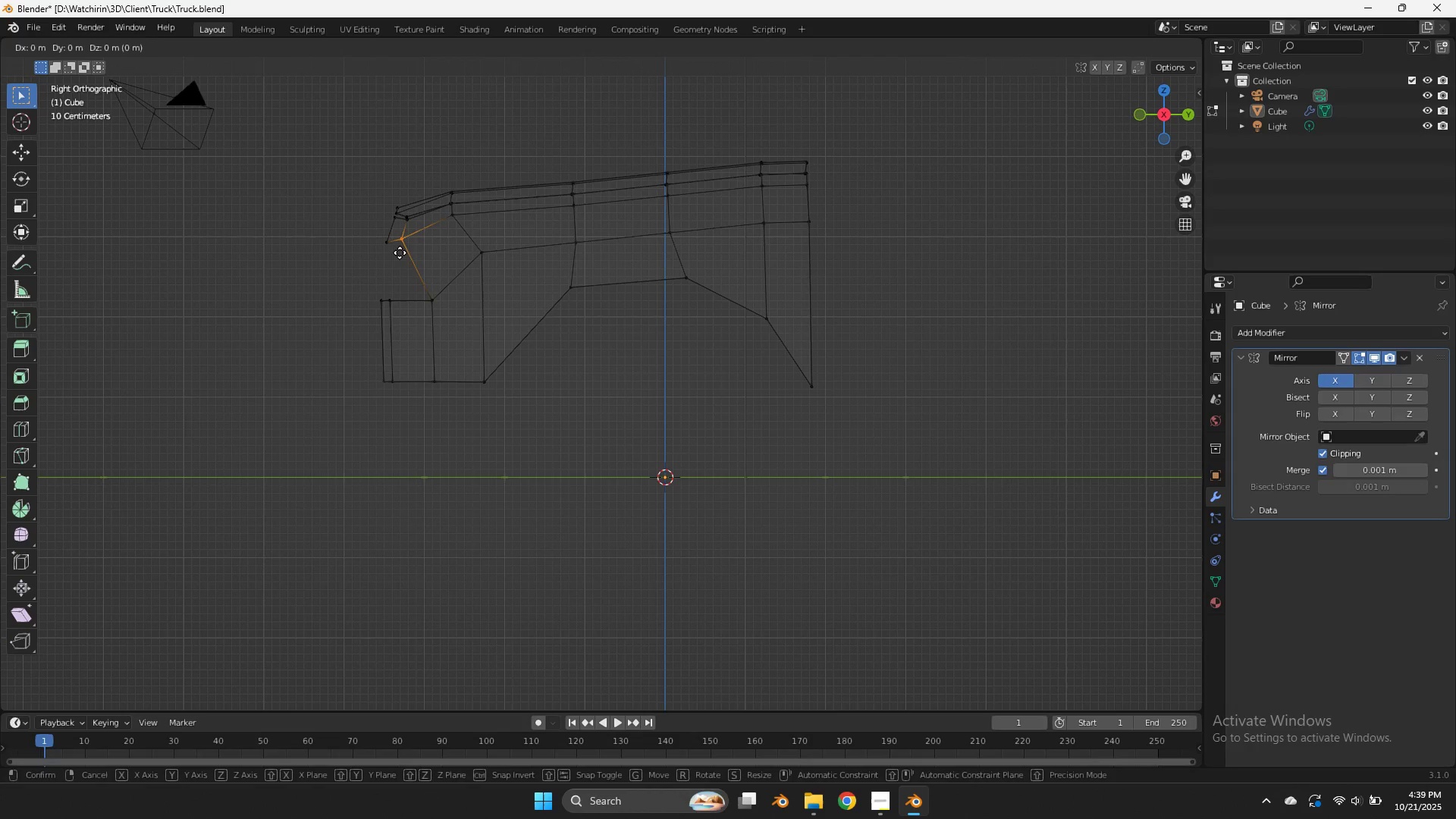 
key(G)
 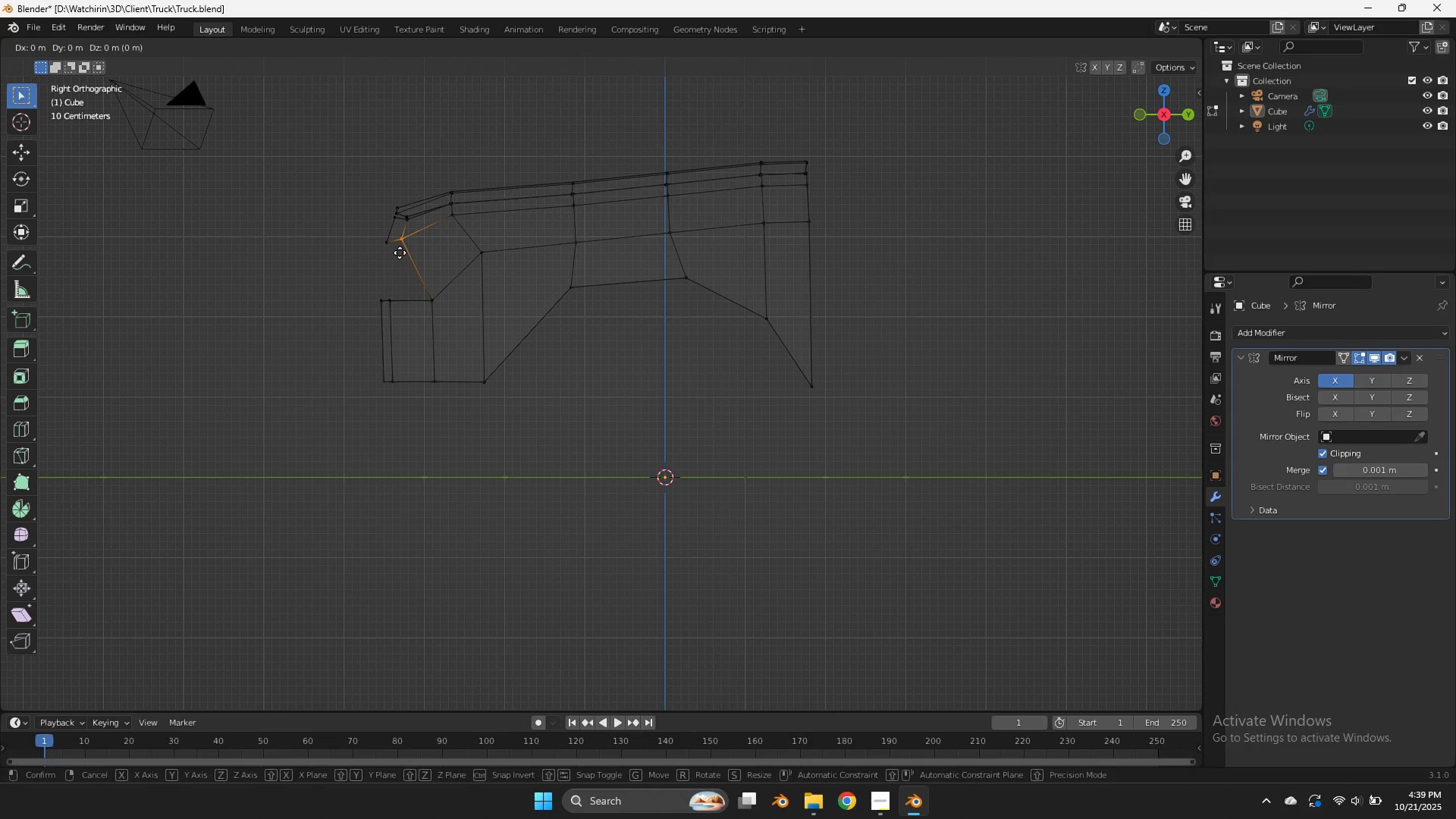 
hold_key(key=ShiftLeft, duration=1.62)
left_click([609, 249])
 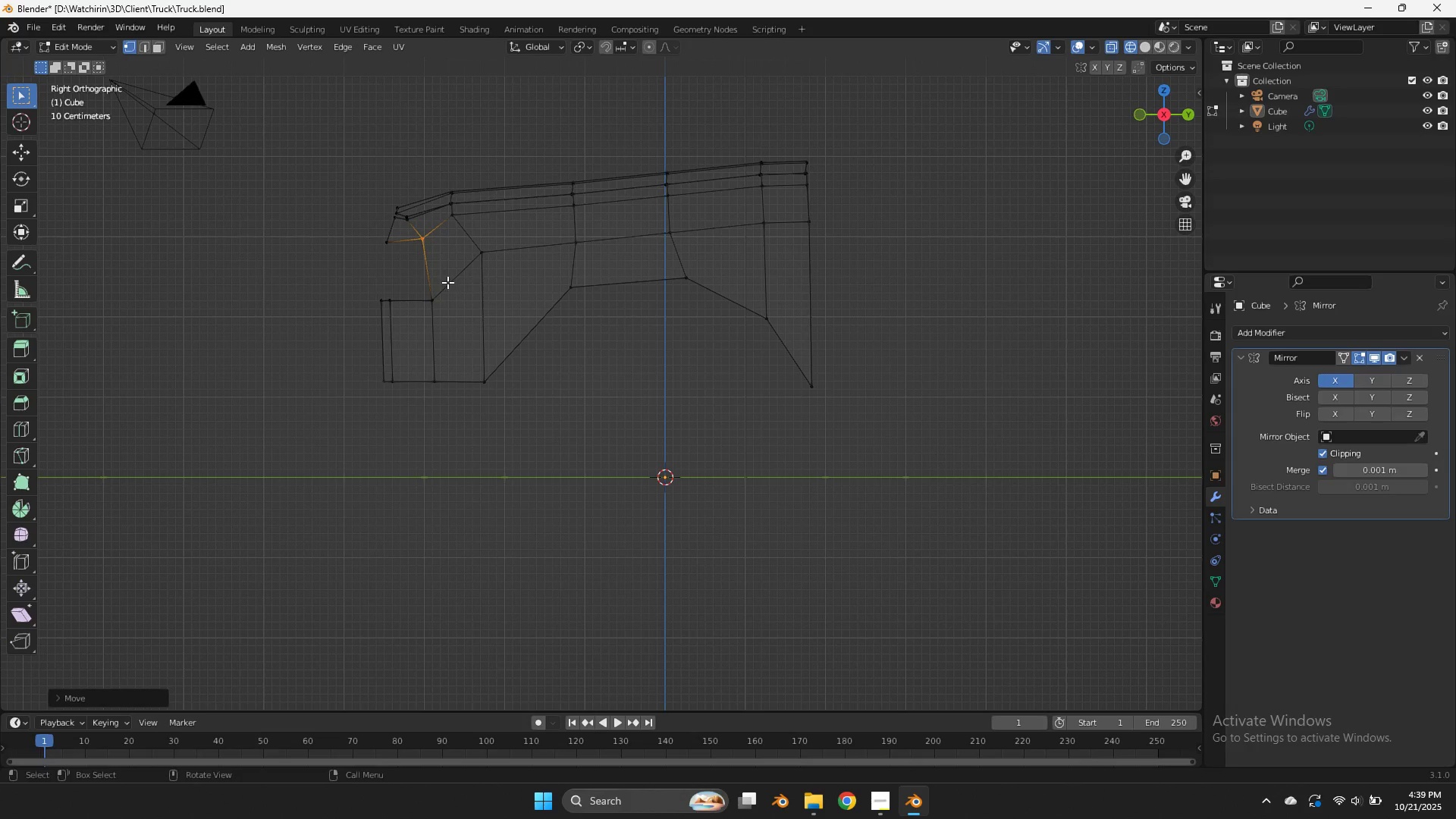 
left_click_drag(start_coordinate=[447, 283], to_coordinate=[425, 420])
 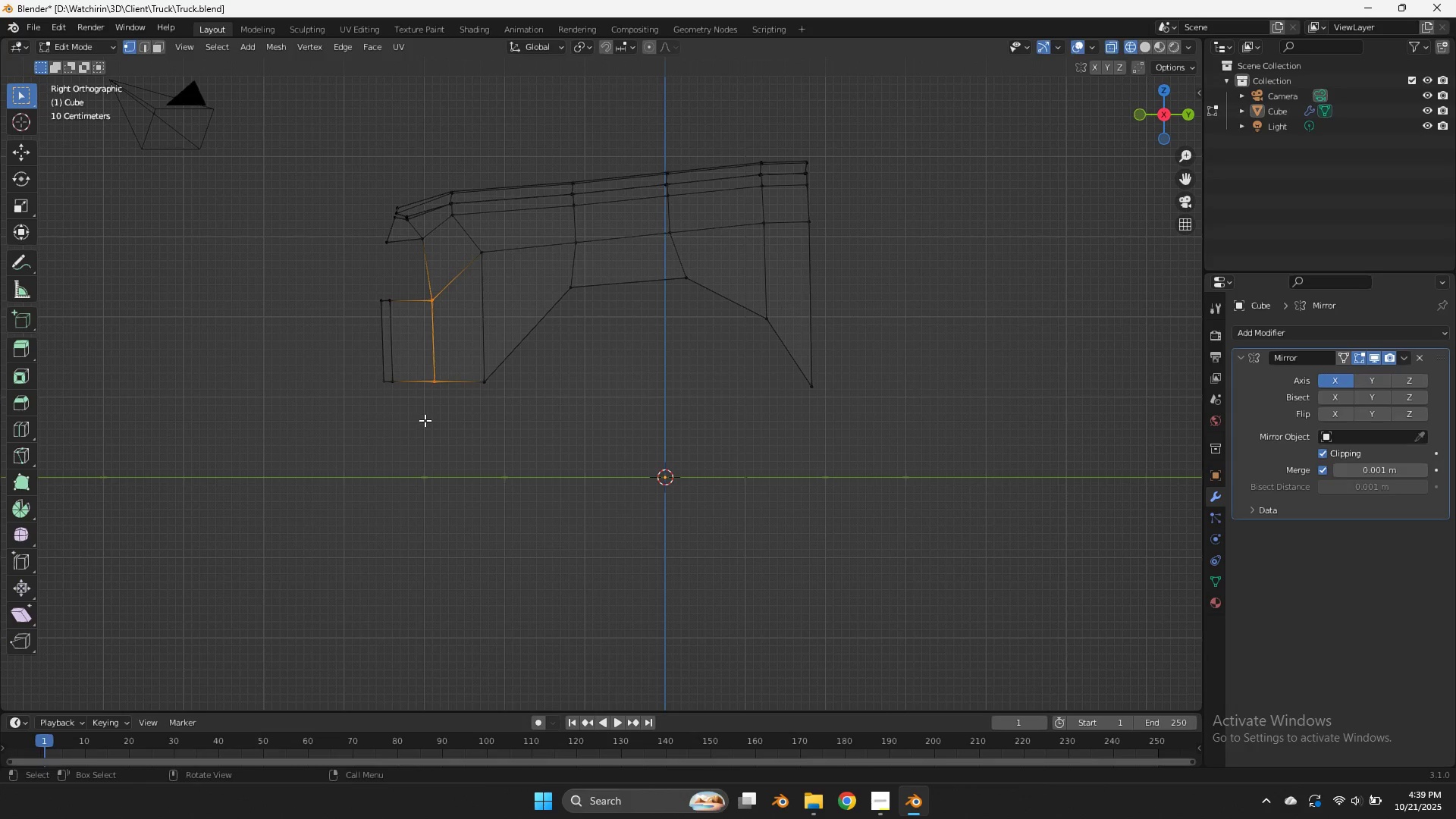 
key(G)
 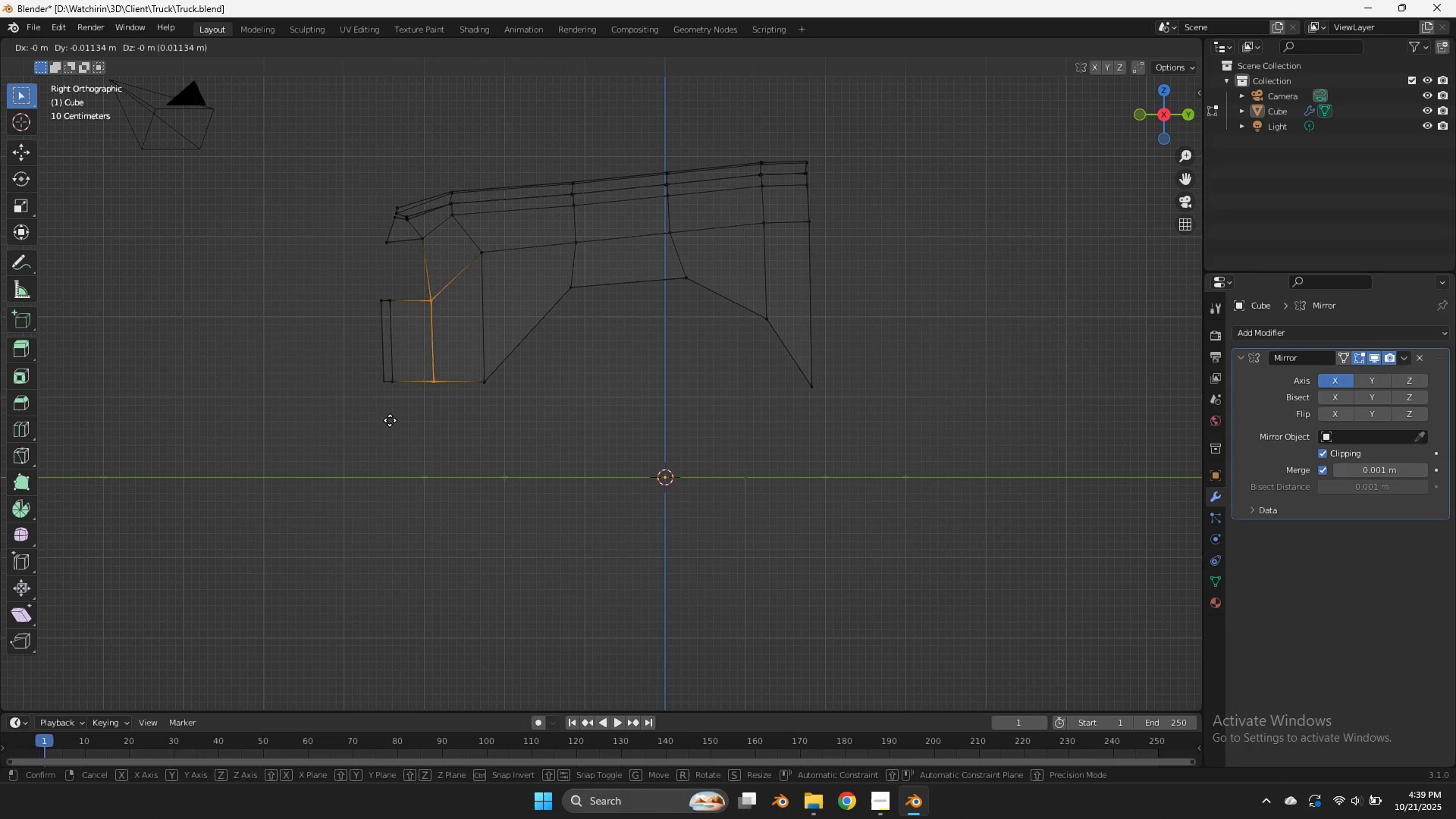 
hold_key(key=ShiftLeft, duration=0.95)
 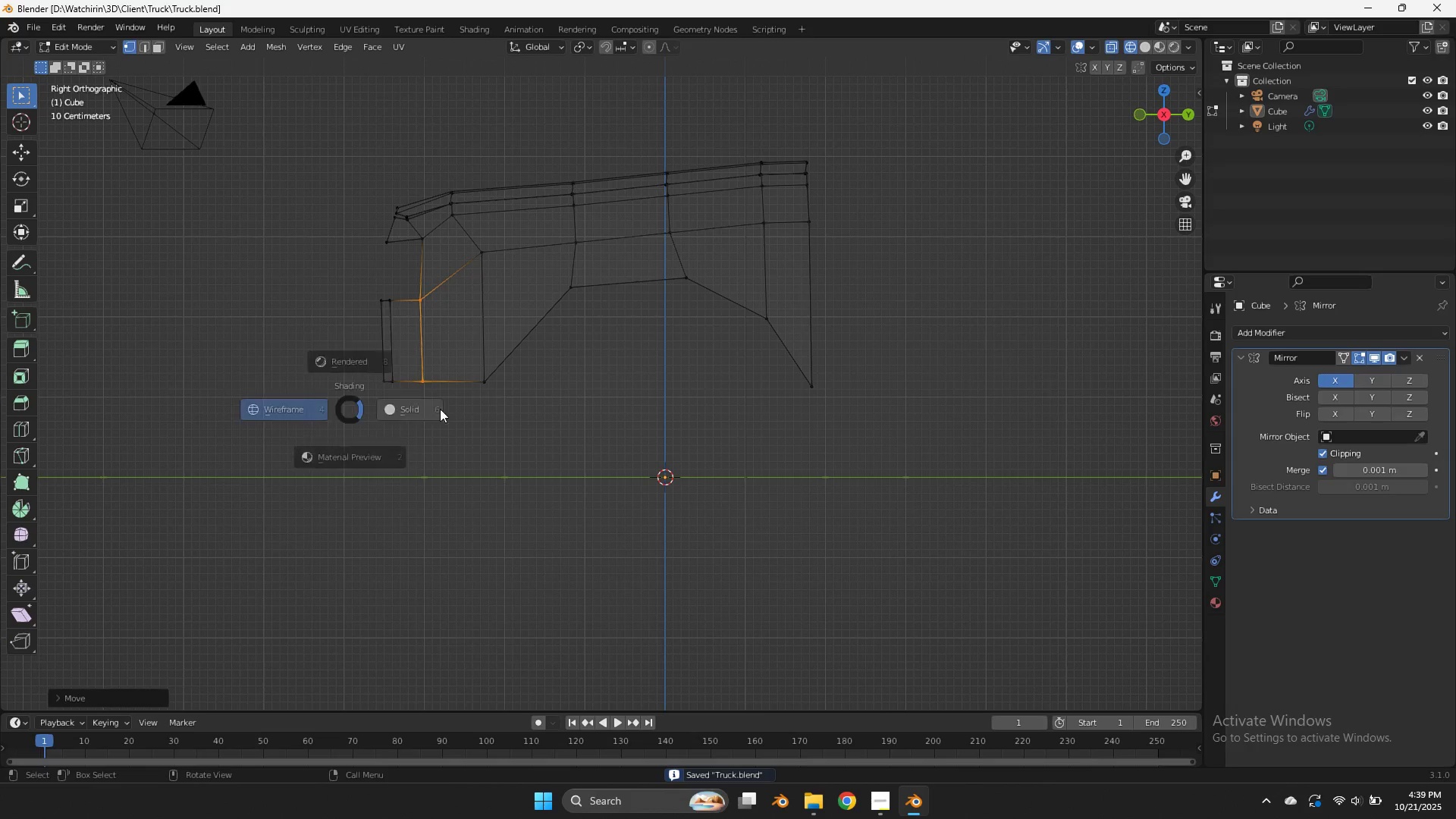 
left_click([306, 417])
 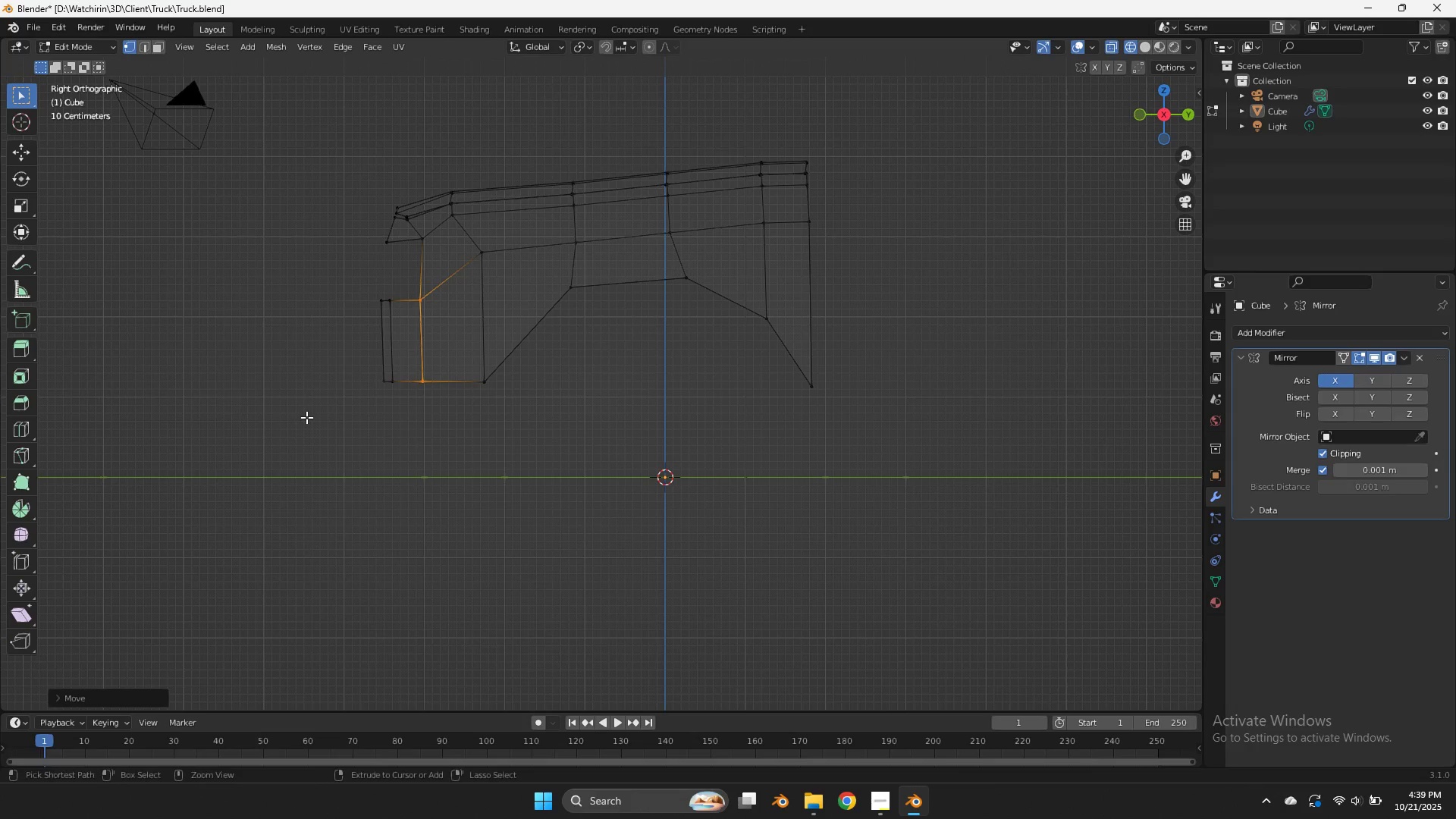 
key(Control+ControlLeft)
 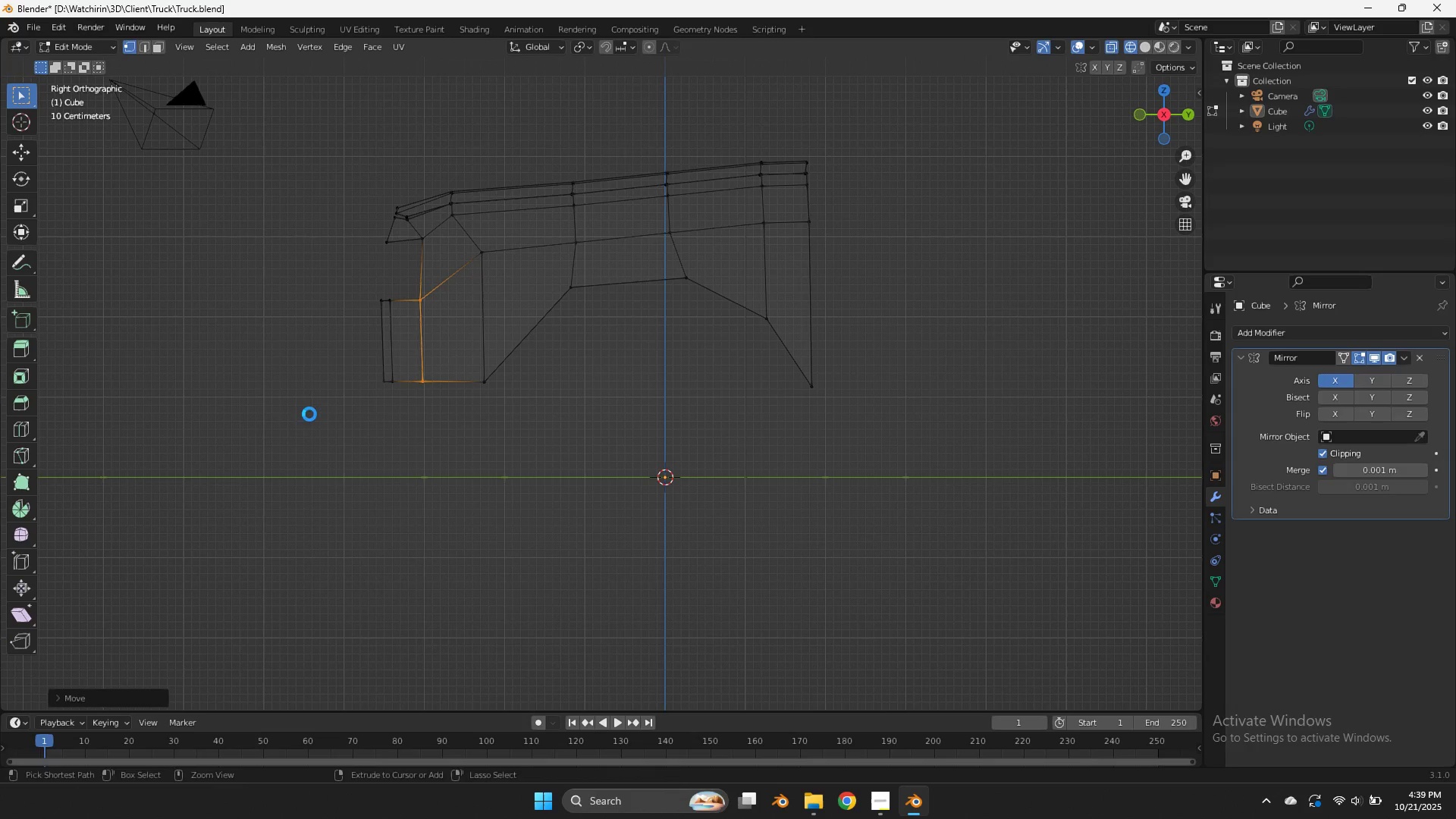 
key(Control+S)
 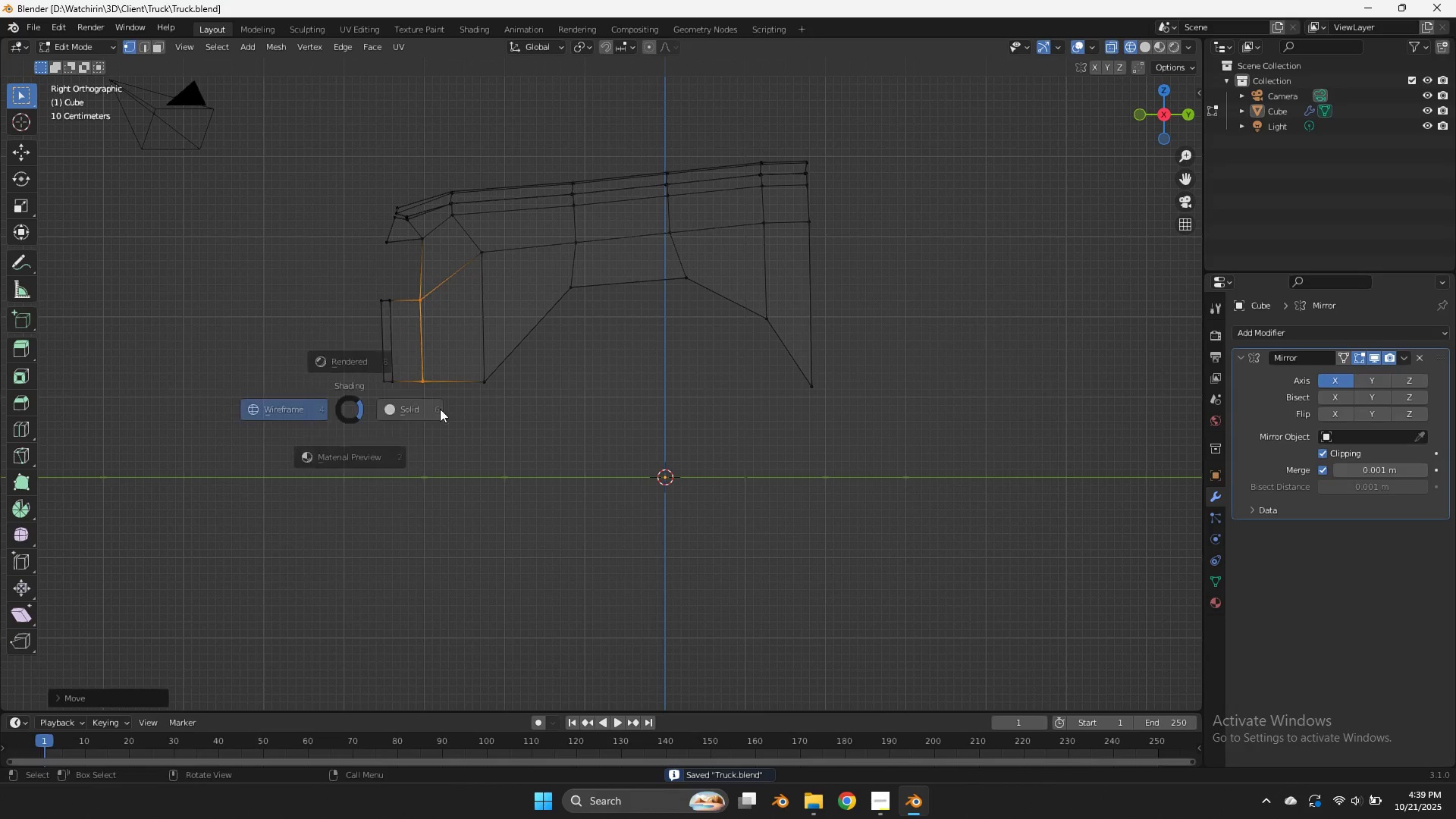 
type(zzg)
 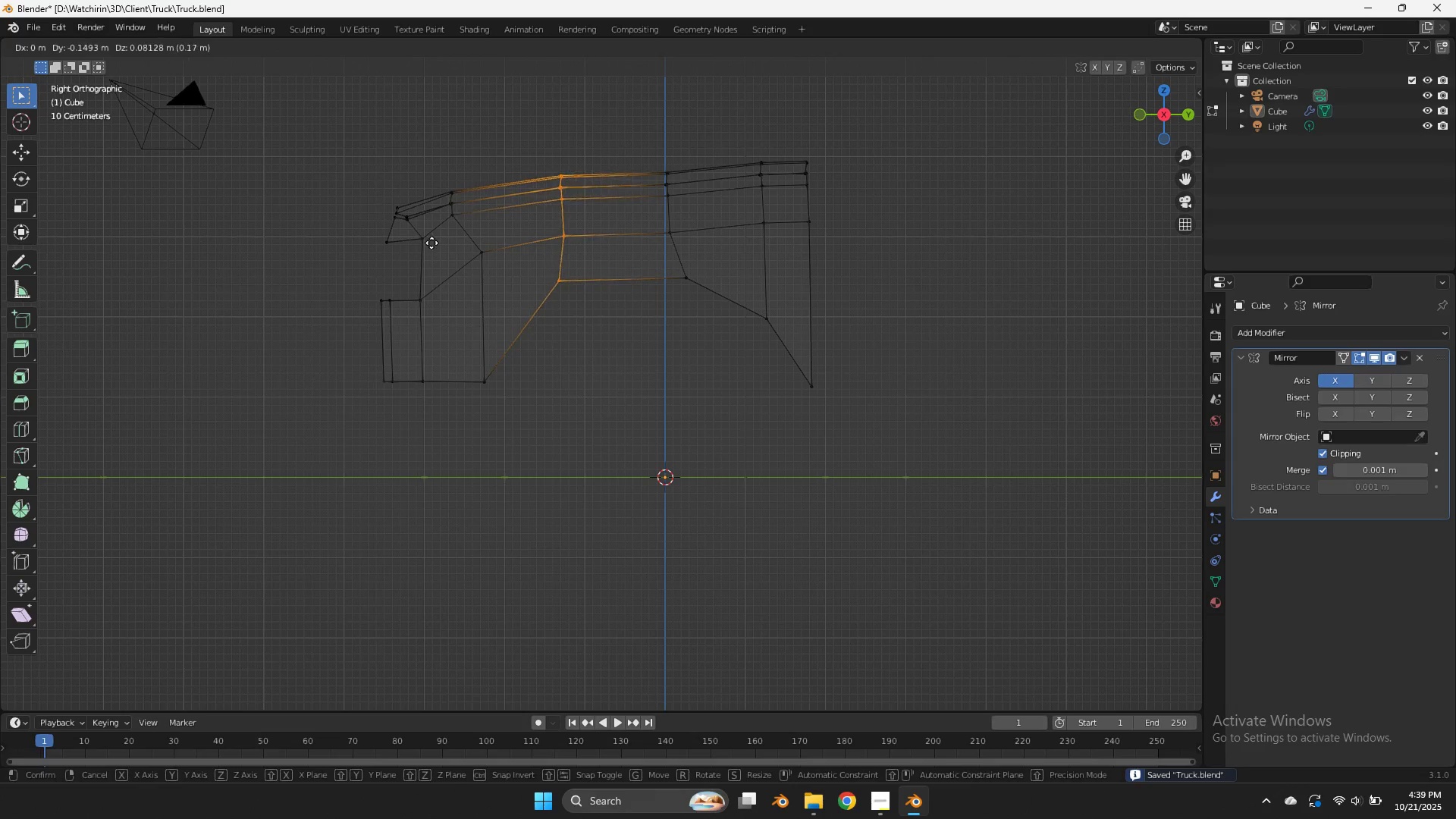 
left_click_drag(start_coordinate=[615, 155], to_coordinate=[548, 307])
 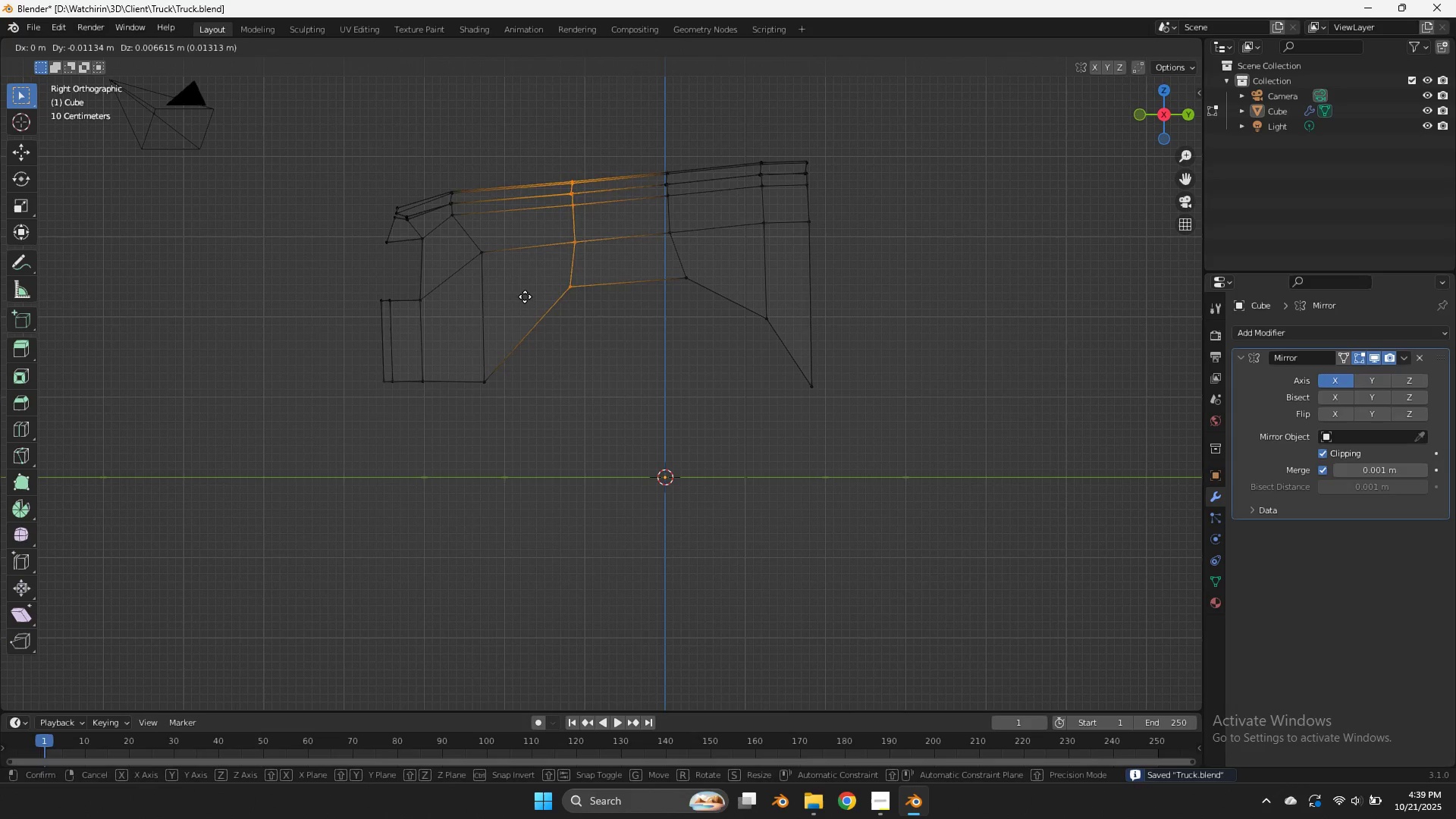 
hold_key(key=ShiftLeft, duration=0.94)
 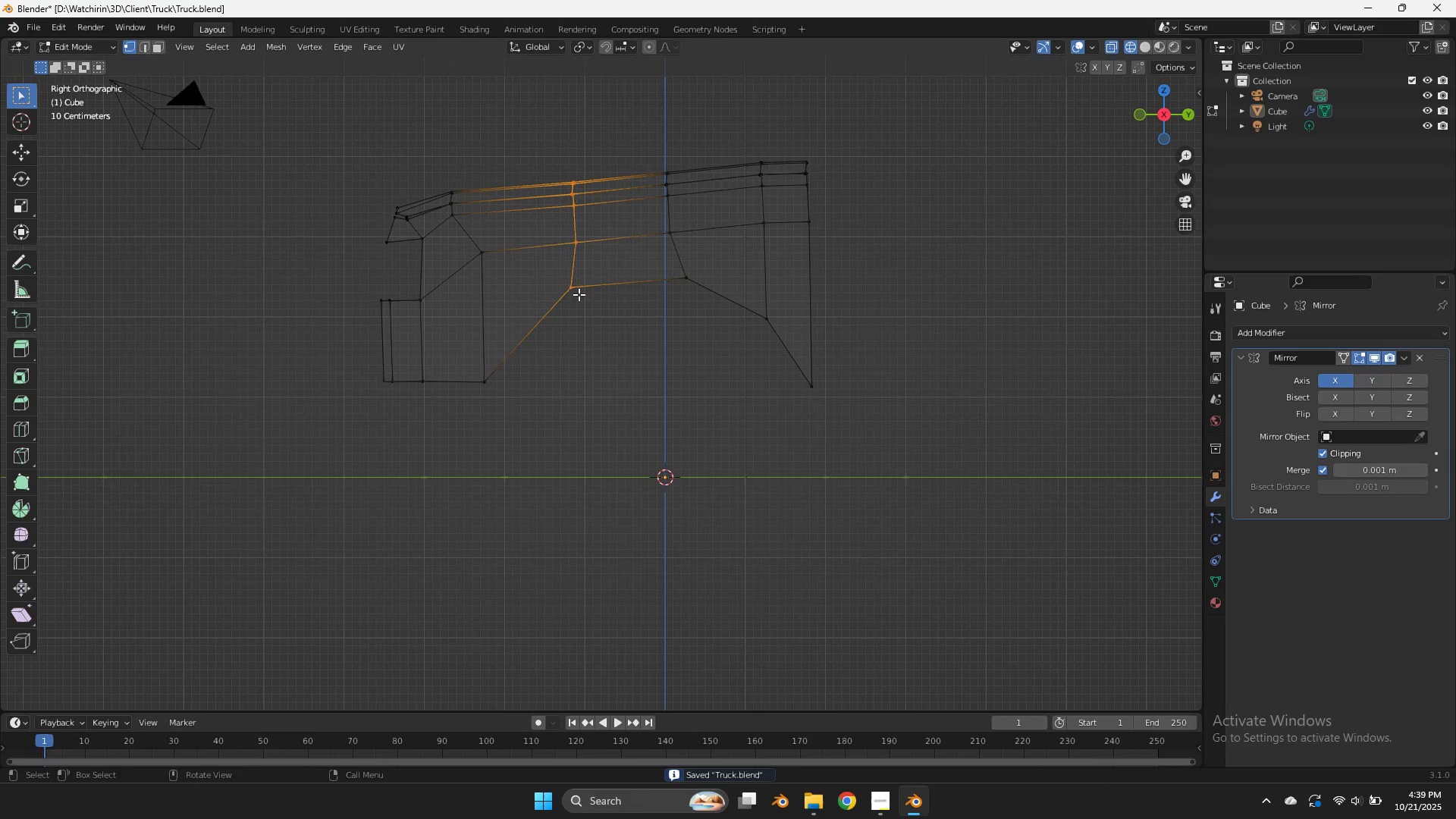 
key(Control+Z)
 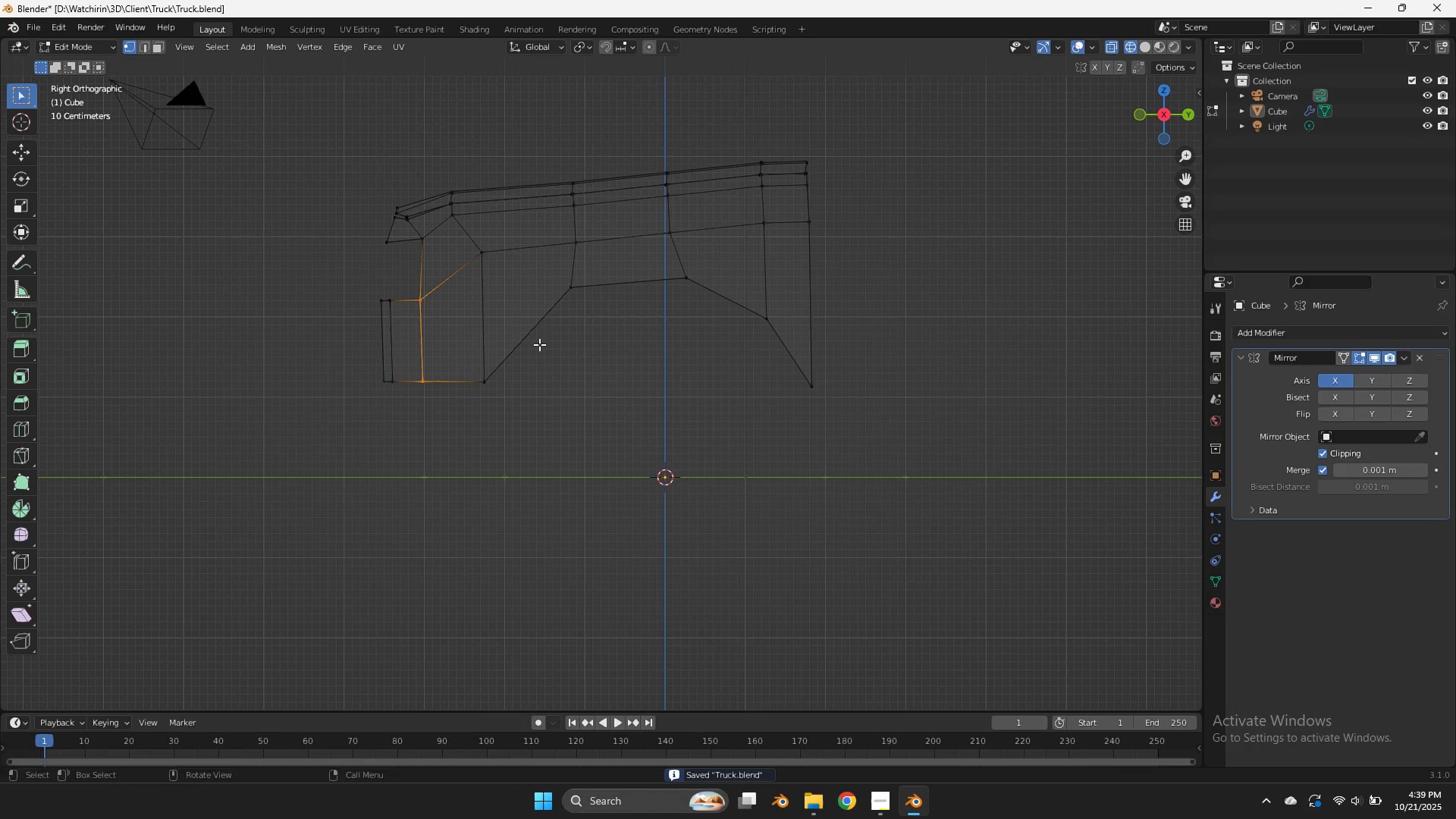 
left_click_drag(start_coordinate=[537, 346], to_coordinate=[472, 406])
 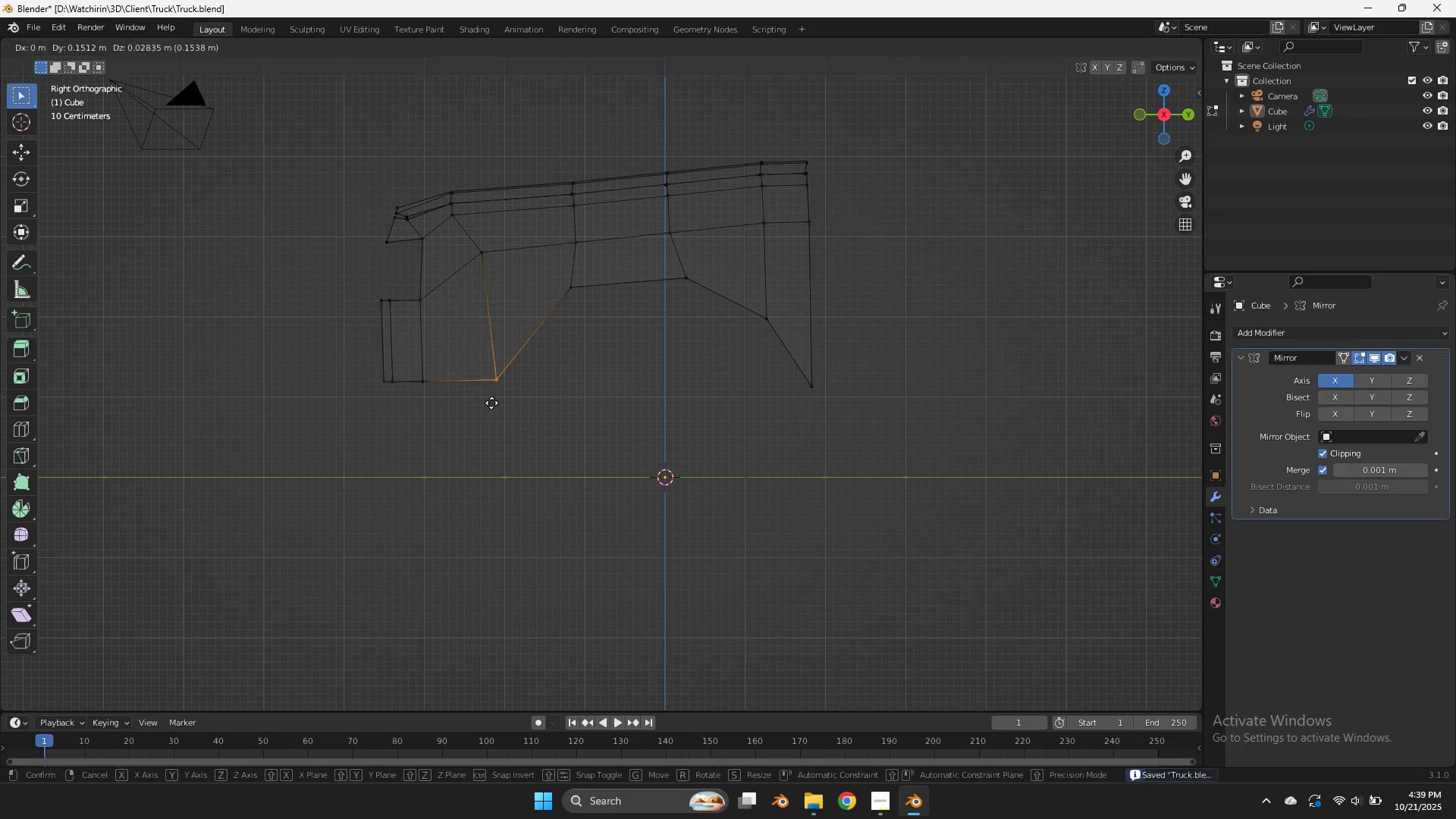 
key(G)
 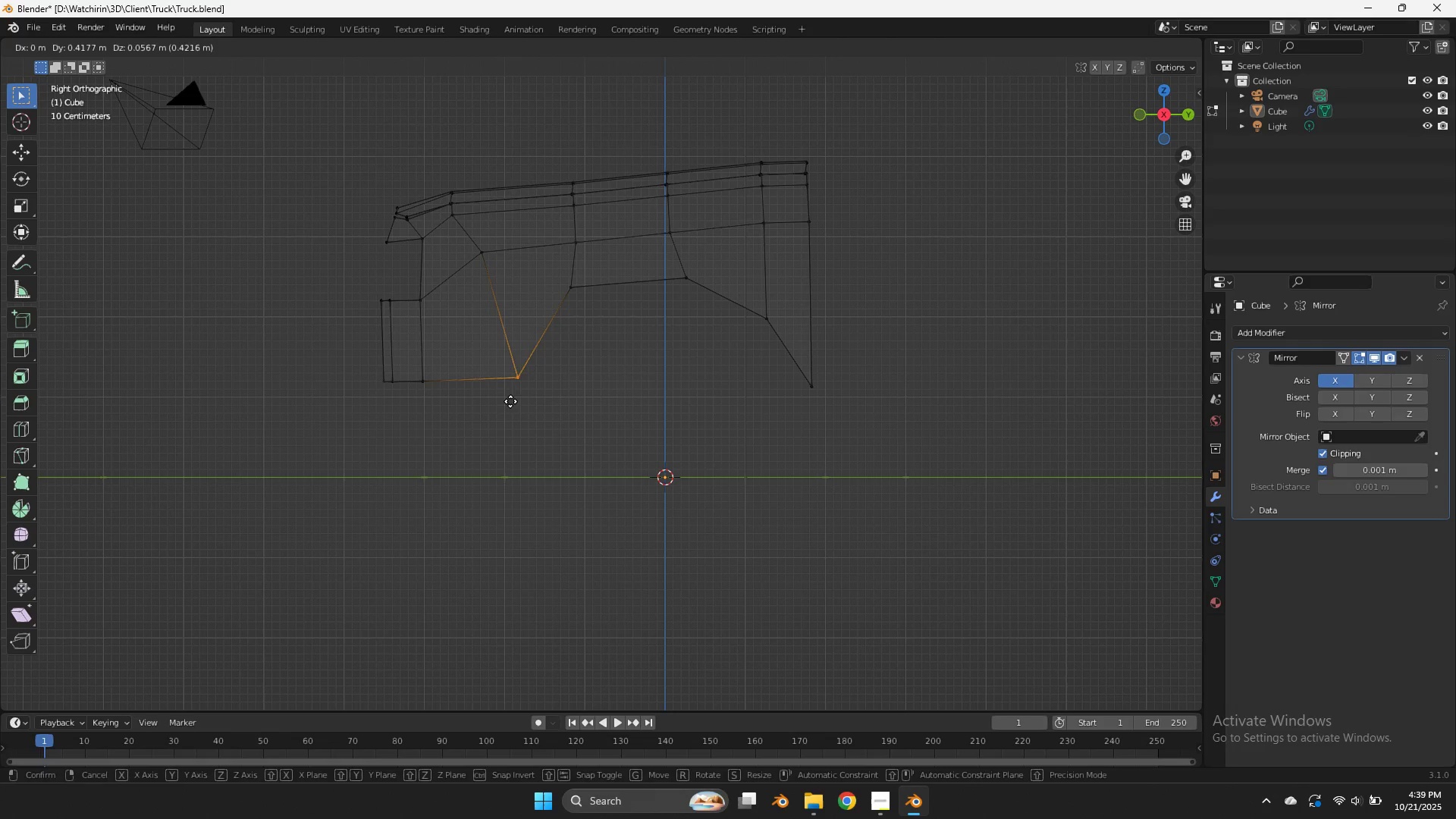 
hold_key(key=ShiftLeft, duration=1.87)
left_click([679, 437])
 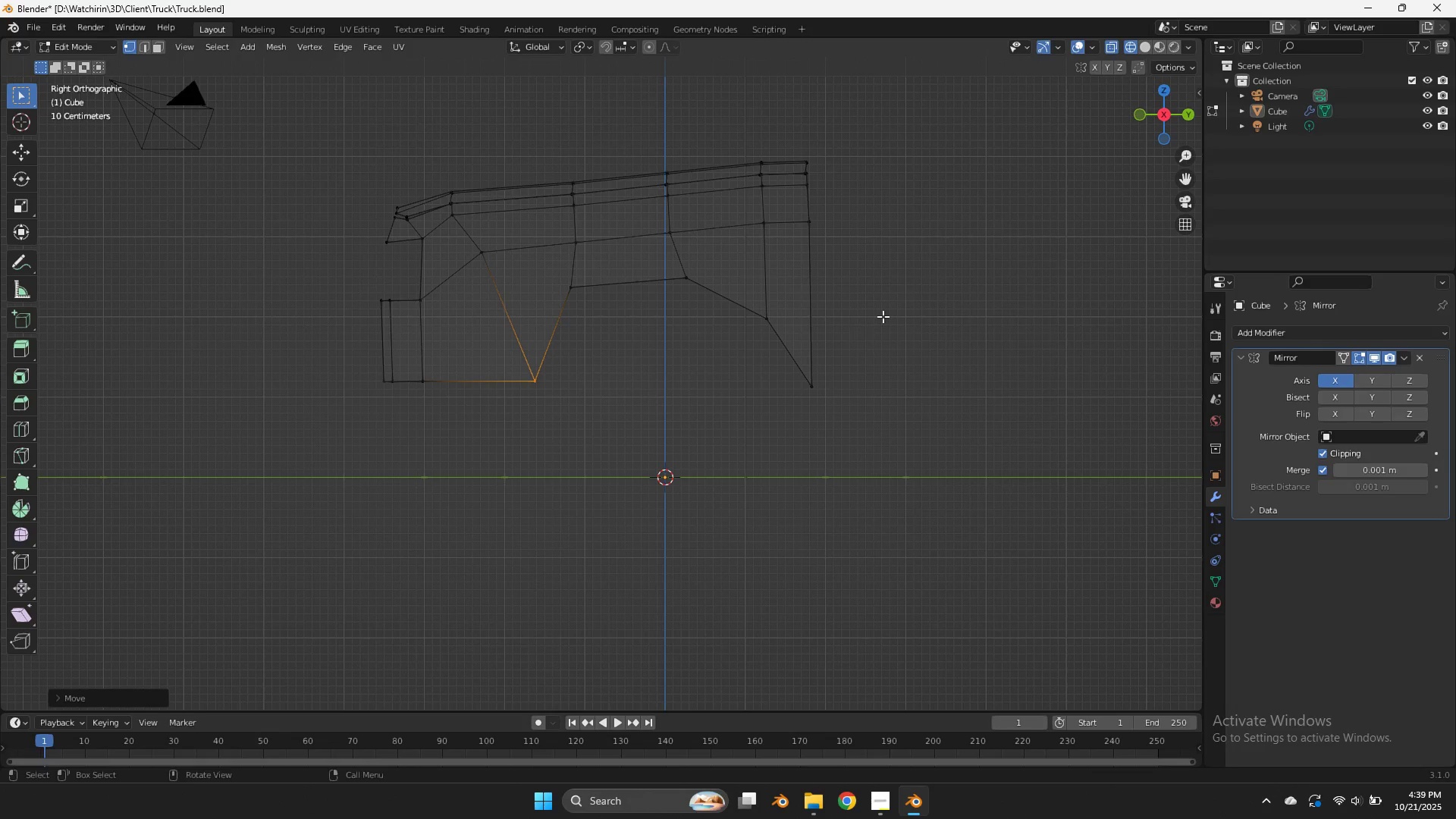 
left_click_drag(start_coordinate=[883, 316], to_coordinate=[714, 416])
 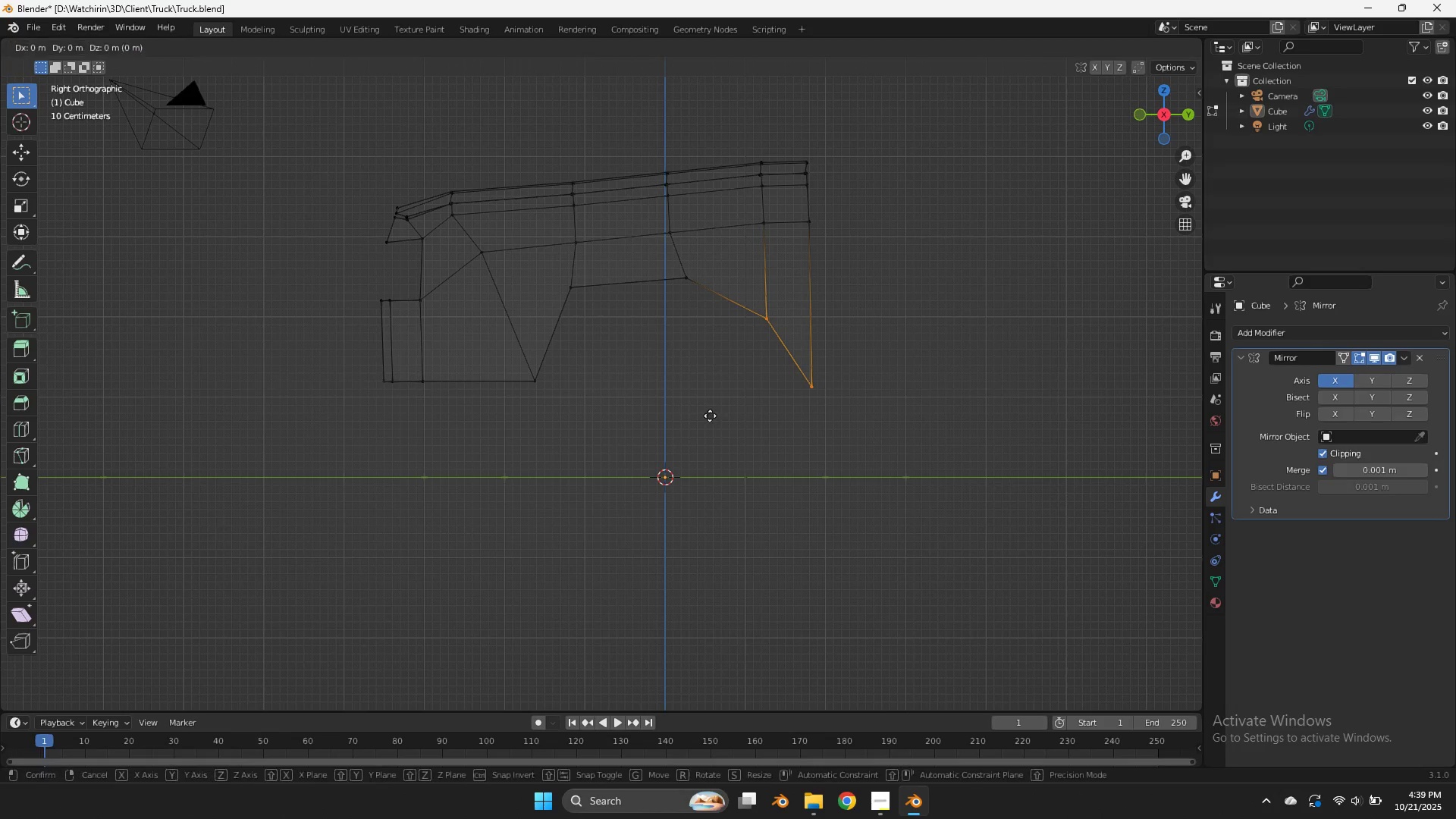 
key(G)
 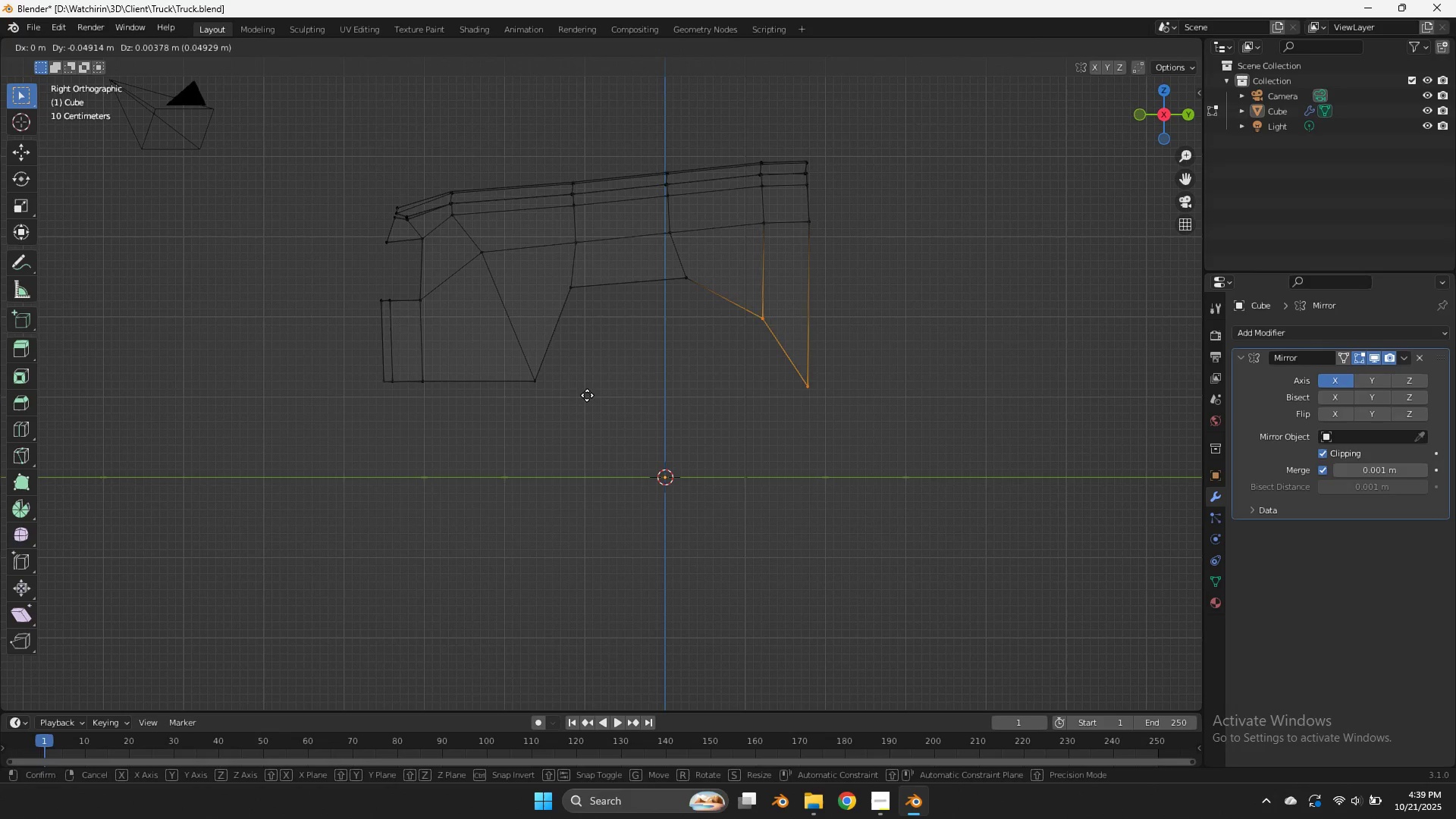 
hold_key(key=ShiftLeft, duration=0.98)
left_click([285, 353])
 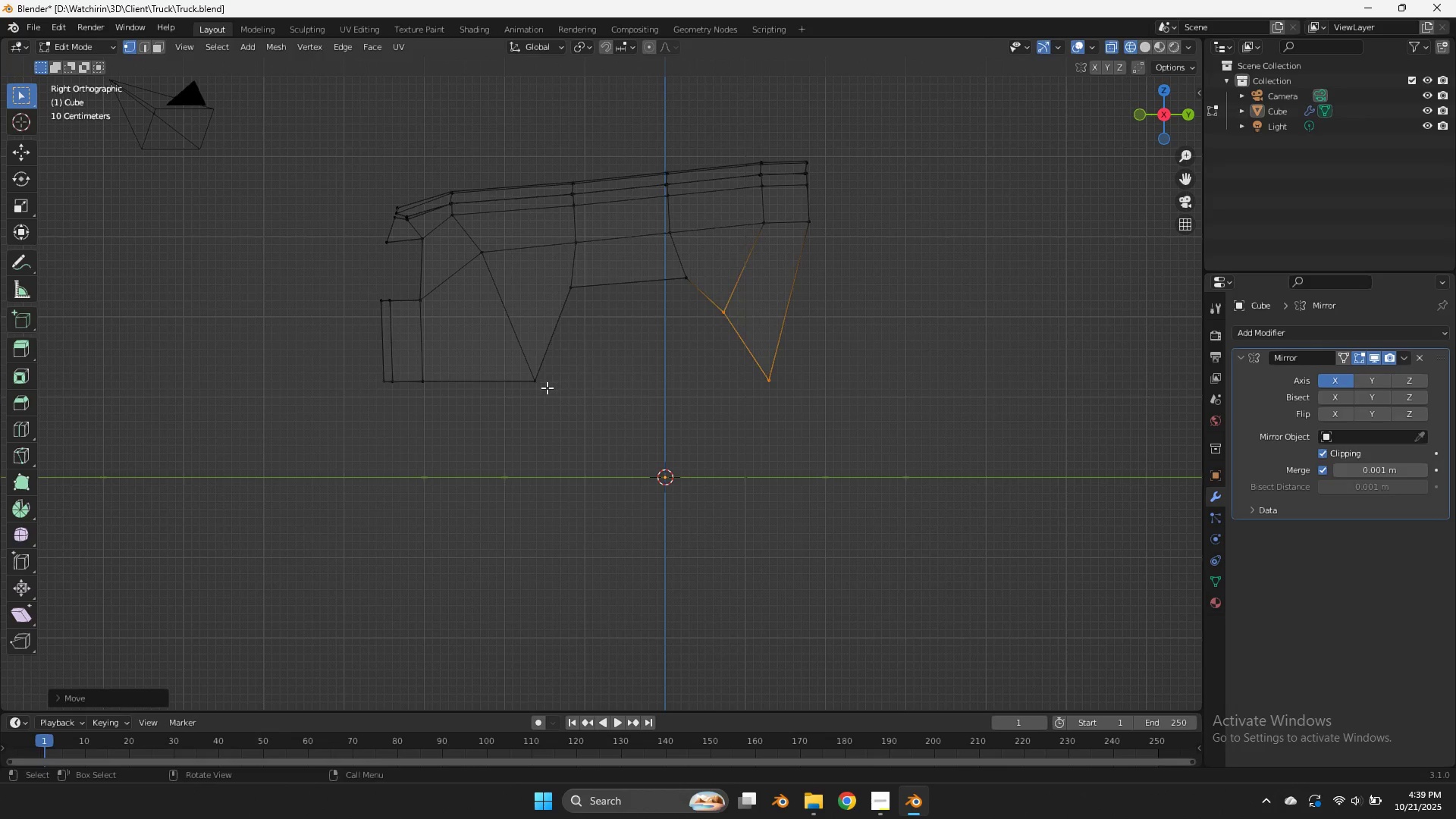 
left_click([547, 388])
 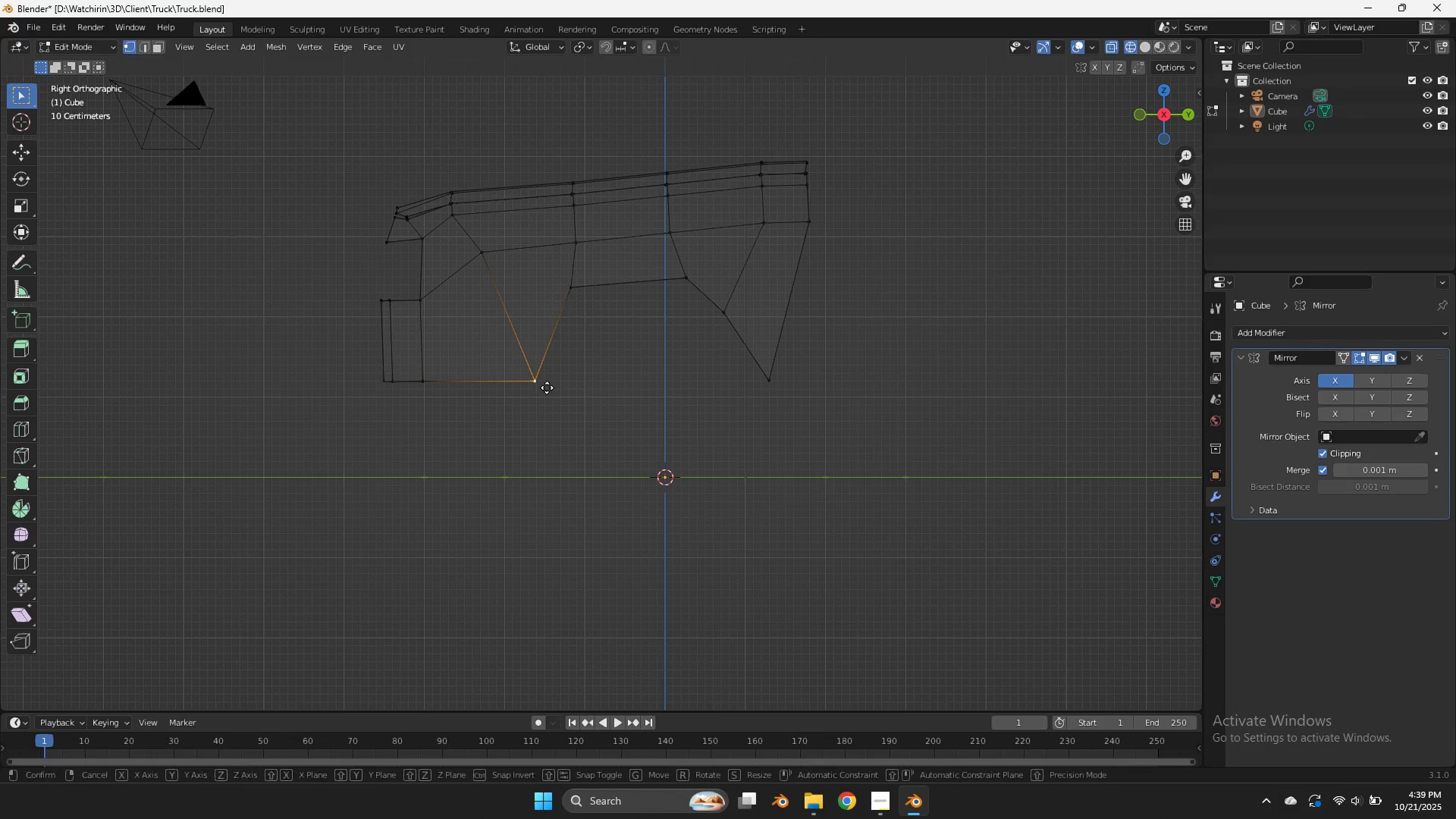 
key(G)
 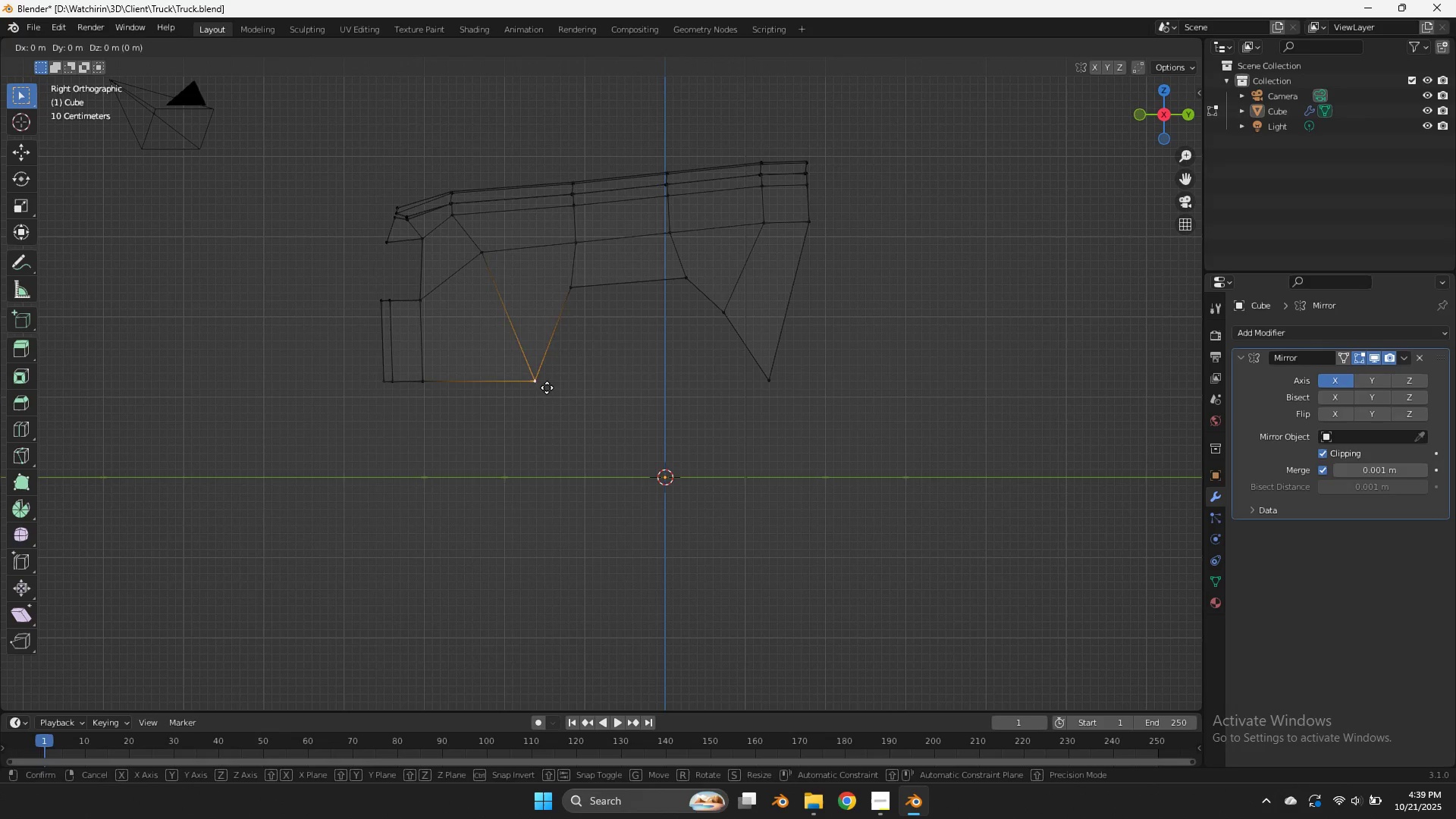 
hold_key(key=ShiftLeft, duration=0.98)
left_click([299, 288])
 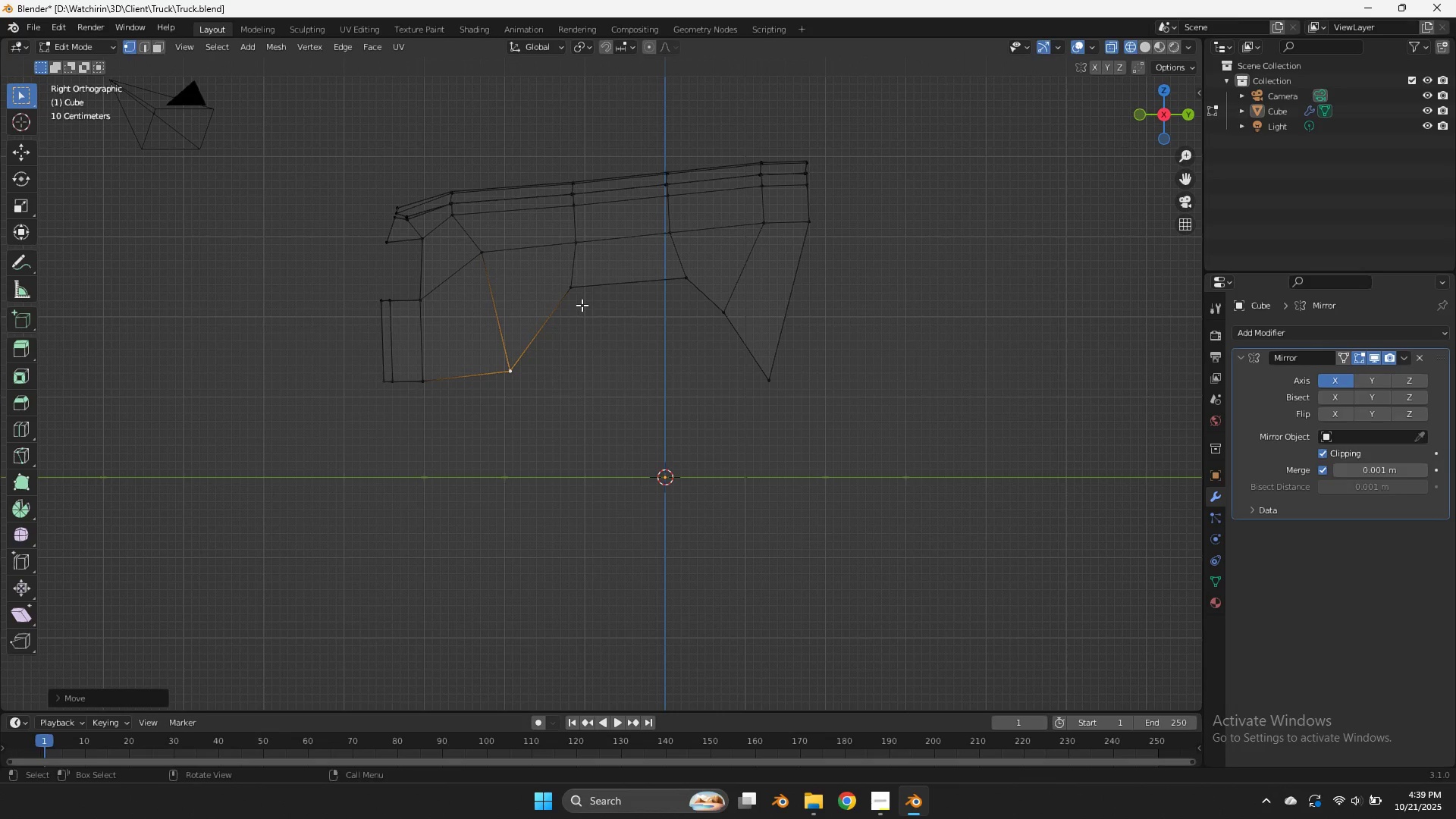 
key(Control+R)
 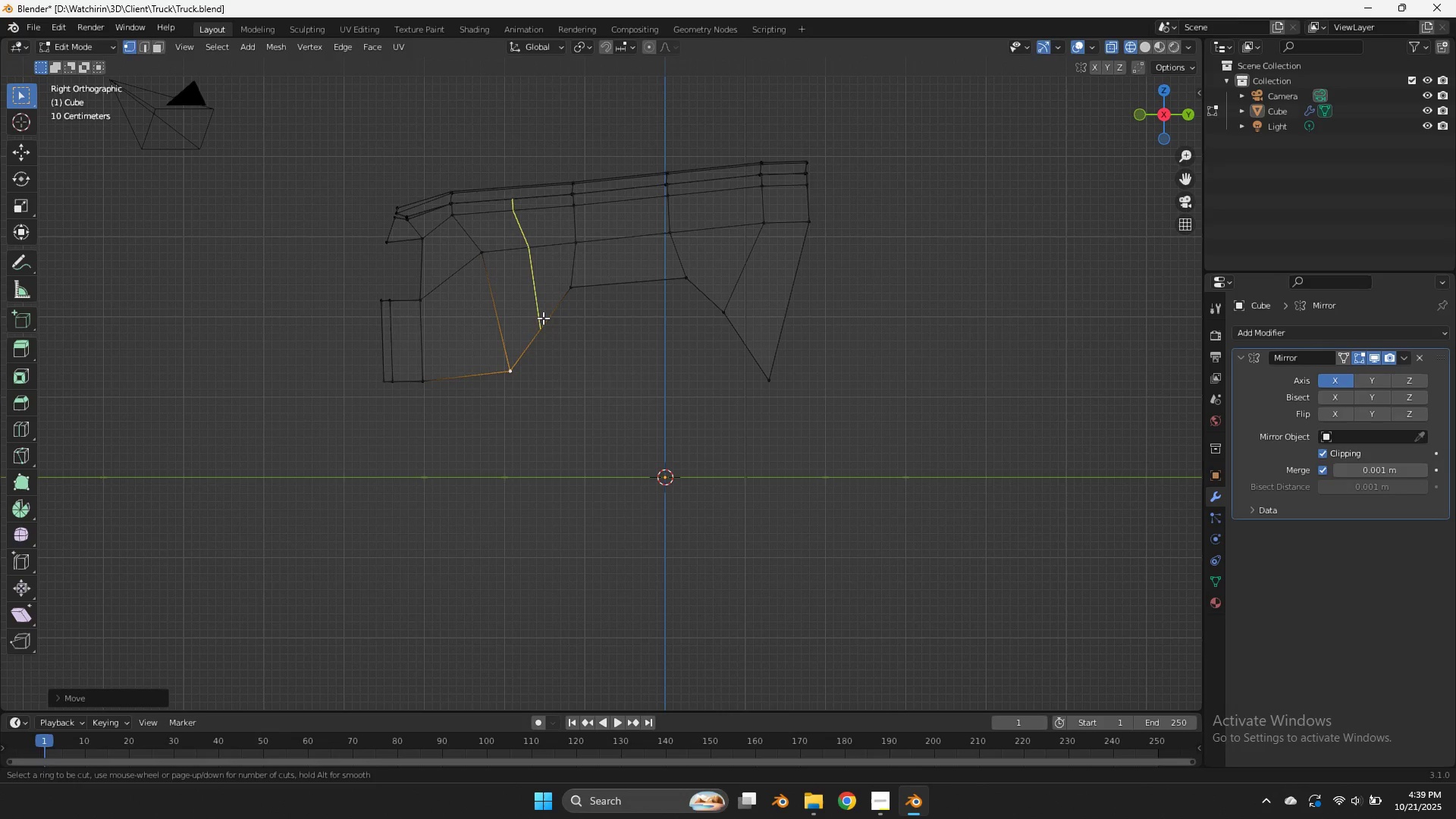 
left_click([543, 318])
 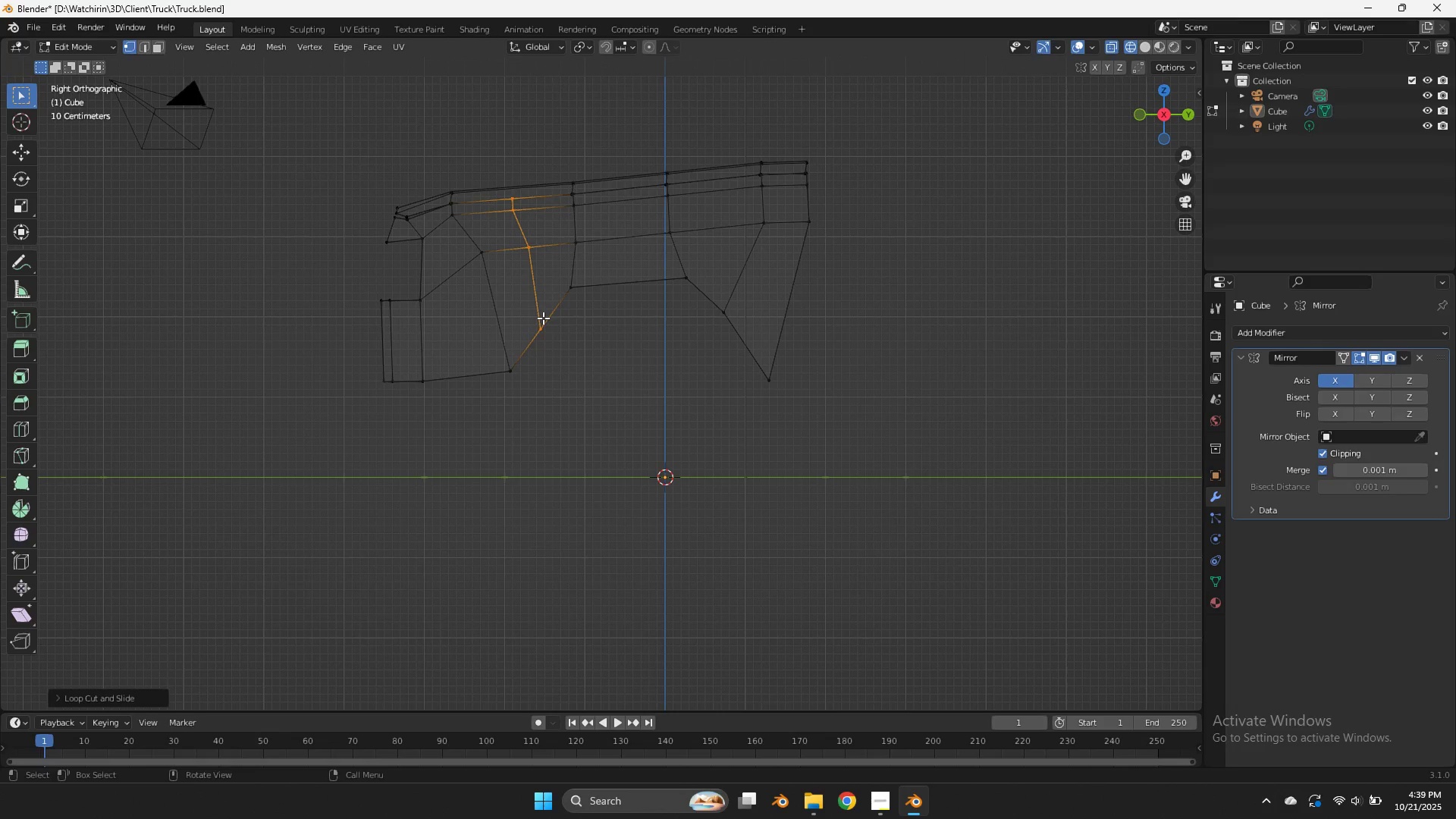 
right_click([543, 318])
 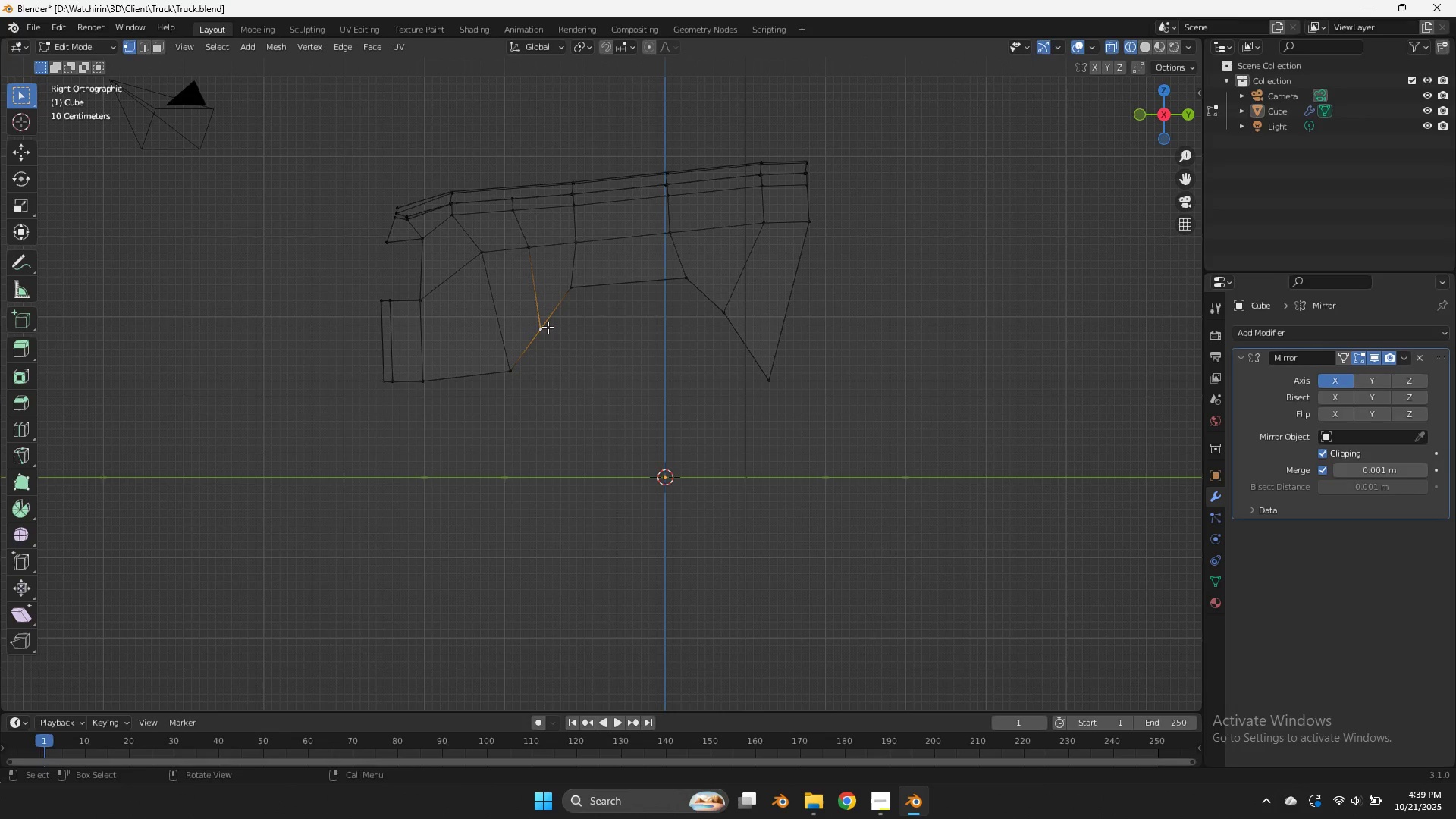 
left_click([548, 327])
 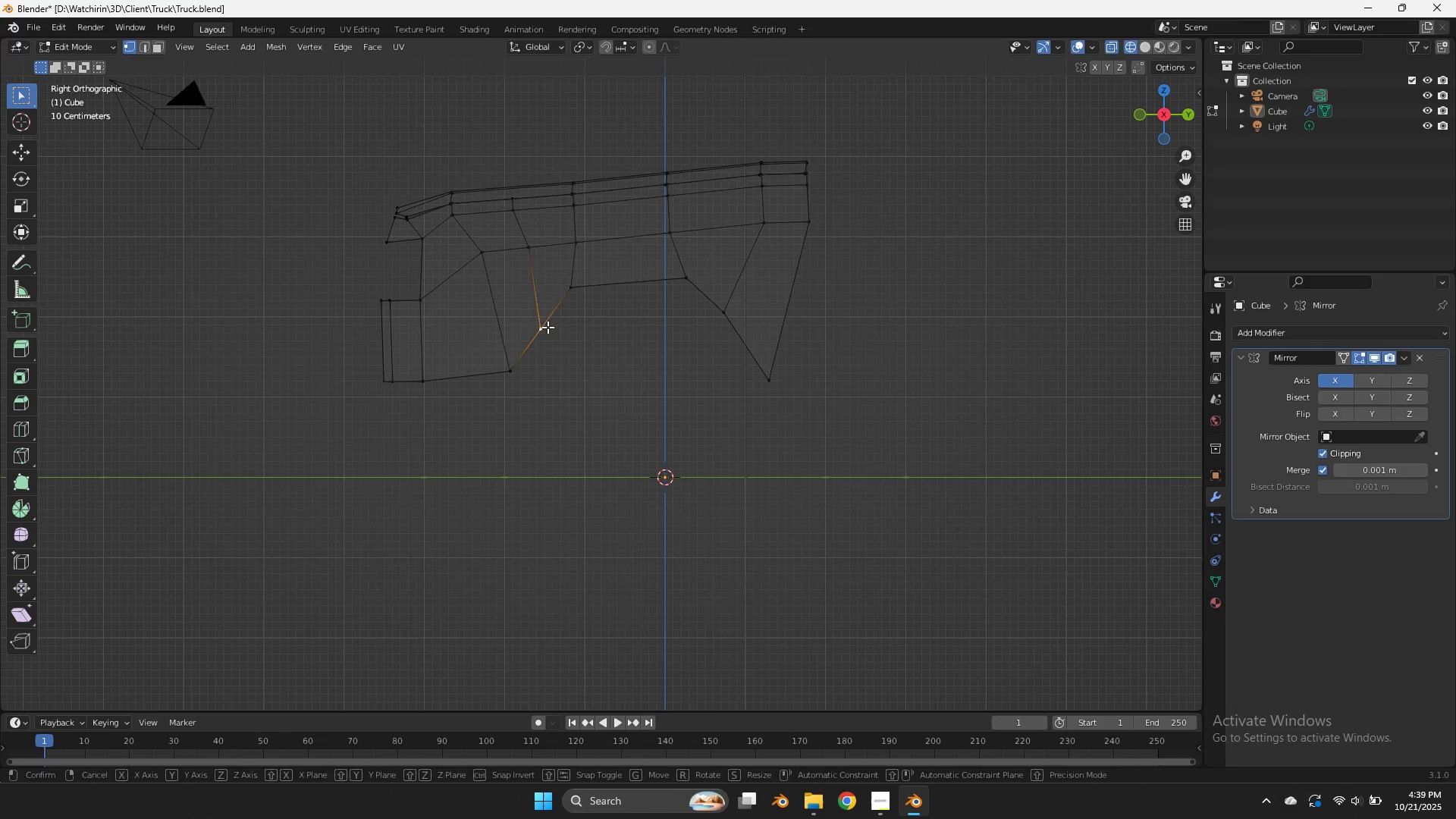 
key(G)
 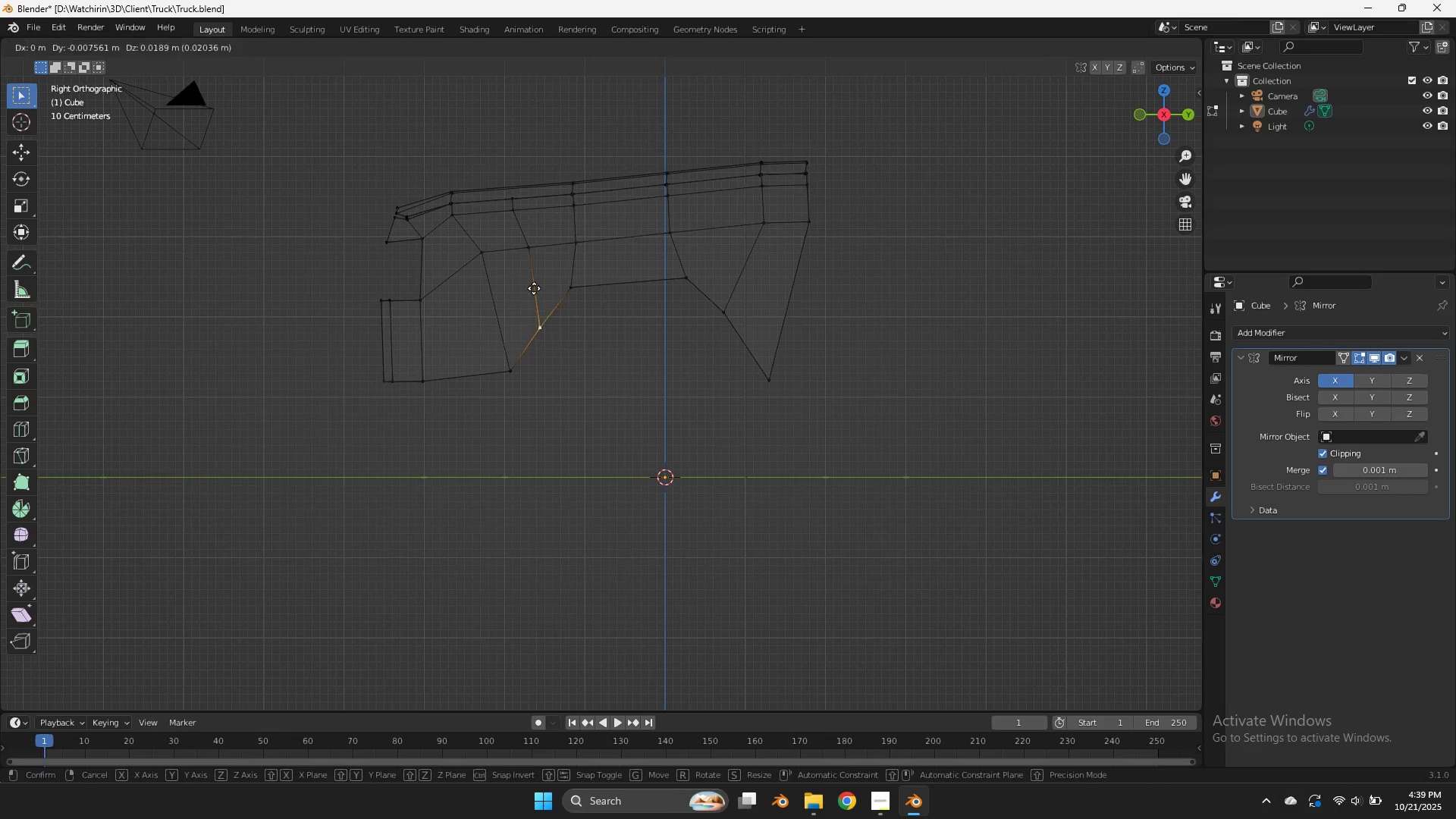 
hold_key(key=ShiftLeft, duration=0.97)
left_click([475, 161])
 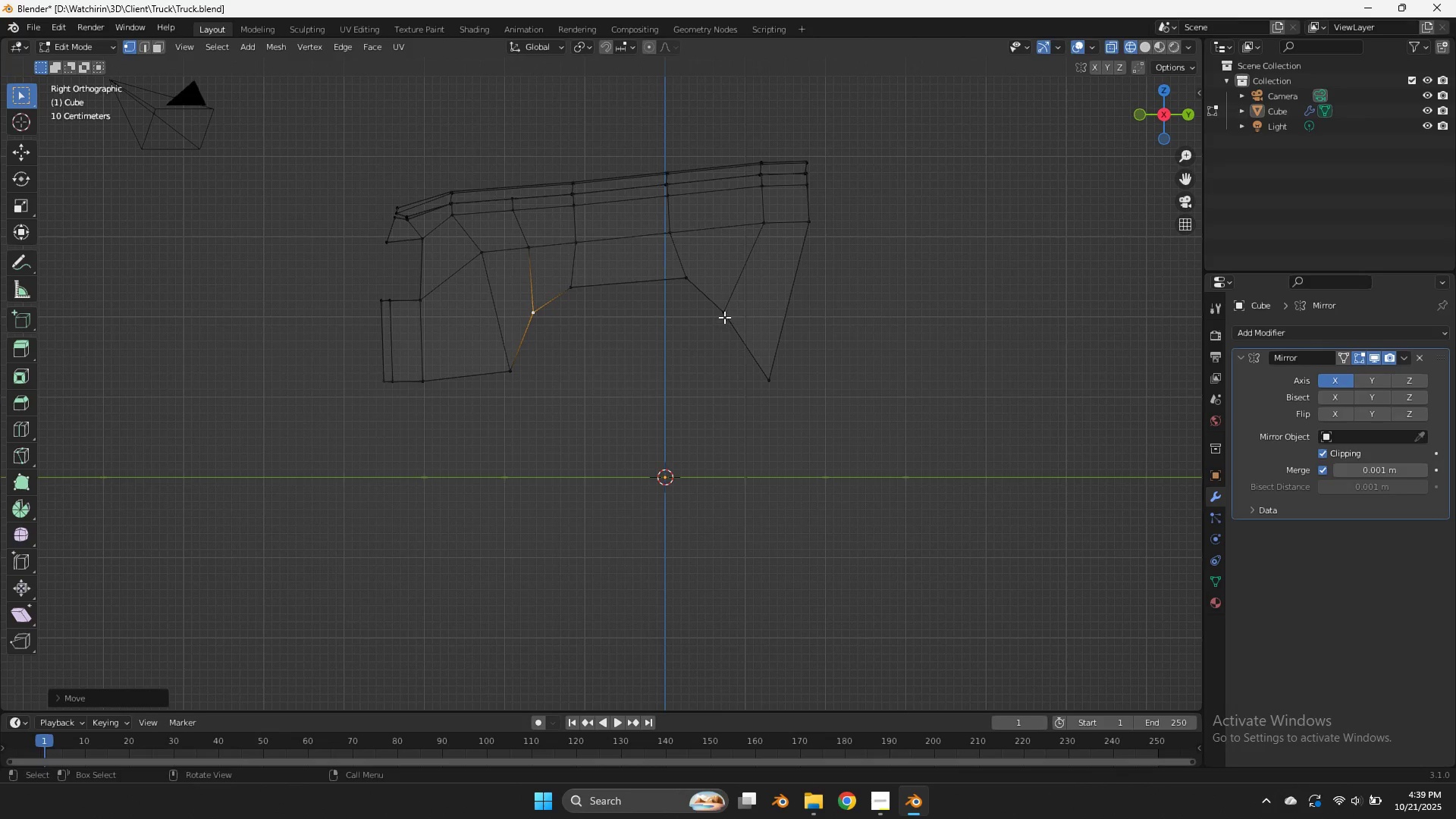 
left_click([724, 317])
 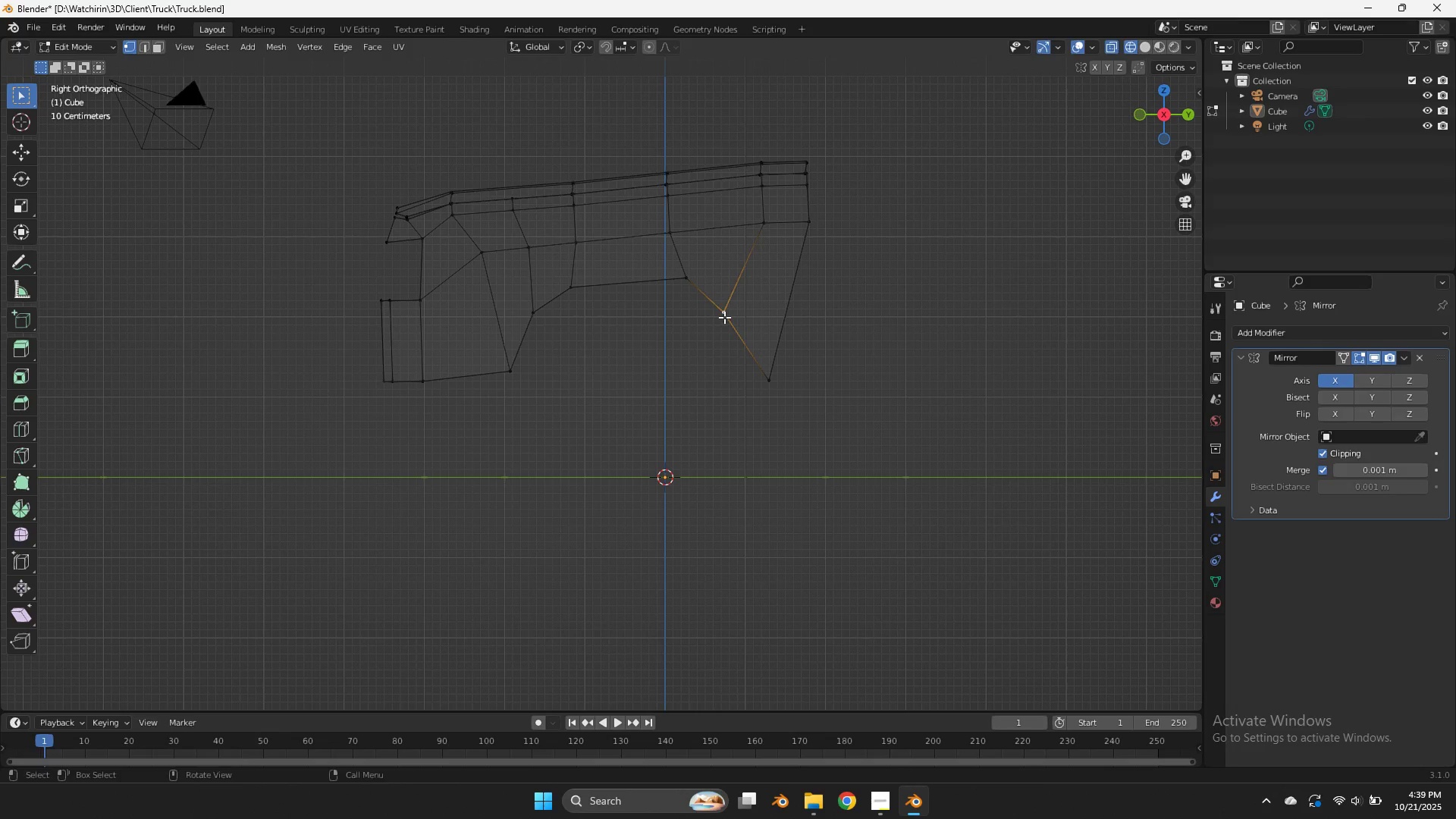 
key(G)
 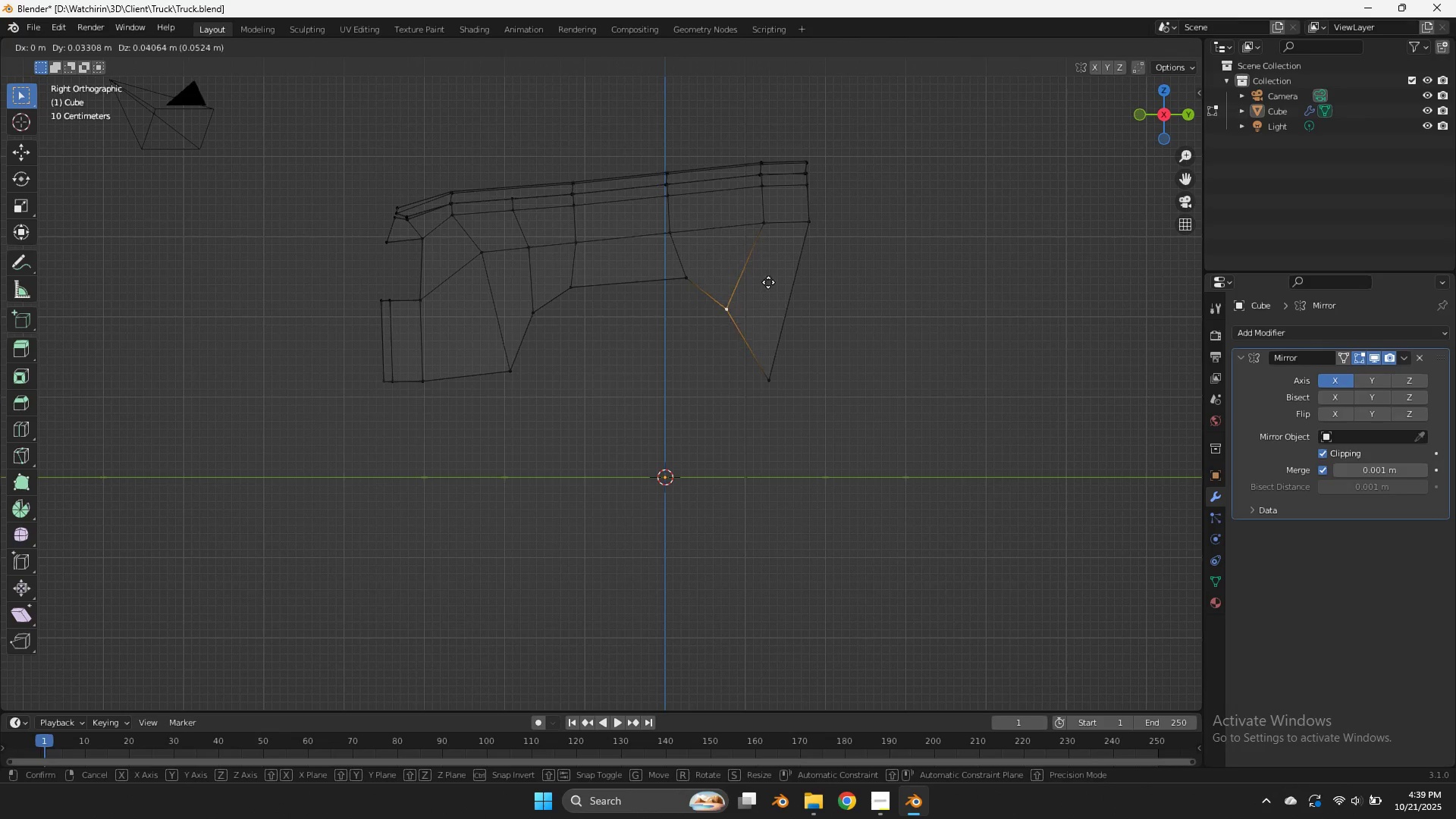 
hold_key(key=ShiftLeft, duration=1.0)
left_click([827, 203])
 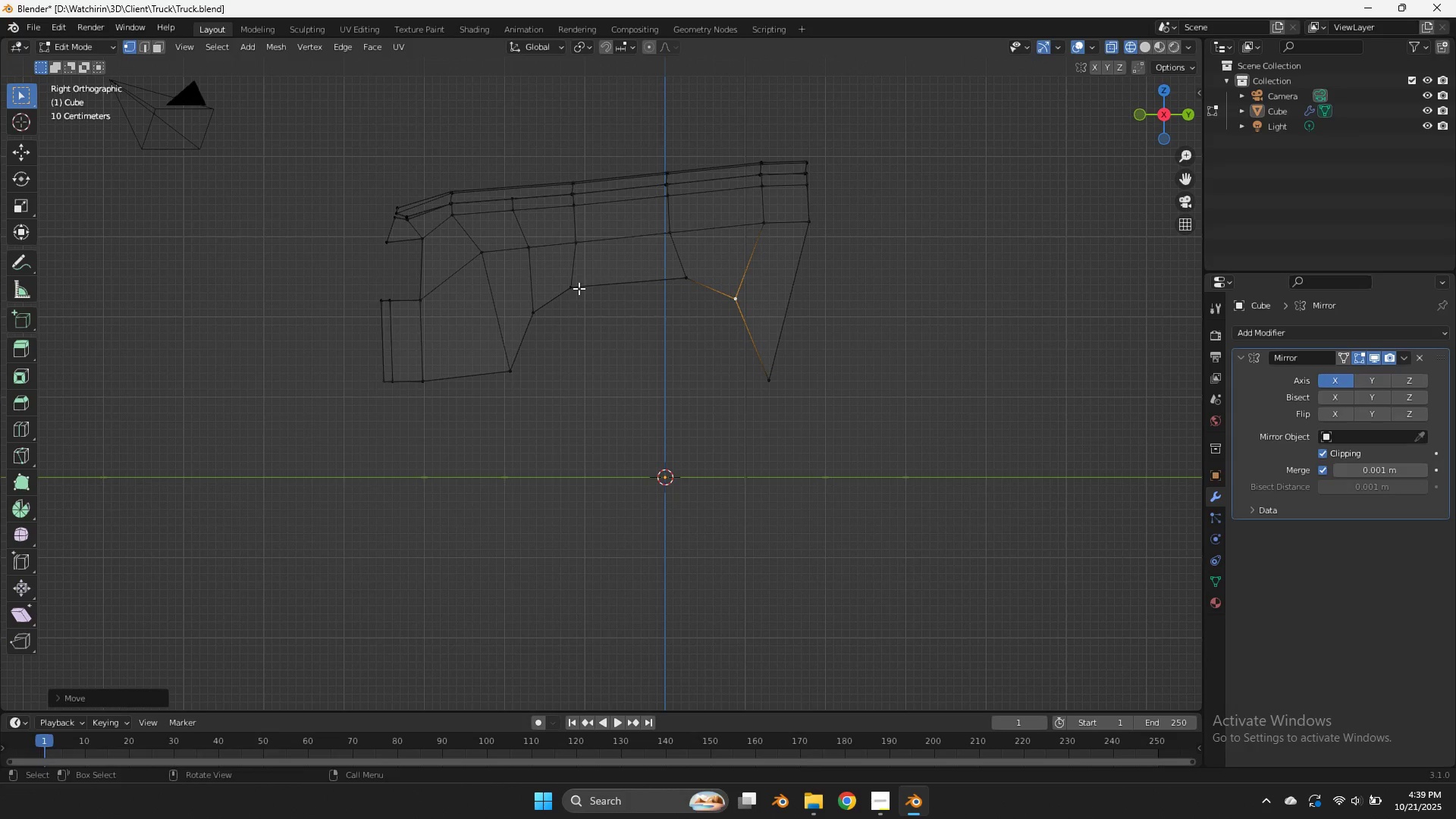 
left_click([579, 288])
 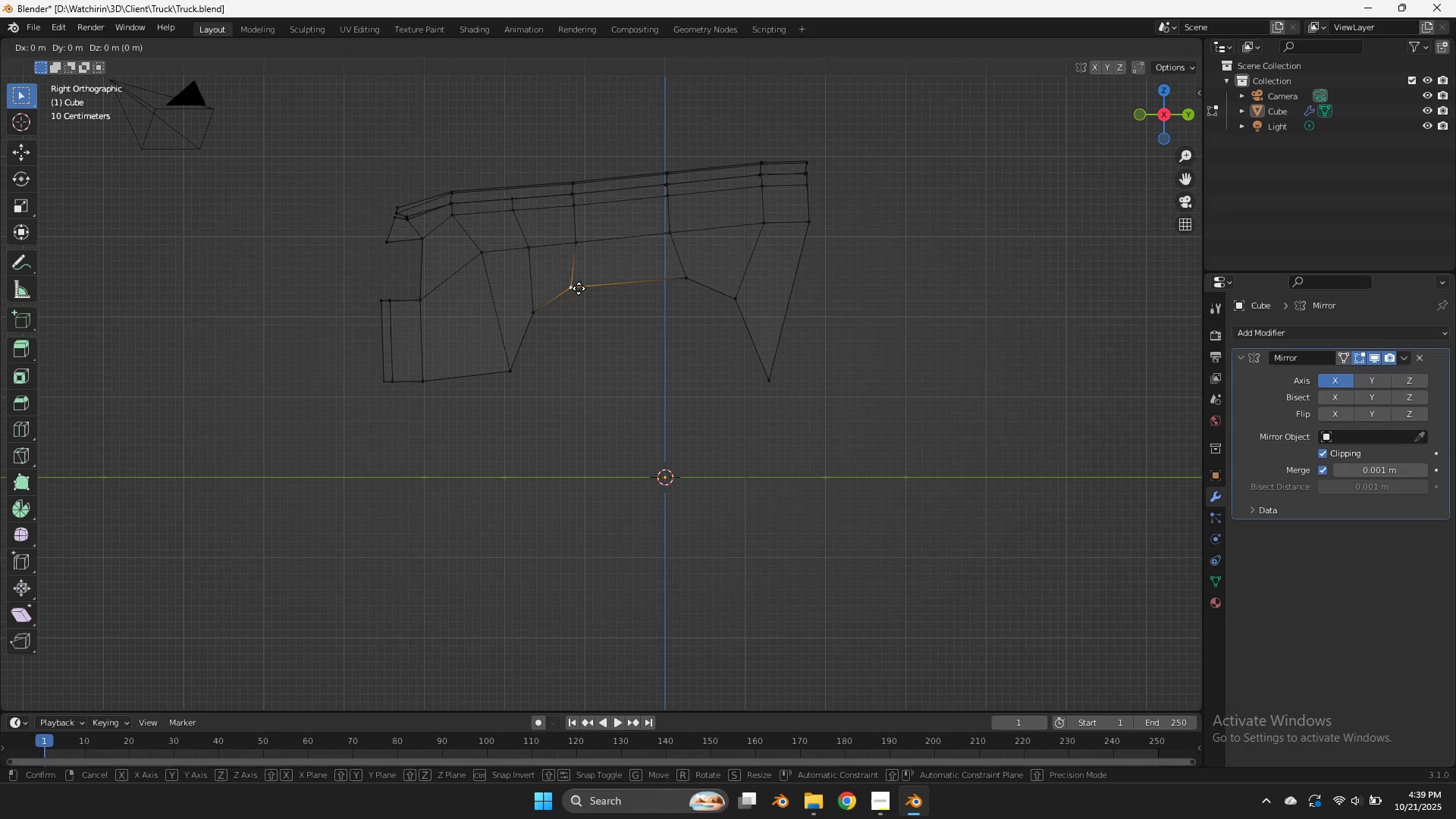 
key(G)
 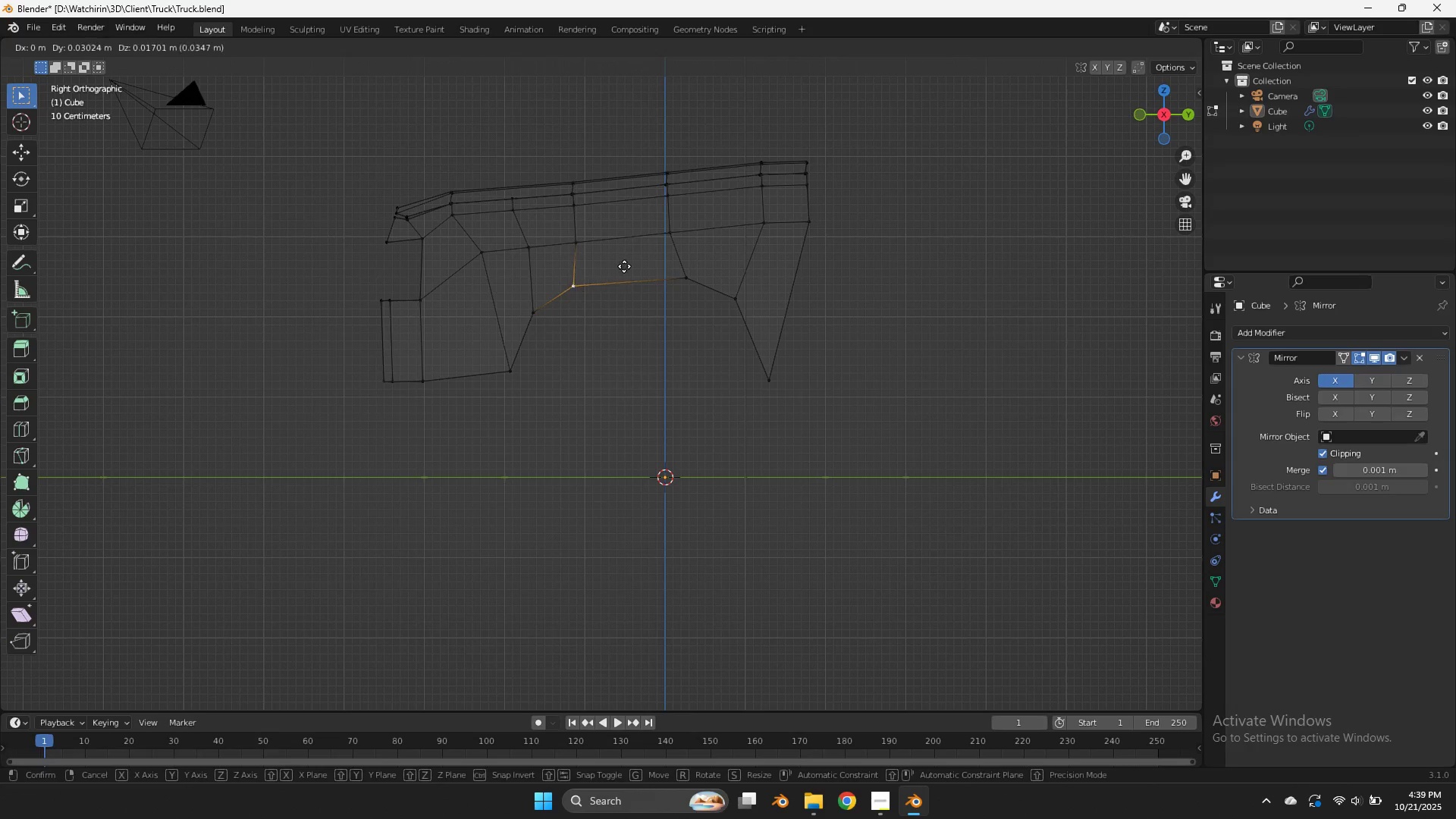 
hold_key(key=ShiftLeft, duration=0.71)
left_click([639, 261])
 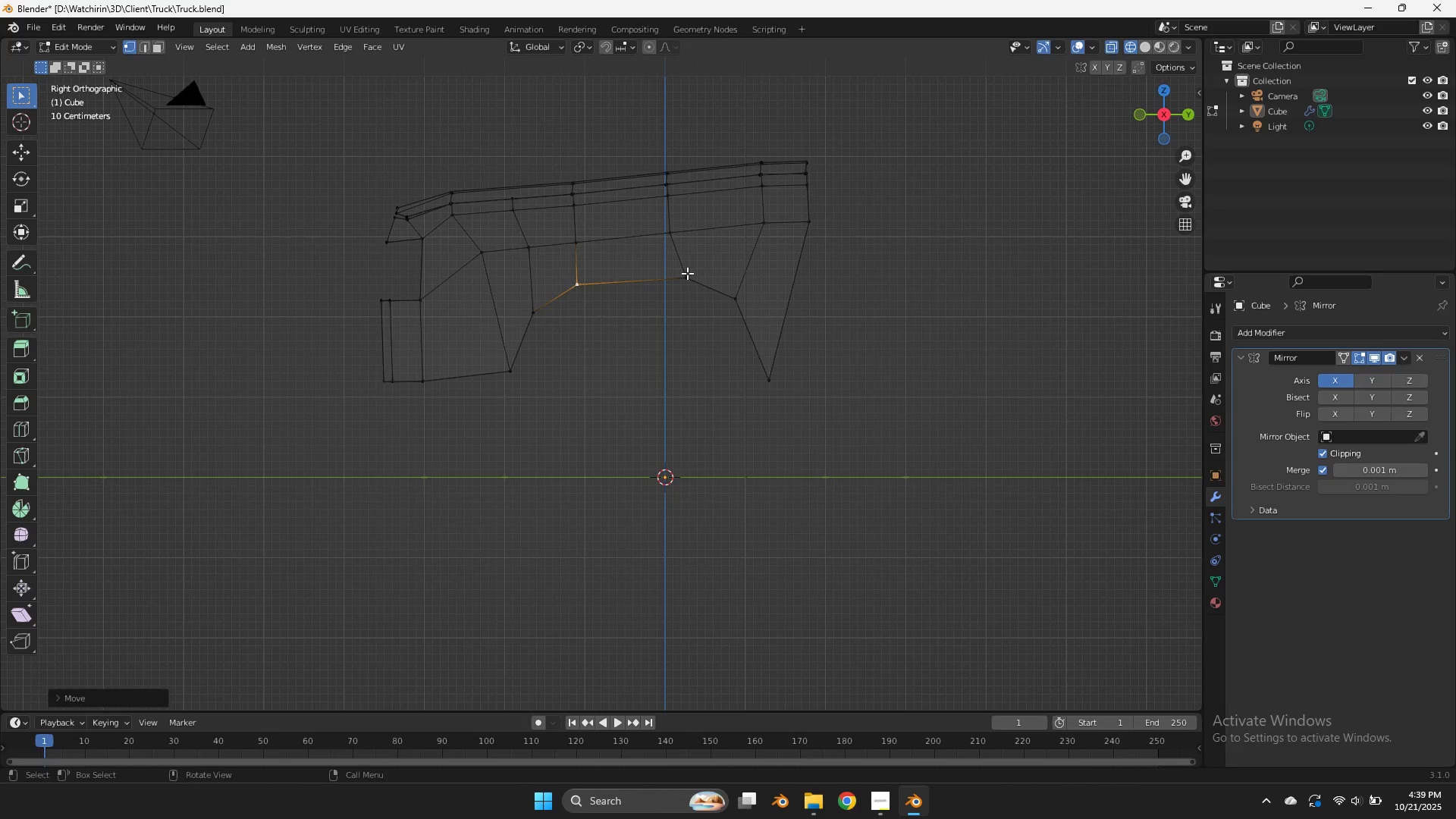 
double_click([687, 273])
 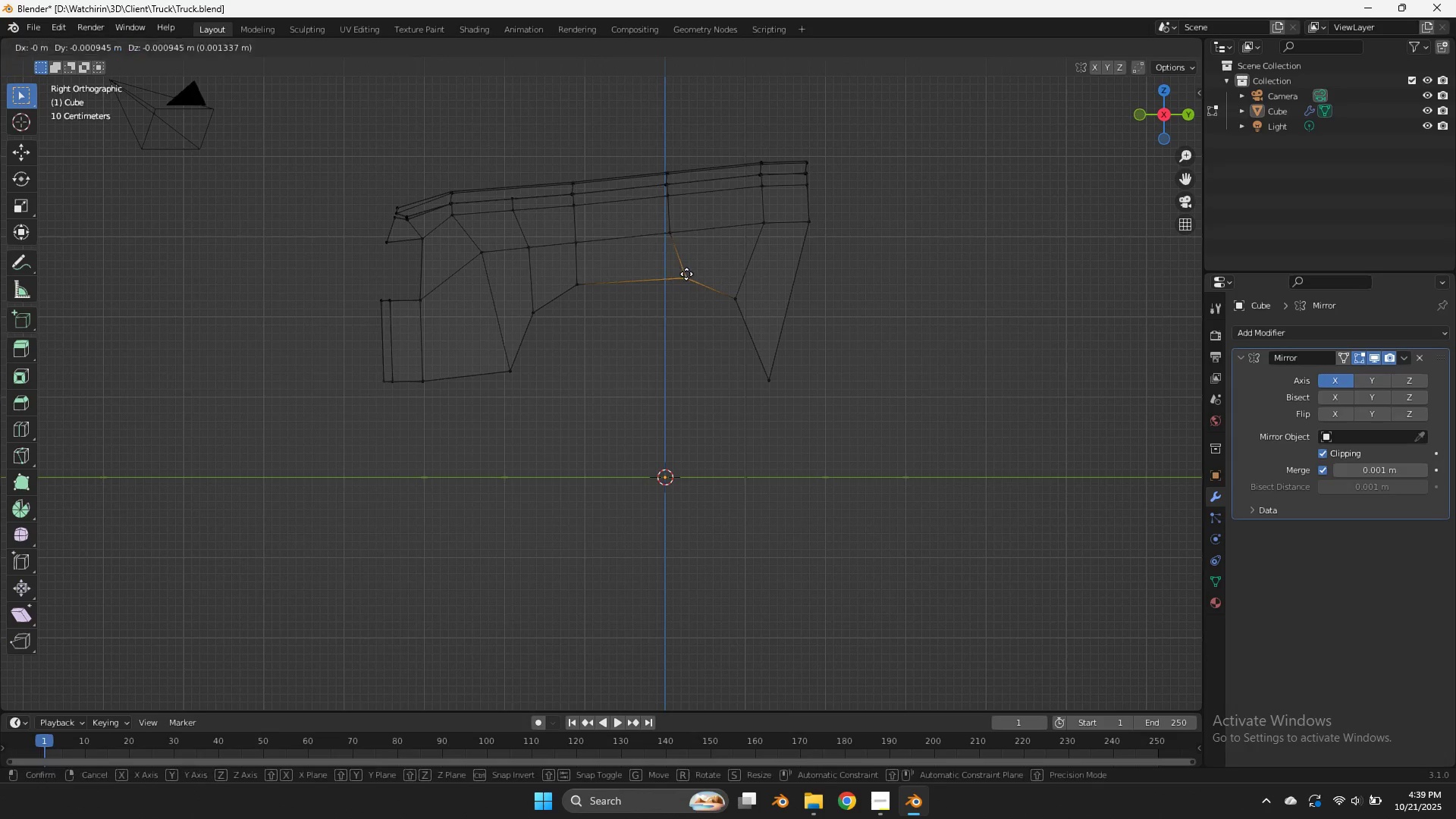 
key(G)
 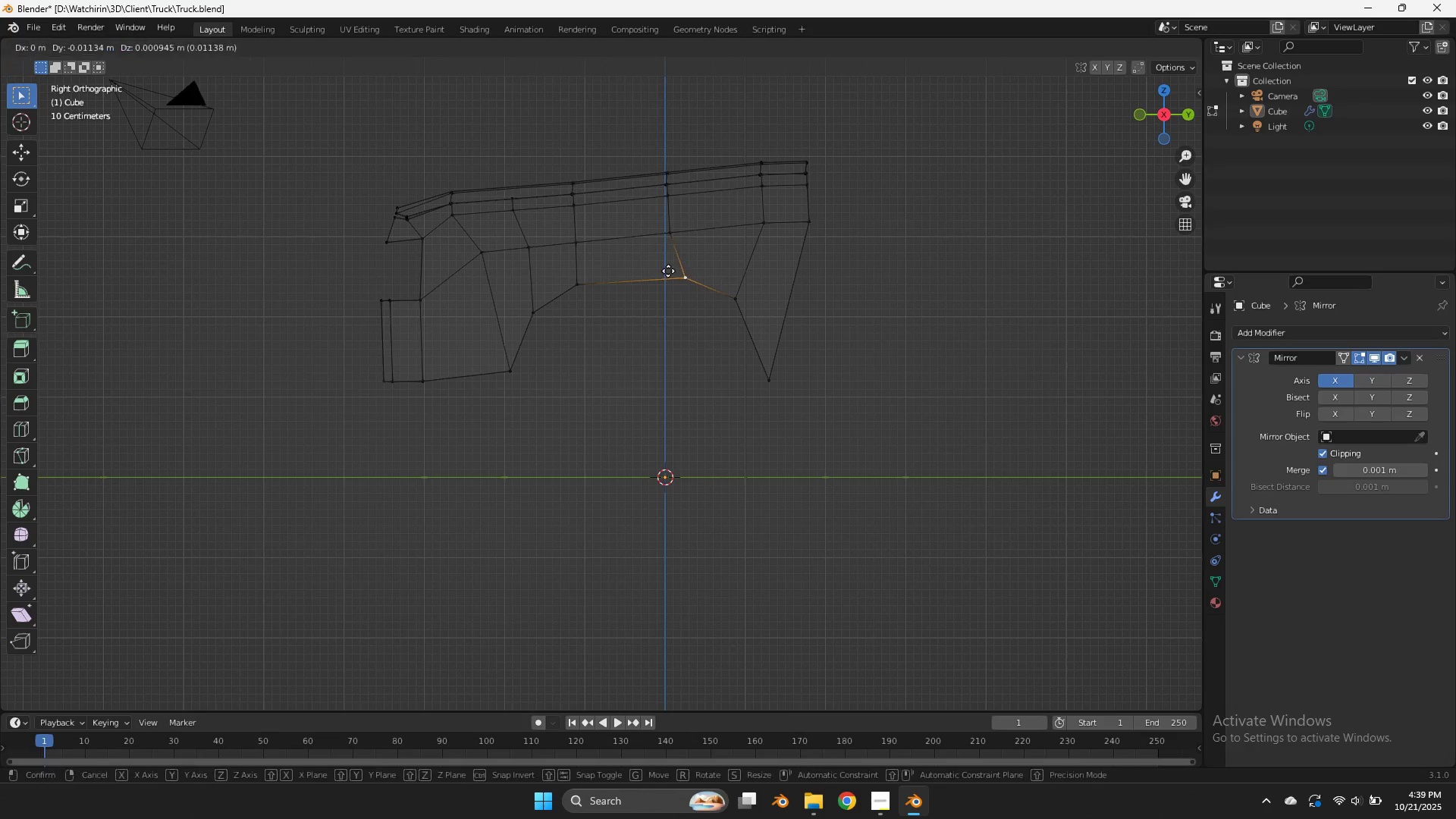 
hold_key(key=ShiftLeft, duration=0.81)
left_click([631, 241])
 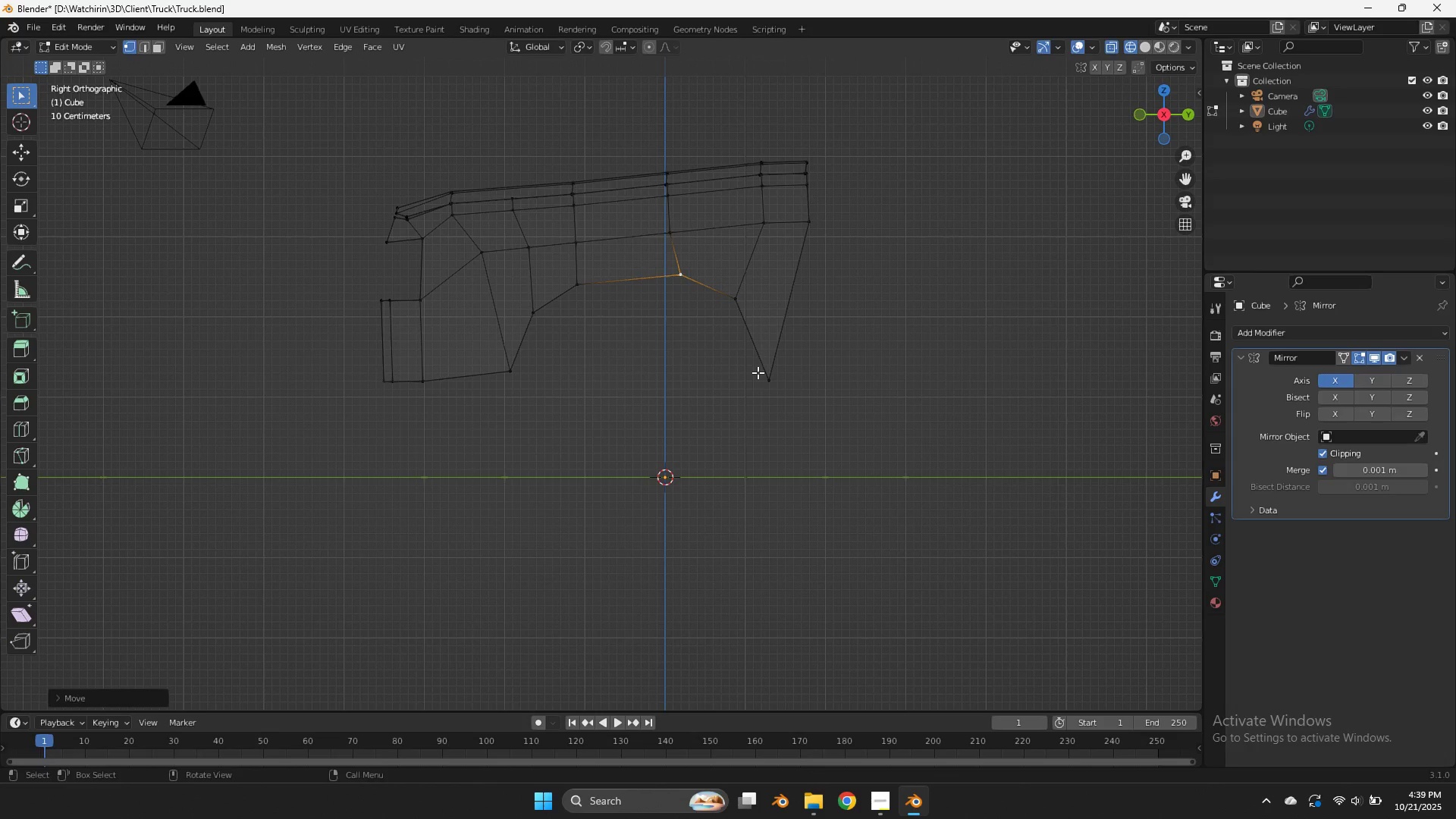 
left_click([762, 375])
 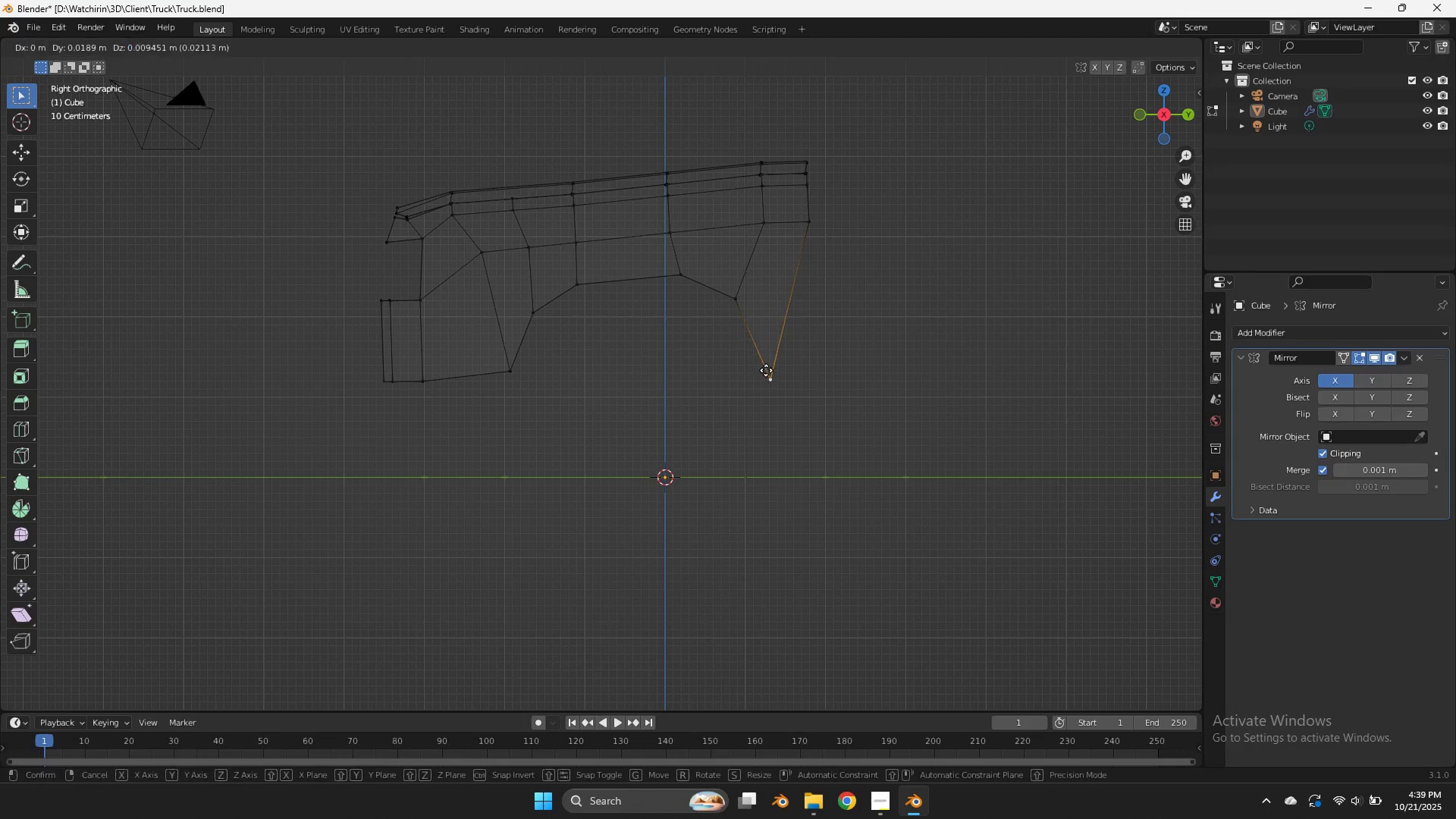 
key(G)
 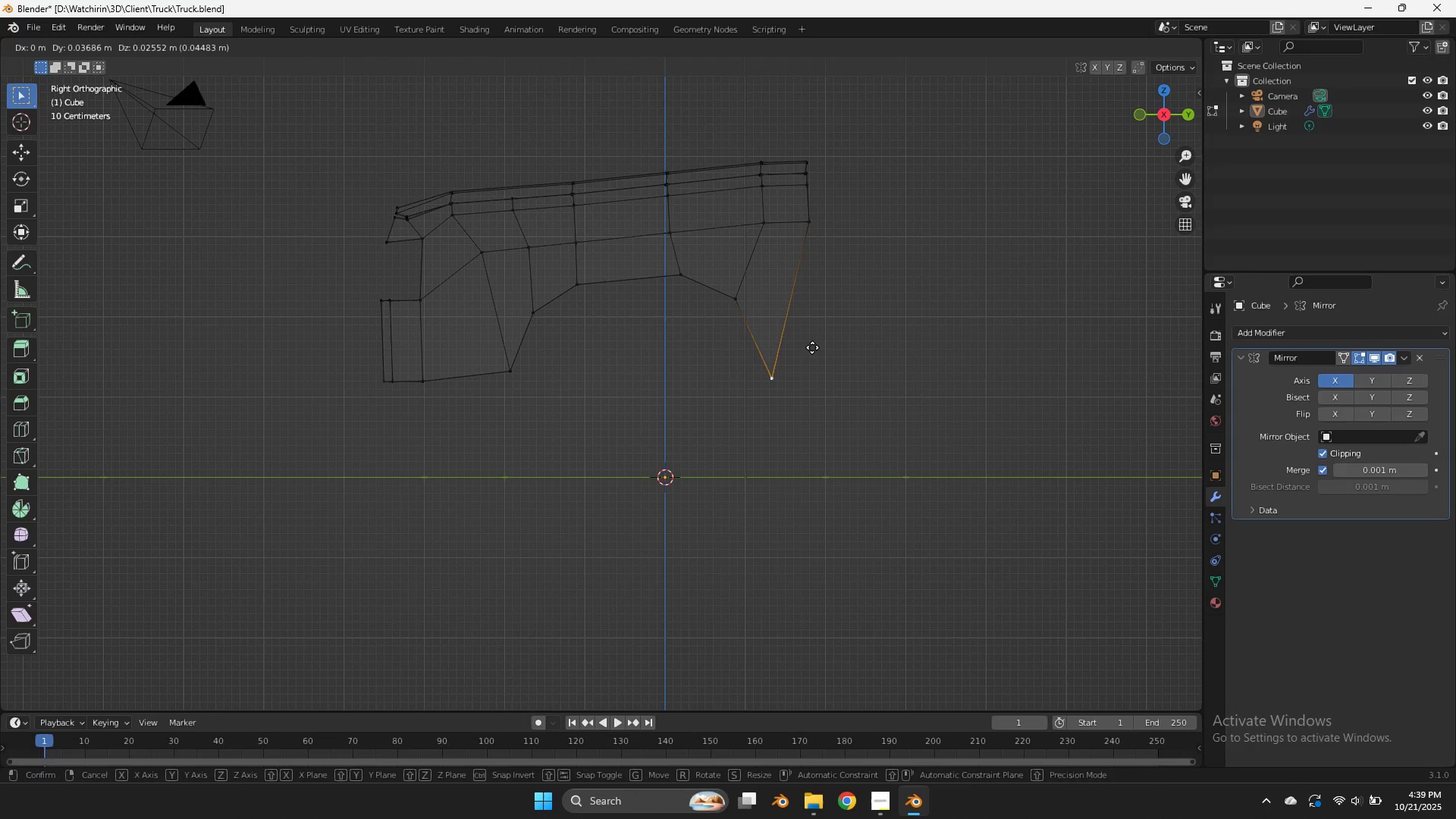 
hold_key(key=ShiftLeft, duration=1.54)
right_click([1133, 304])
 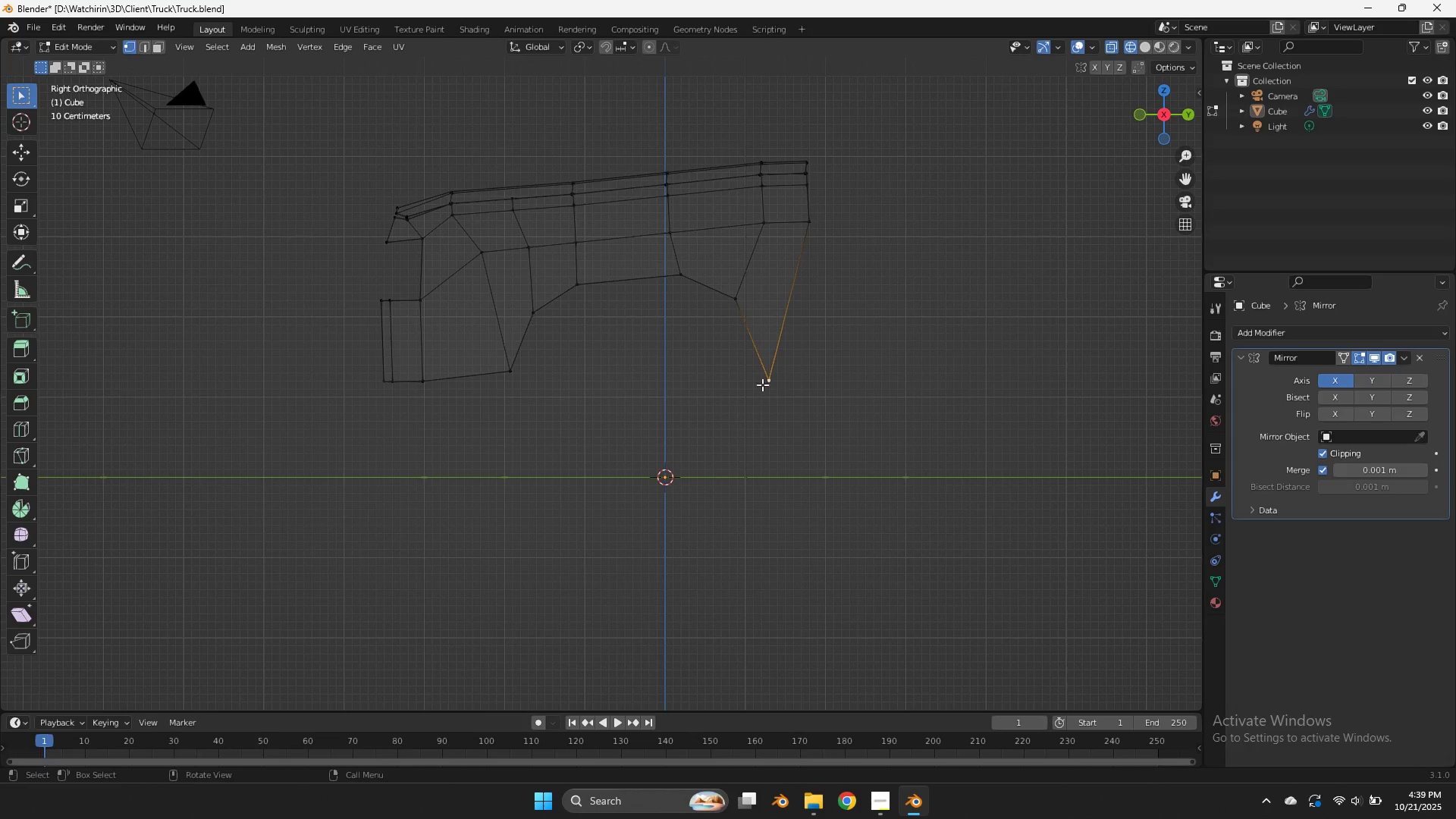 
key(G)
 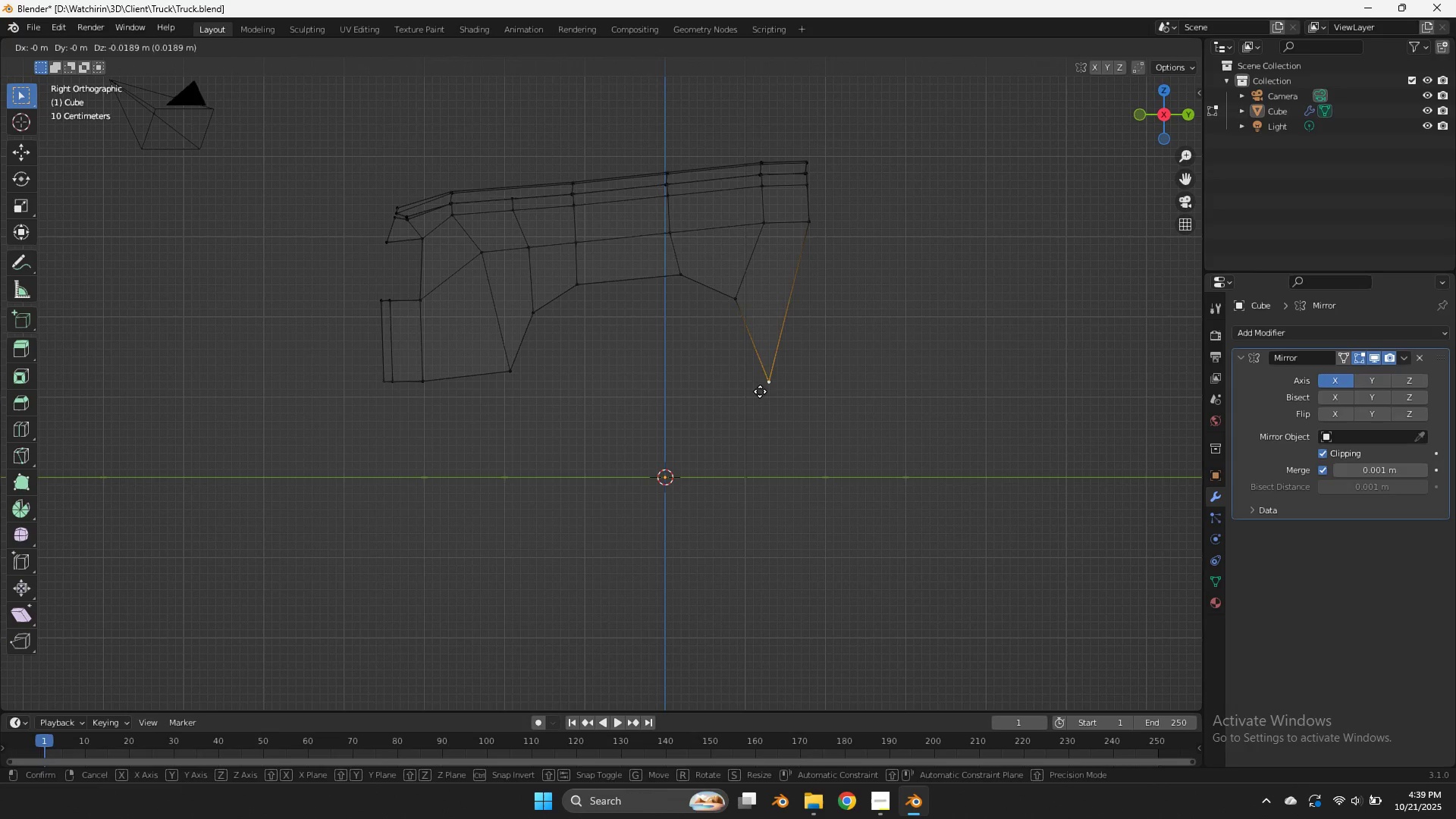 
hold_key(key=ShiftLeft, duration=1.32)
left_click([492, 346])
 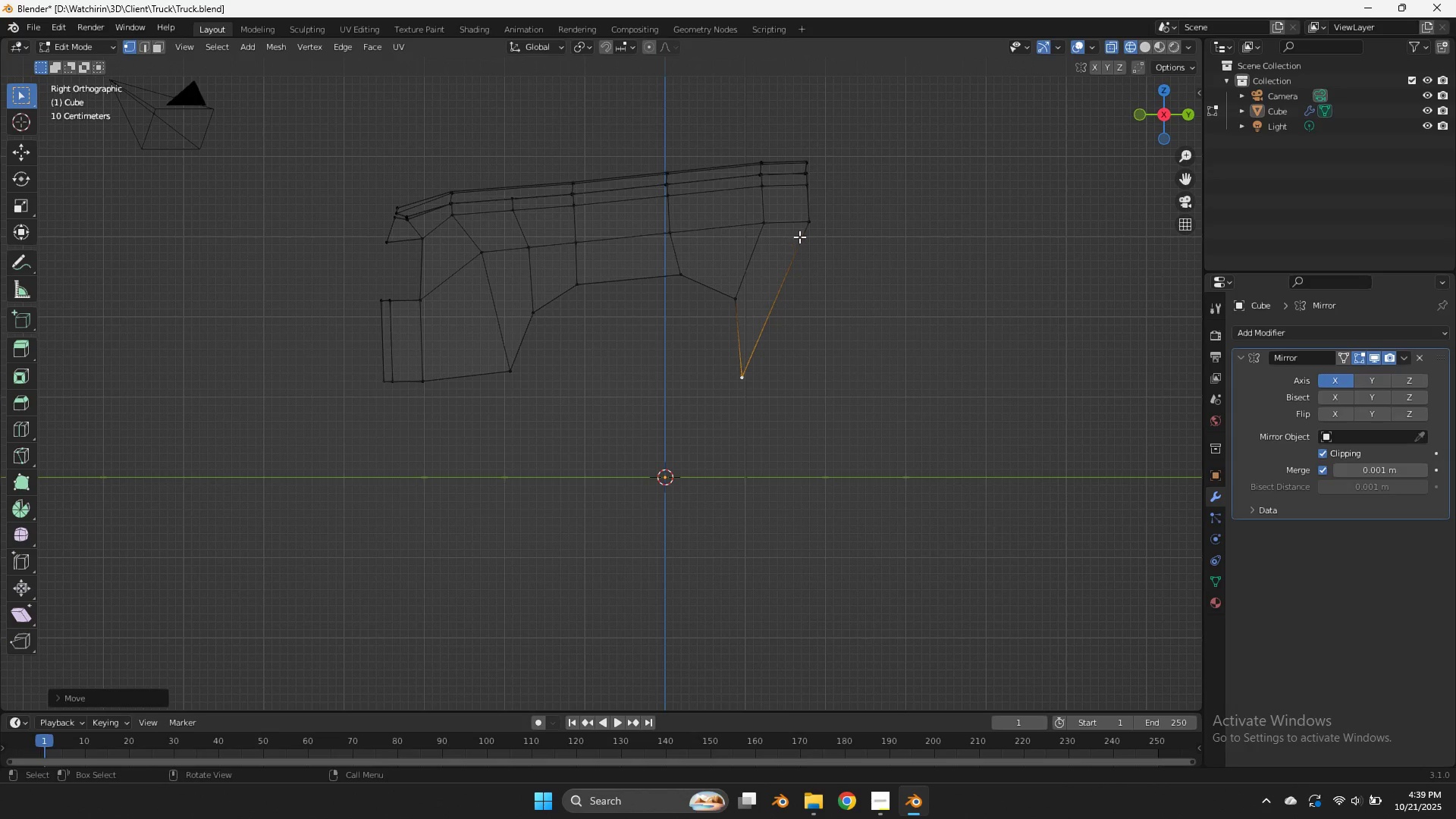 
left_click([820, 233])
 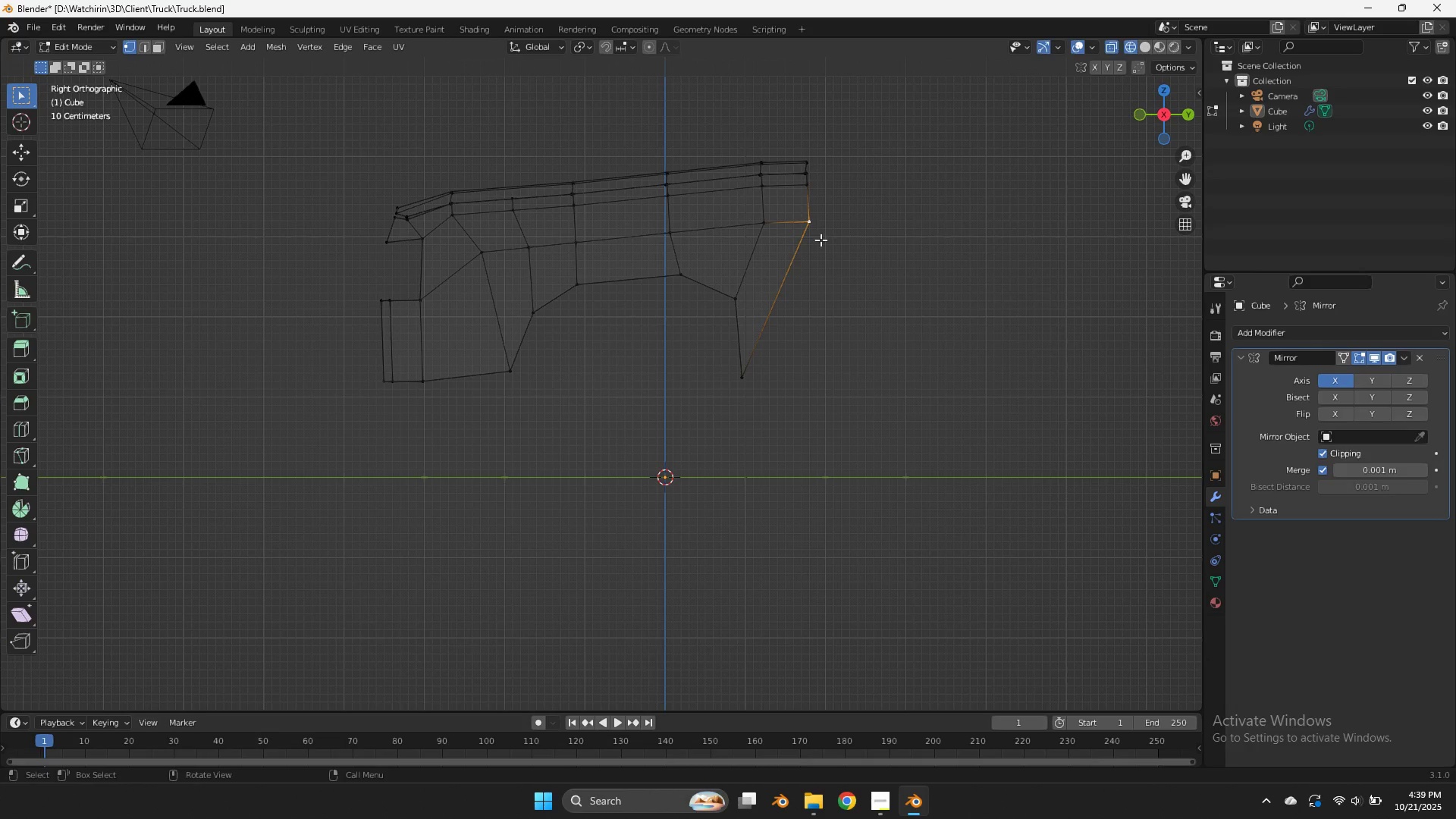 
key(E)
 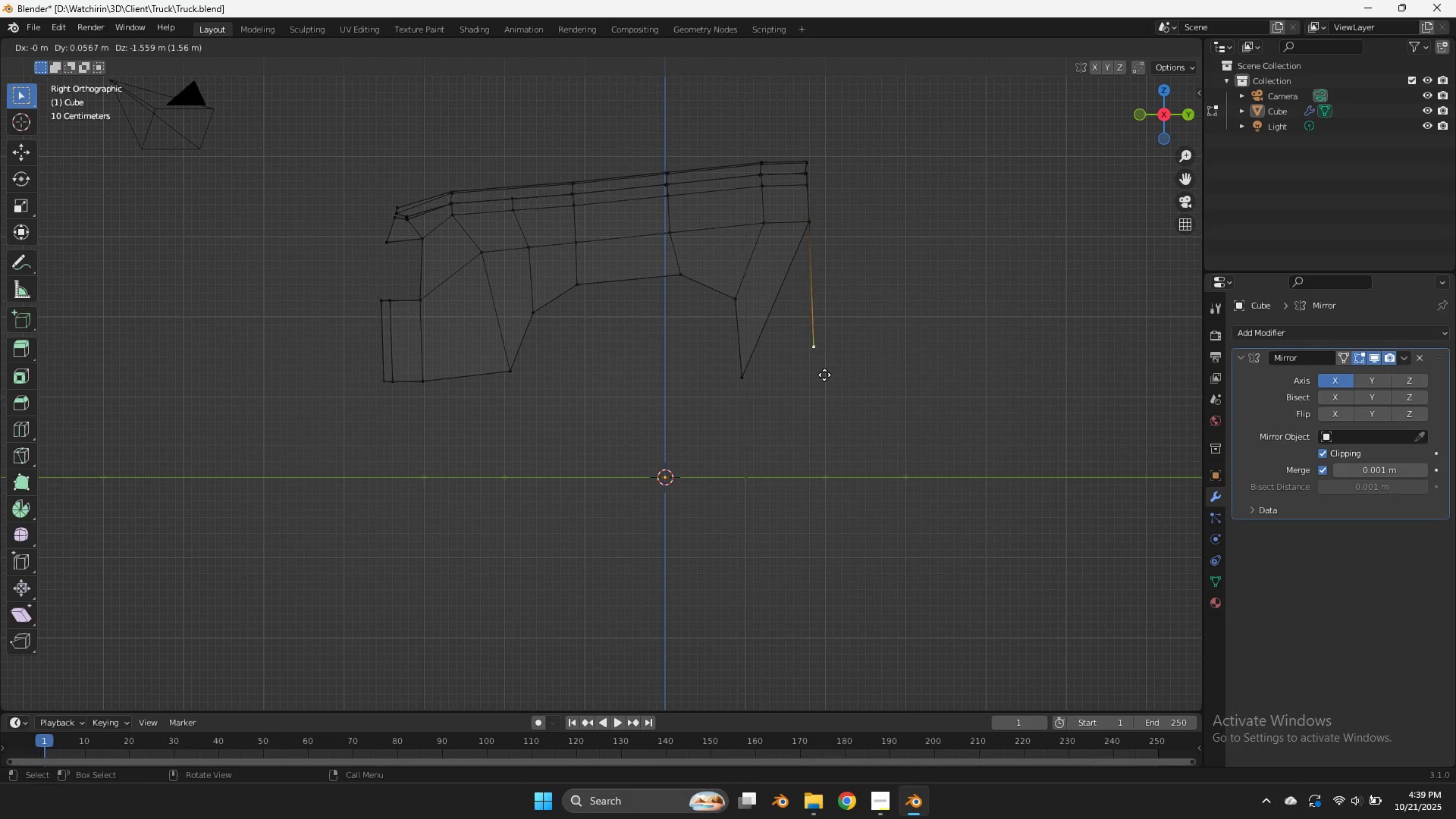 
left_click([823, 400])
 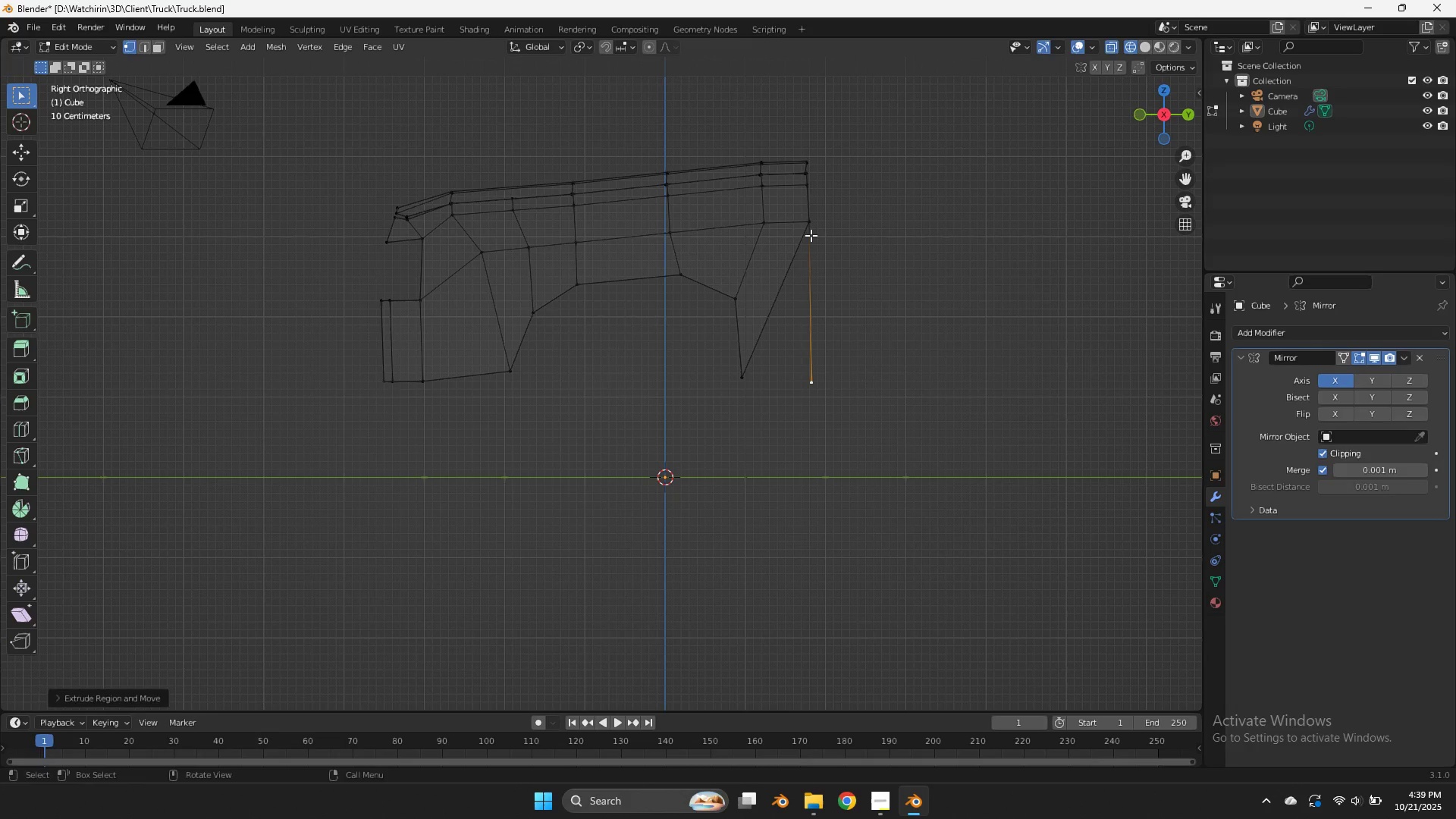 
left_click([811, 235])
 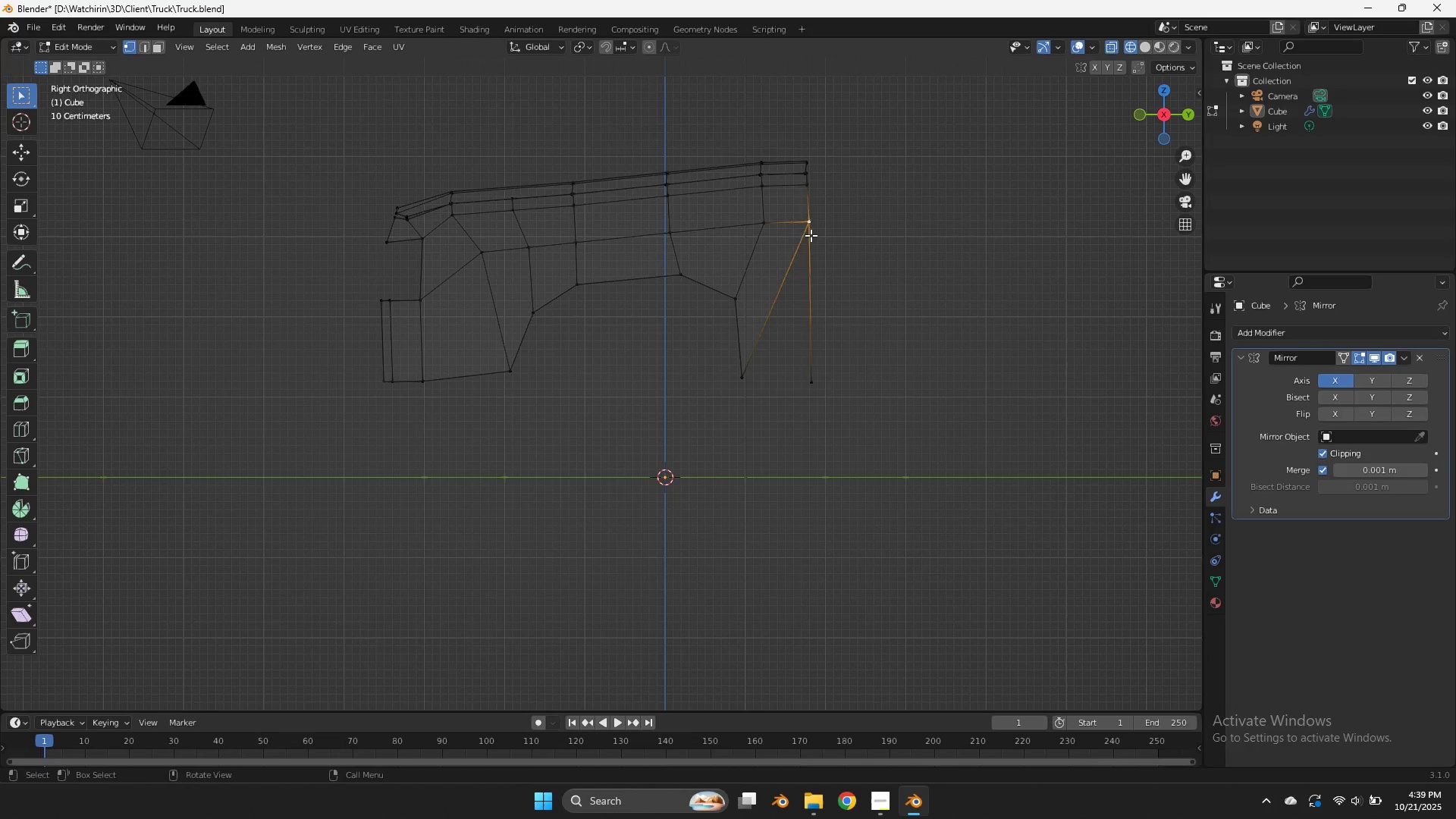 
key(F)
 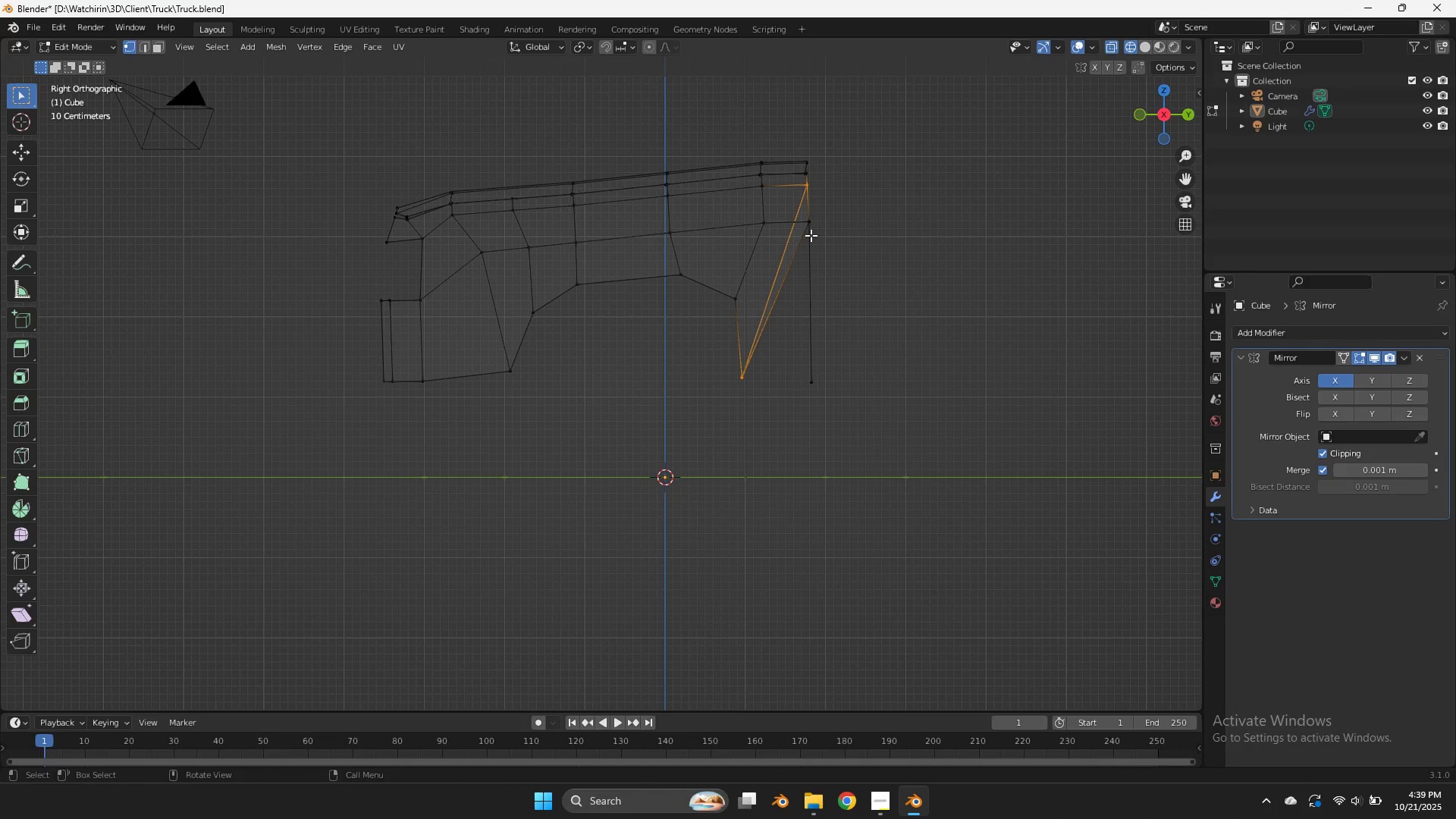 
key(Control+Z)
 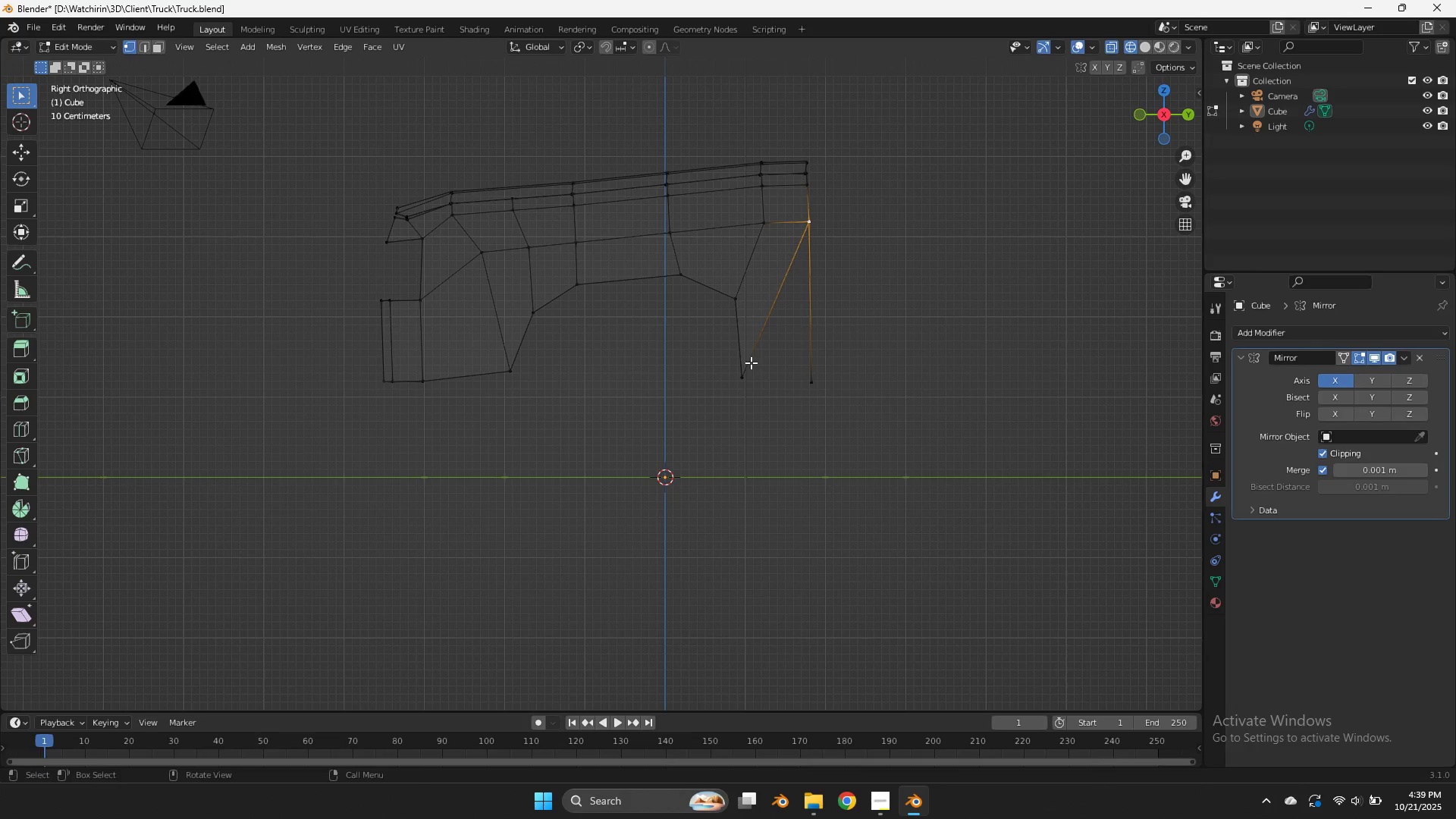 
hold_key(key=ShiftLeft, duration=0.58)
double_click([808, 373])
 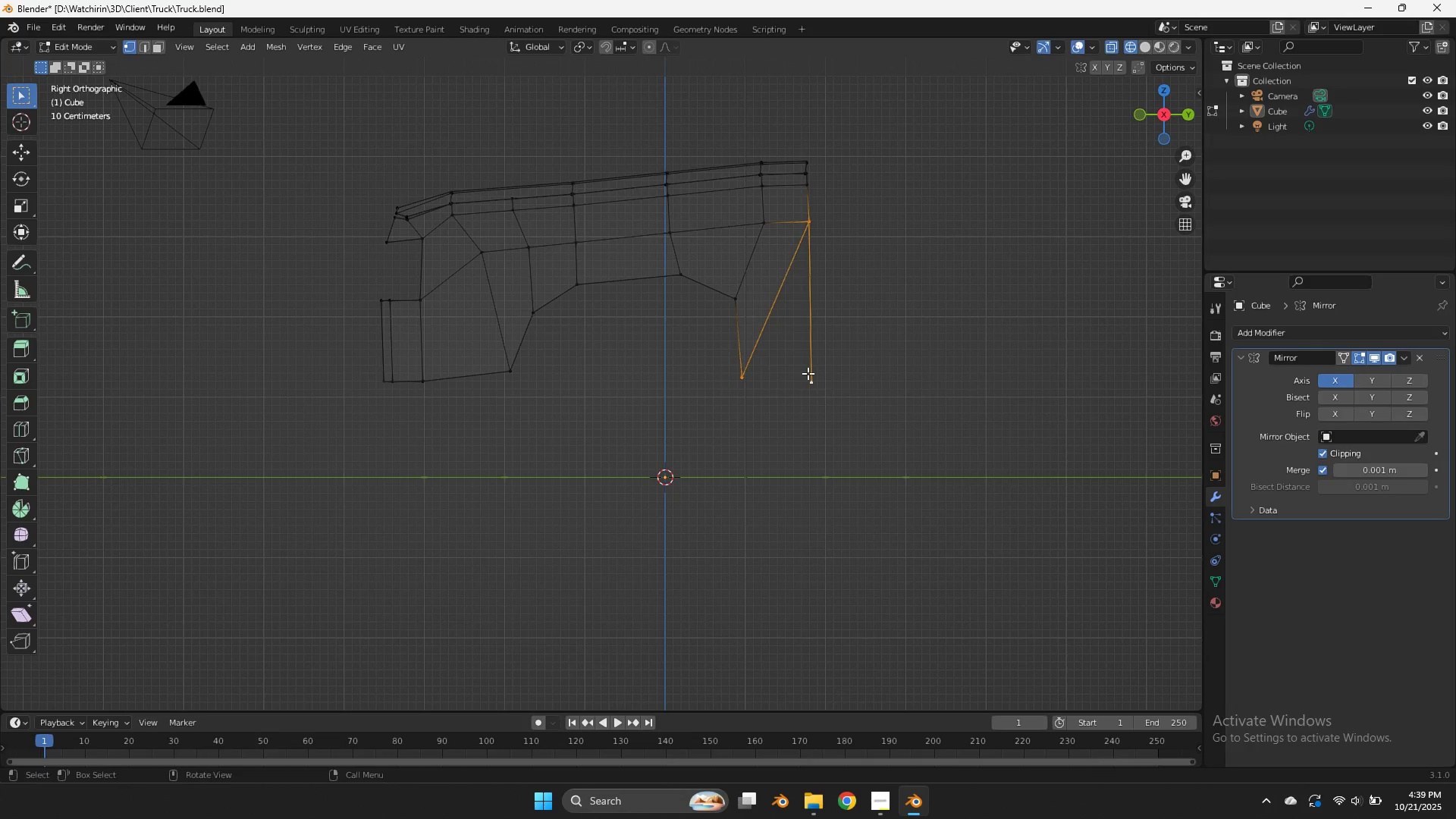 
key(F)
 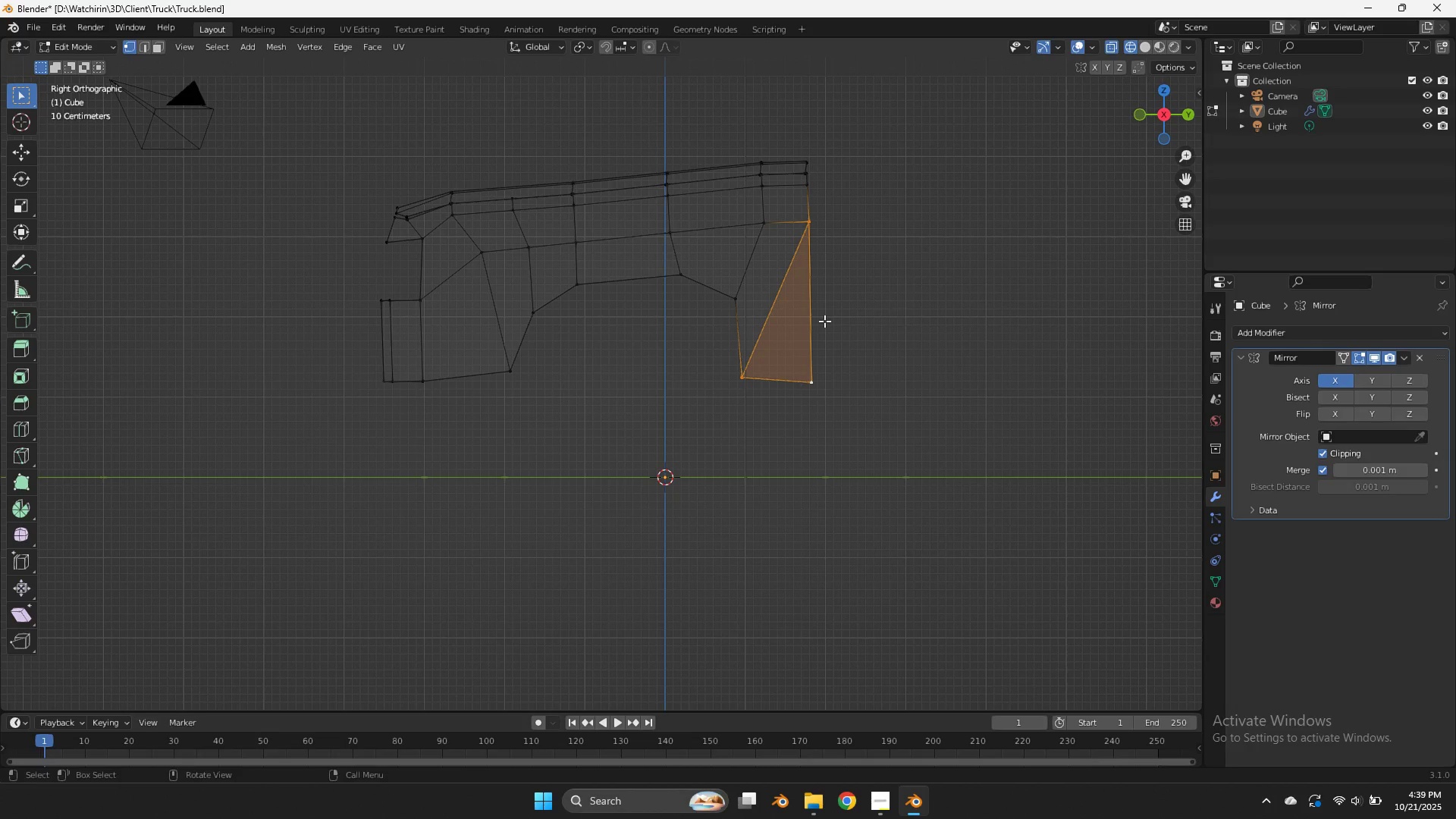 
key(Control+R)
 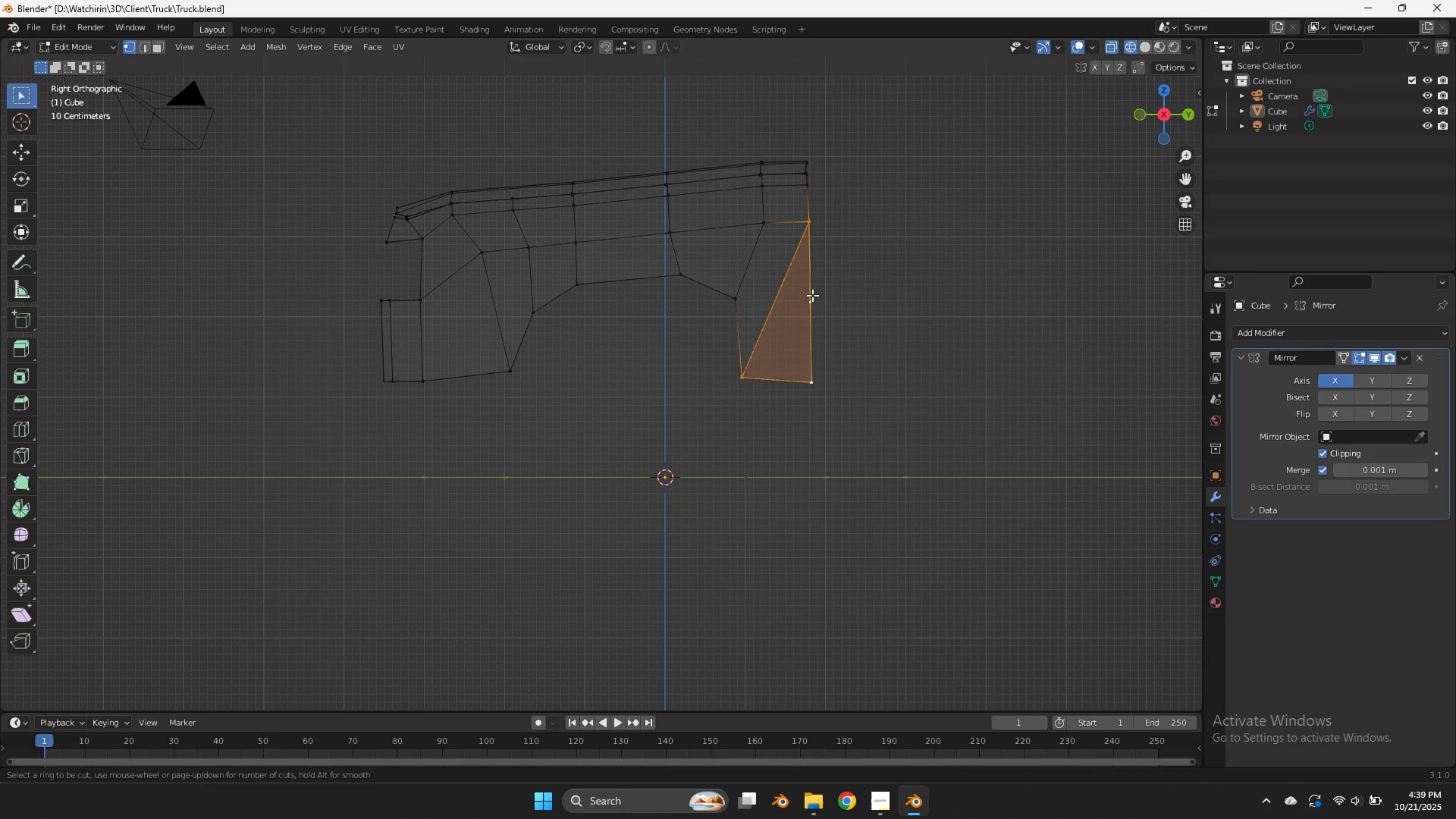 
right_click([812, 295])
 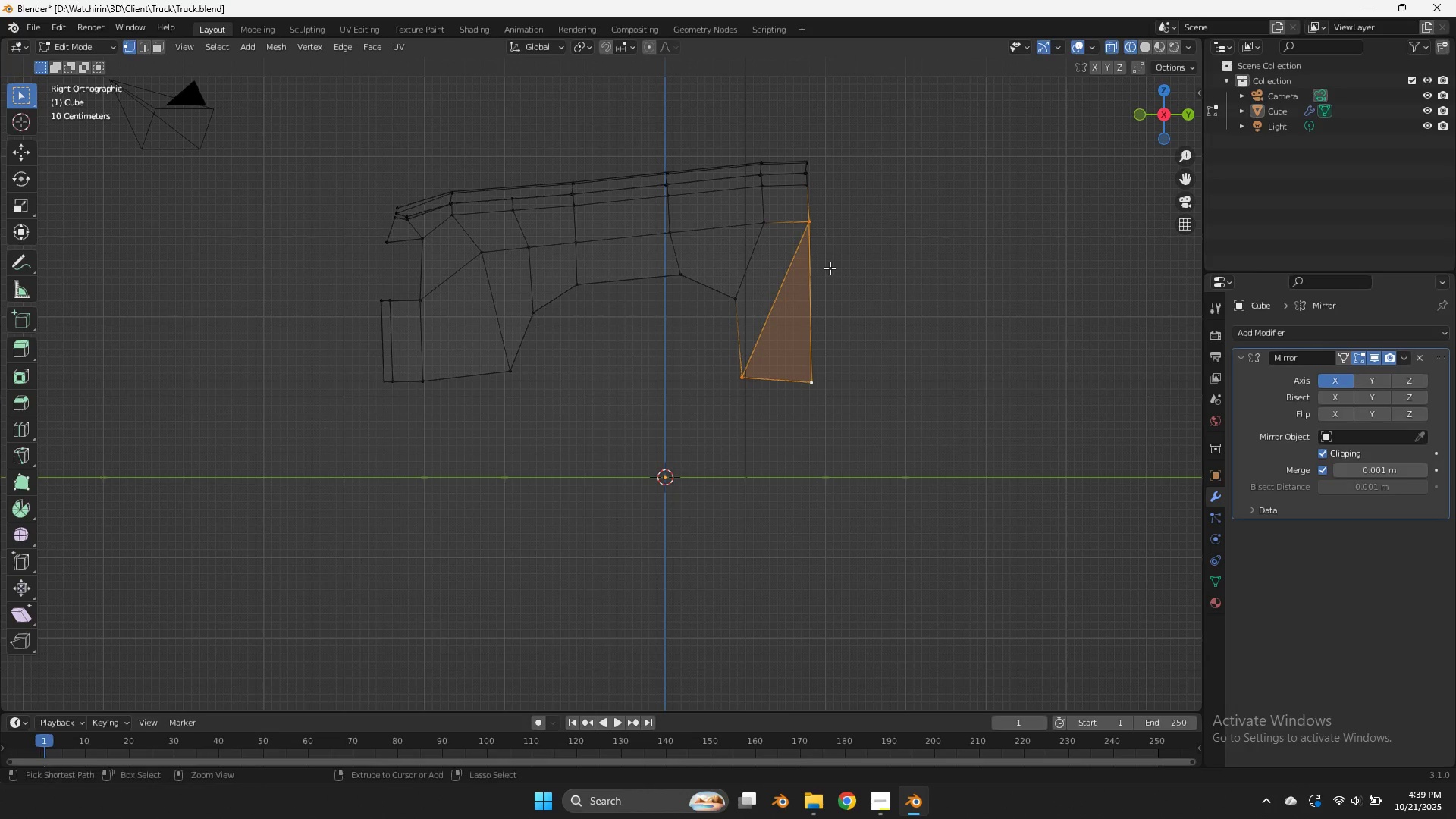 
key(Control+Z)
 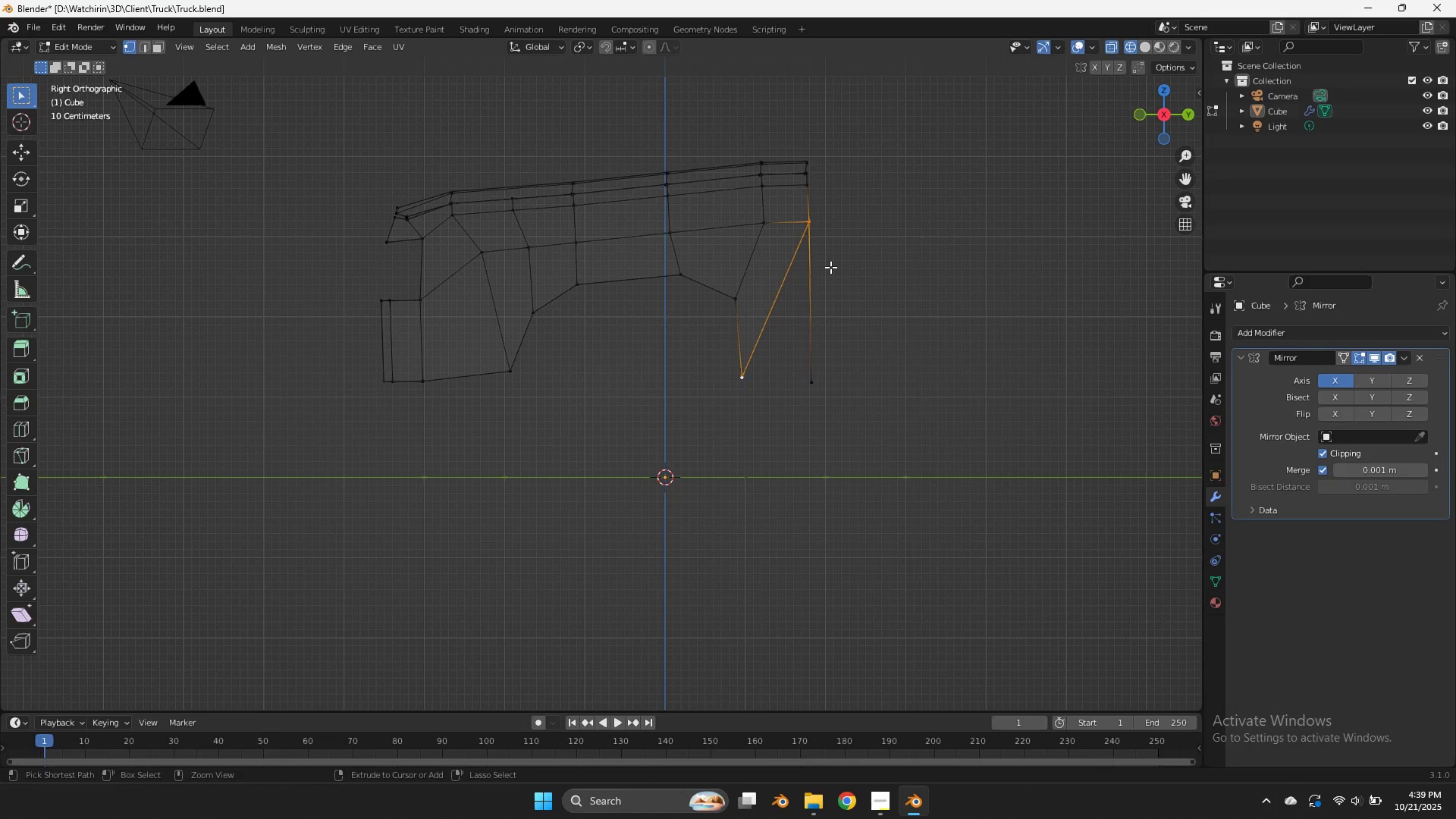 
key(Control+Z)
 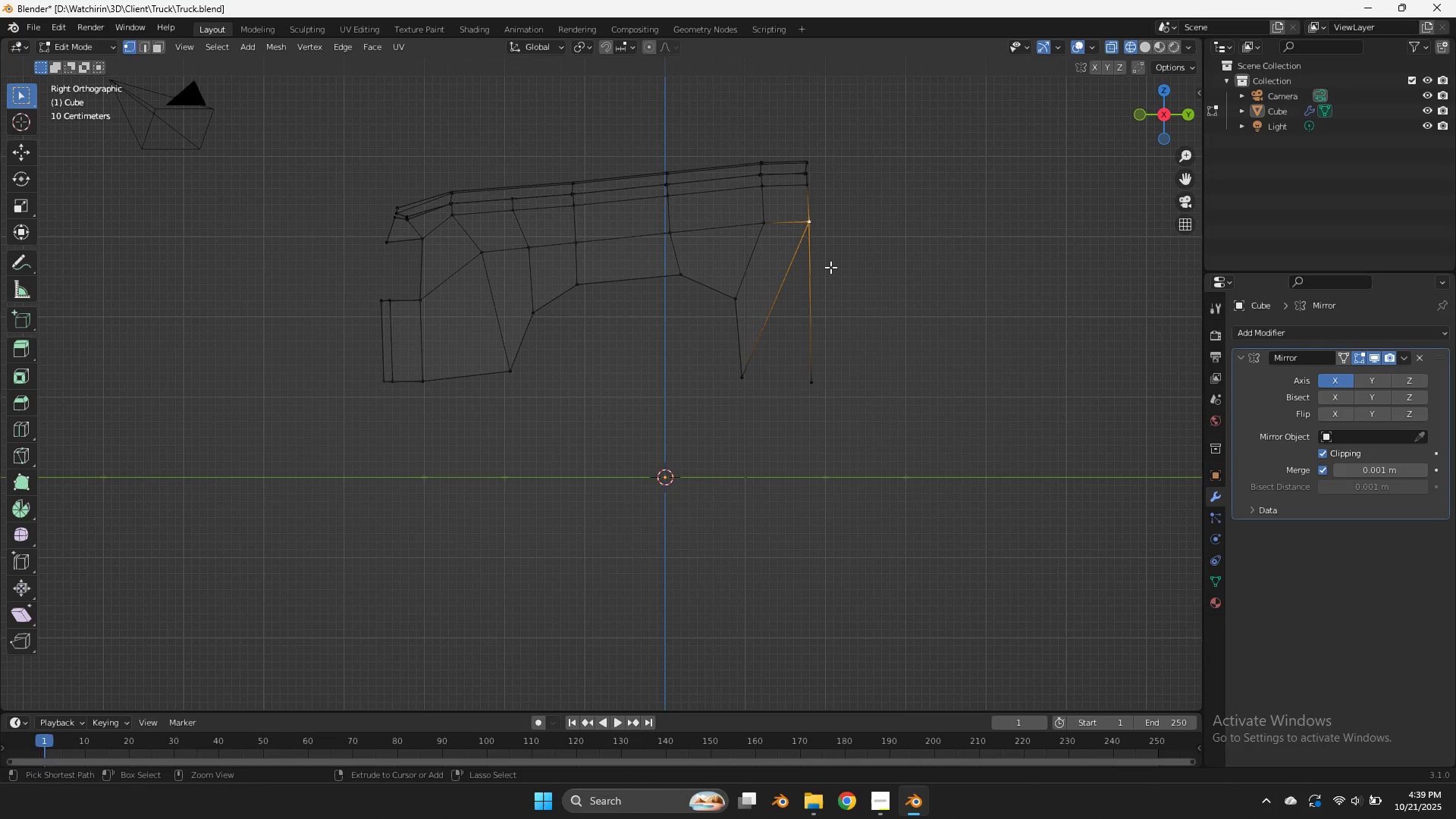 
key(Control+Z)
 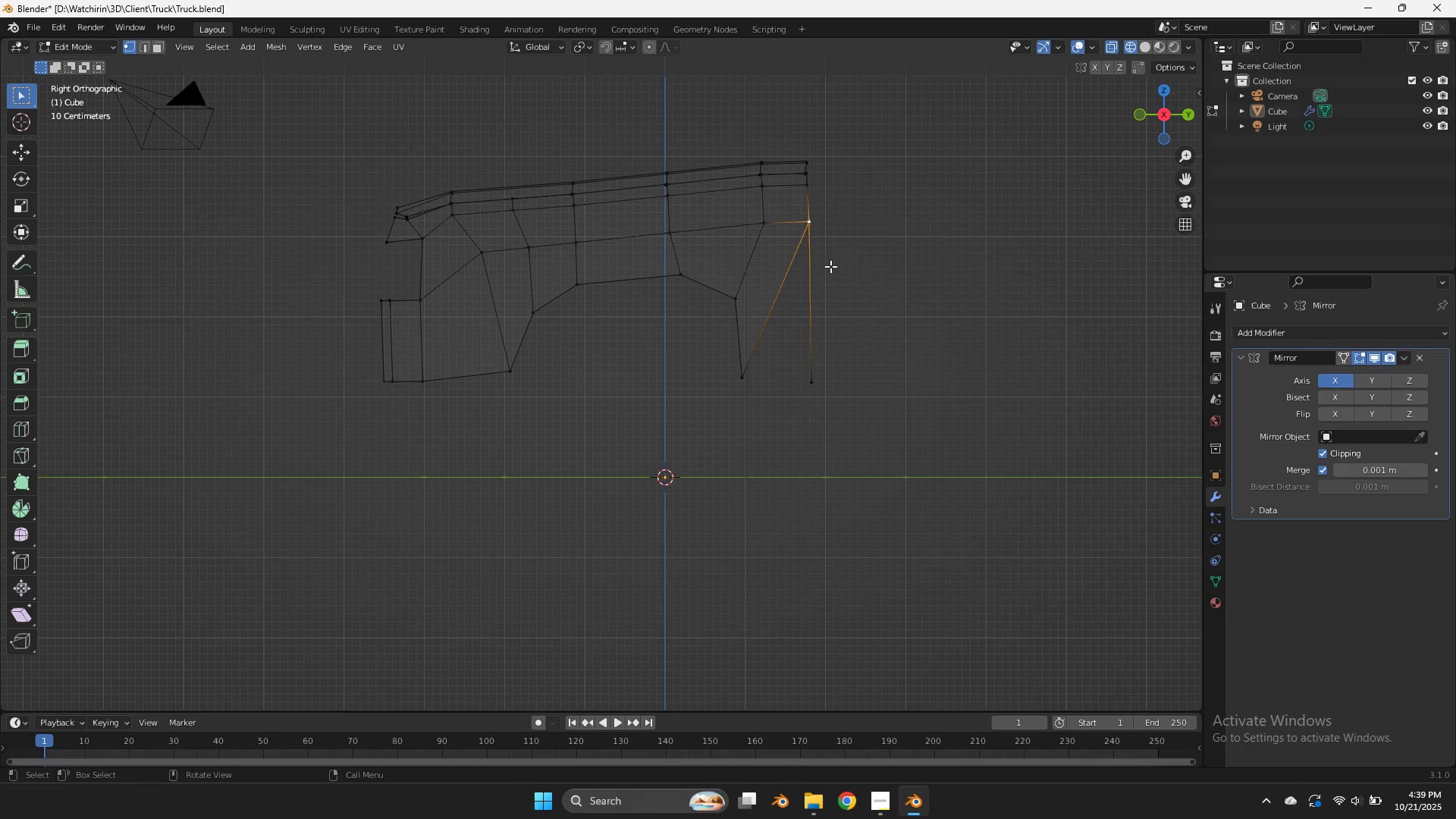 
key(Control+Z)
 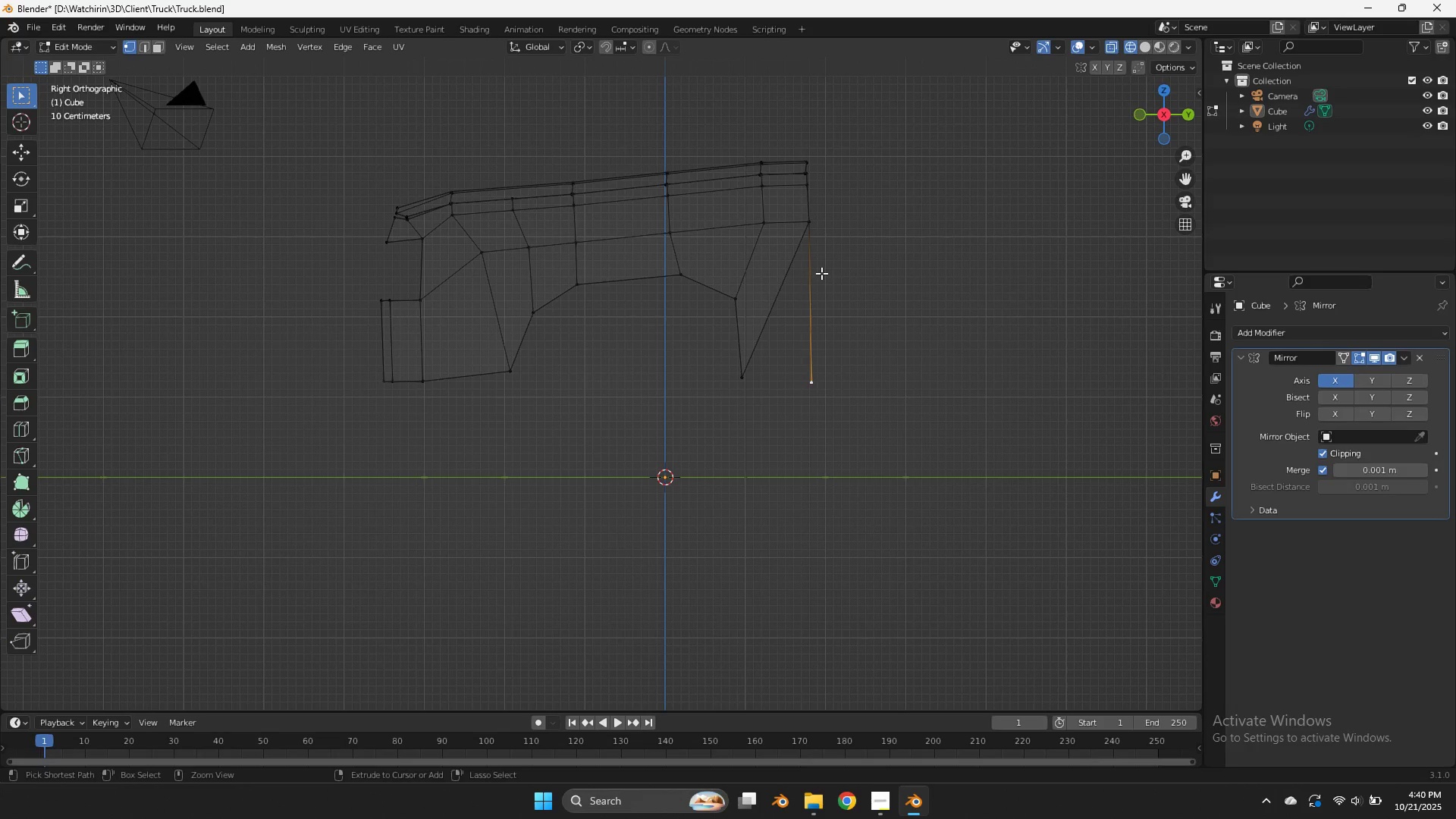 
key(Control+Z)
 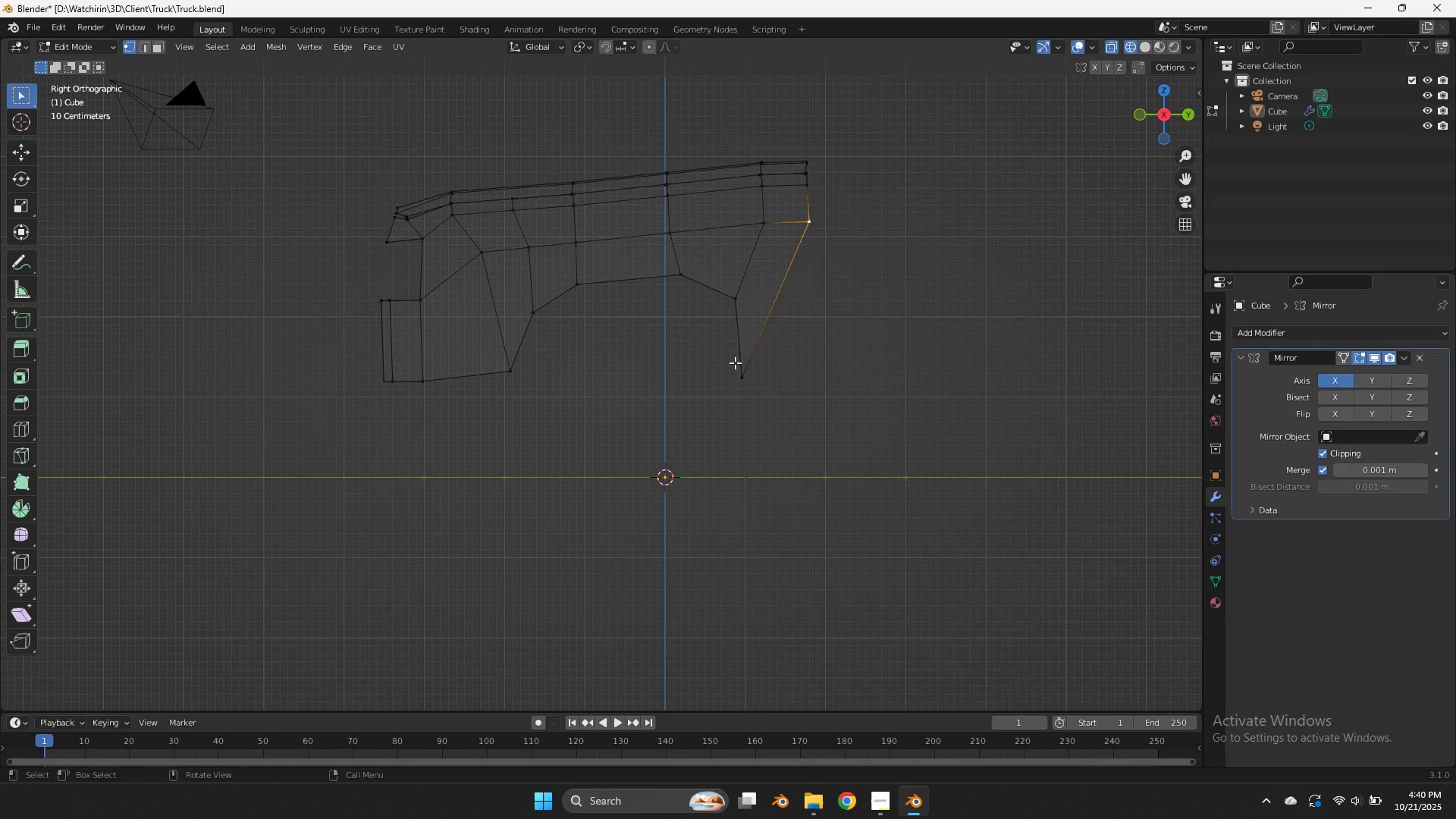 
left_click([737, 386])
 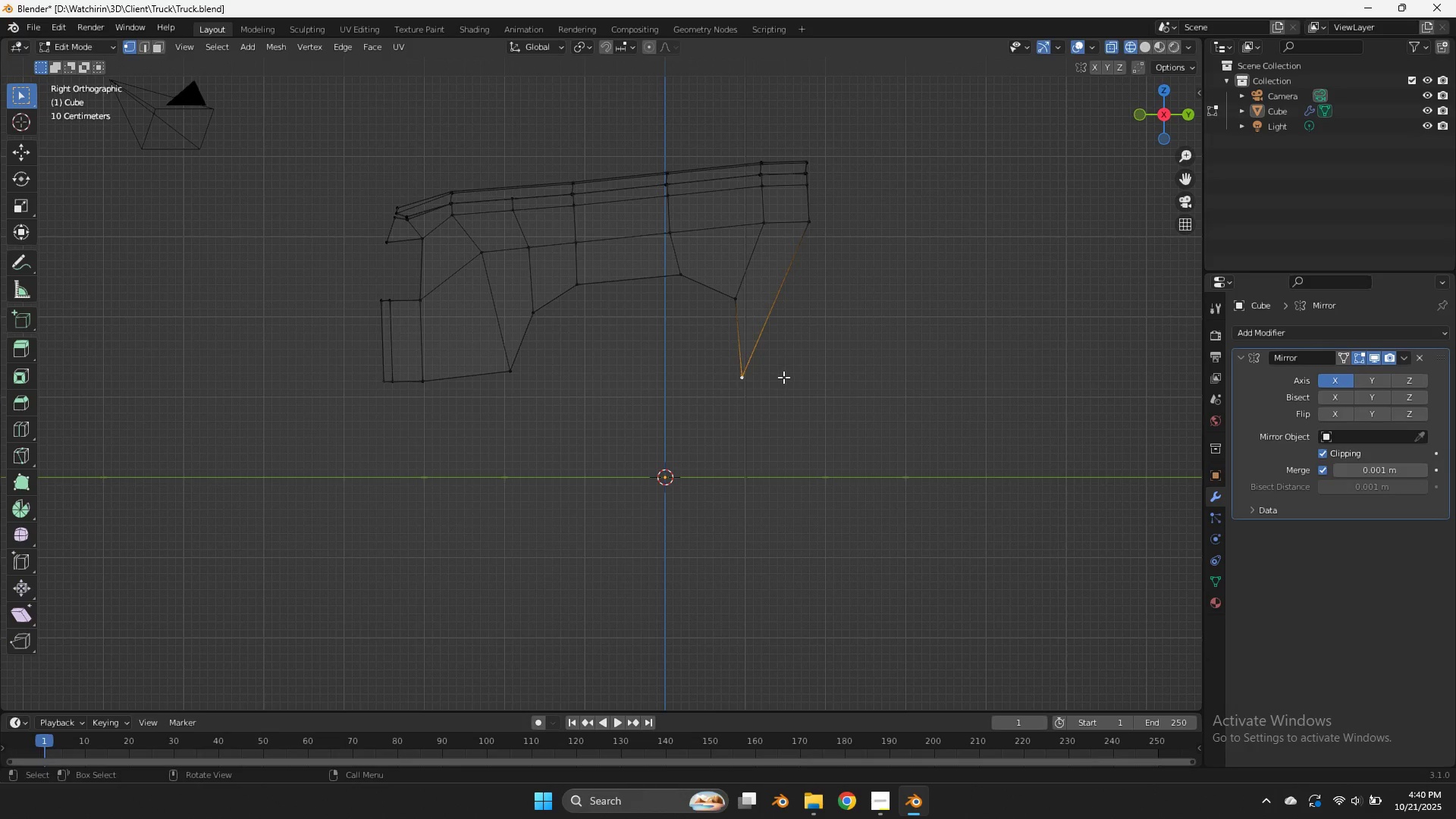 
key(E)
 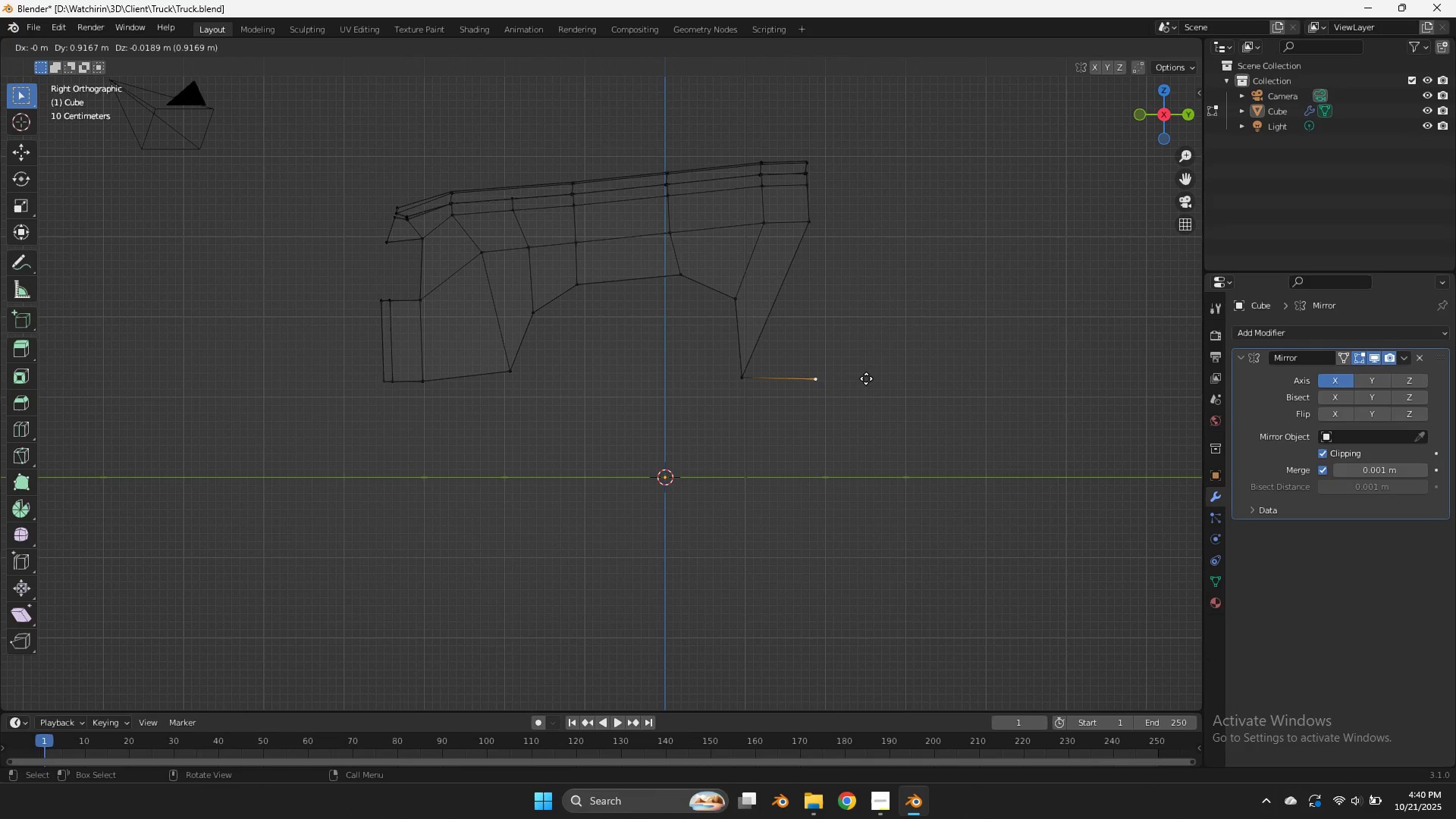 
left_click([864, 378])
 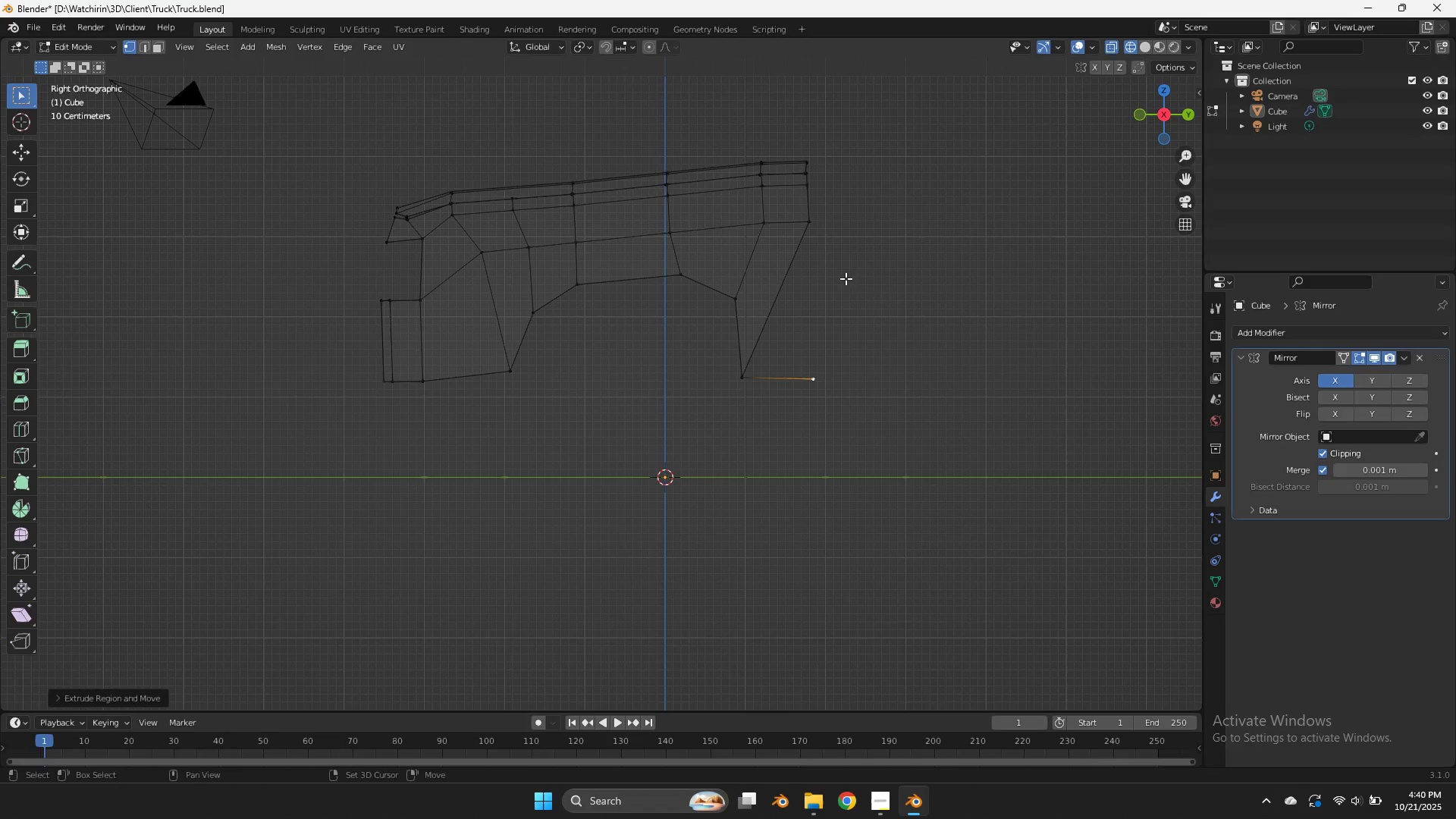 
hold_key(key=ShiftLeft, duration=1.09)
left_click([809, 221])
 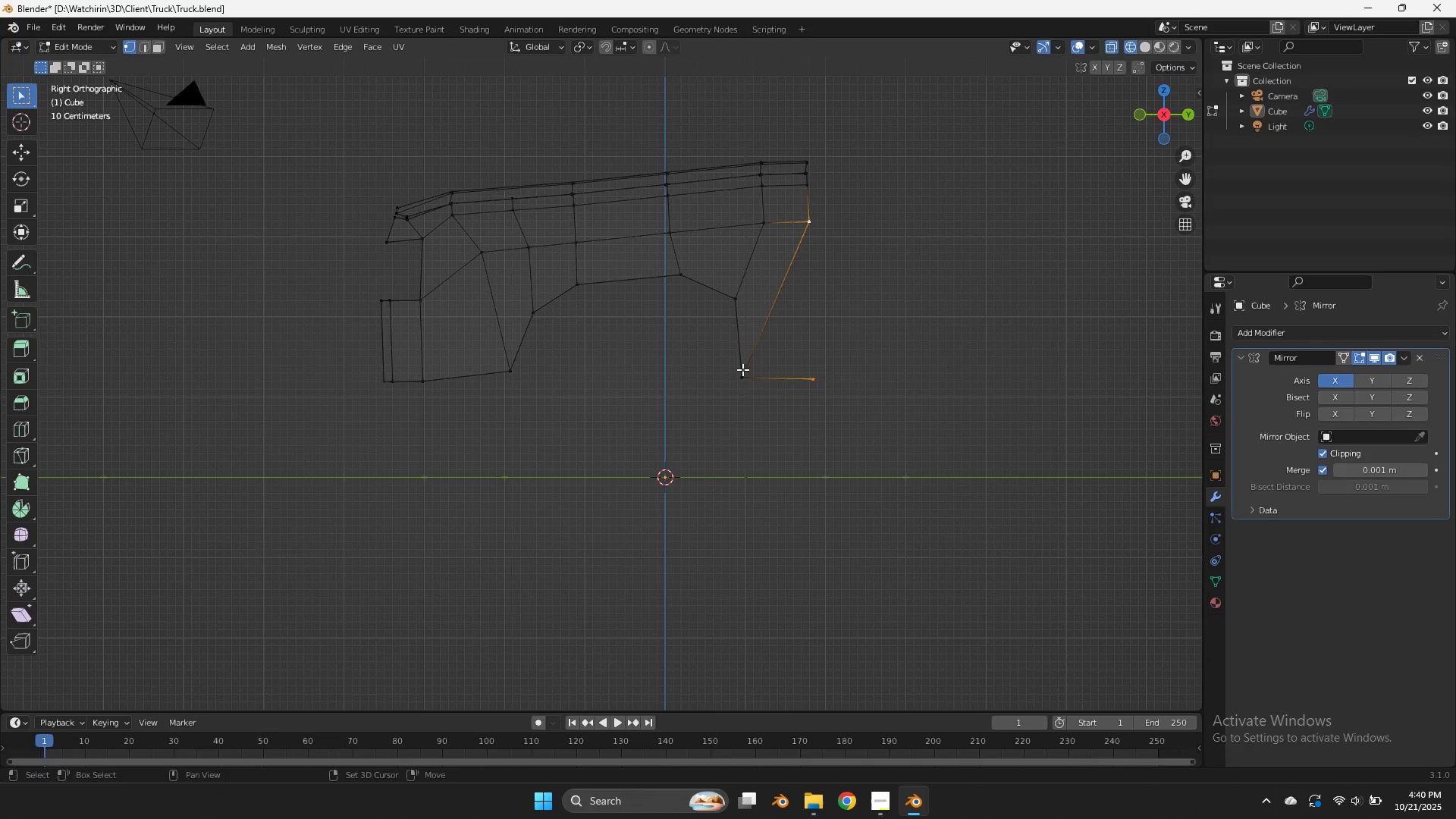 
left_click([742, 369])
 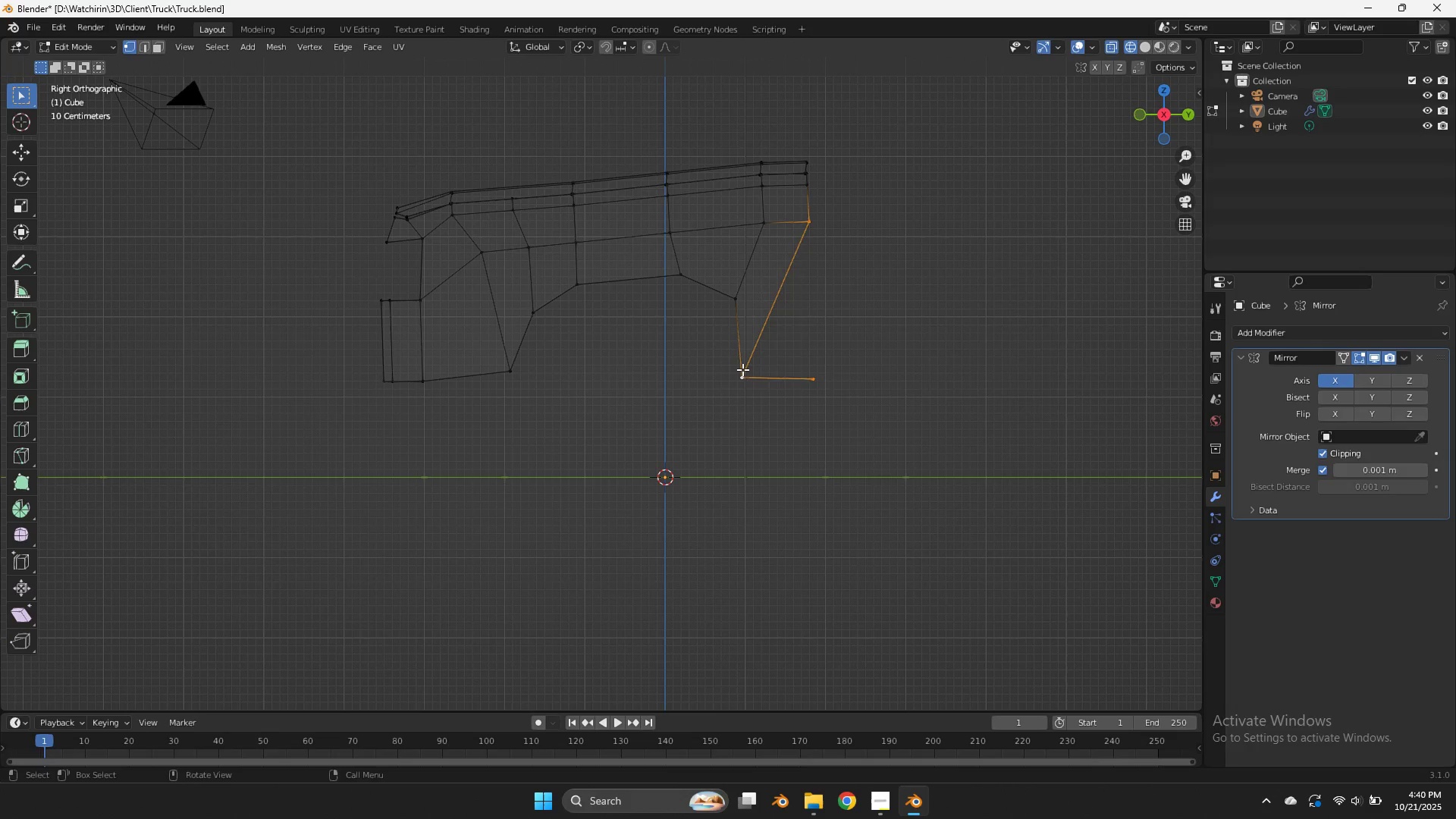 
type(fz)
 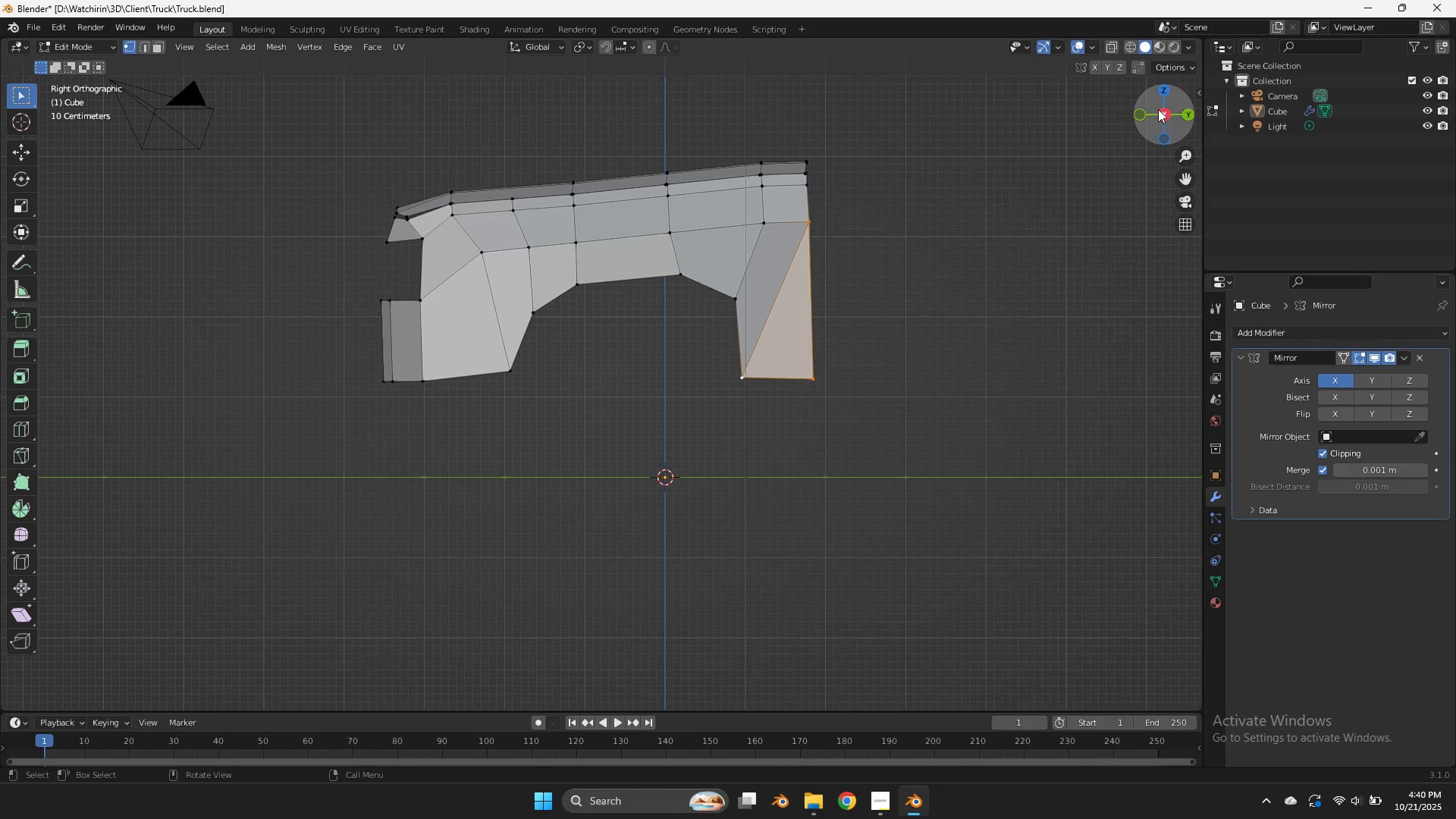 
left_click_drag(start_coordinate=[1172, 115], to_coordinate=[1052, 156])
 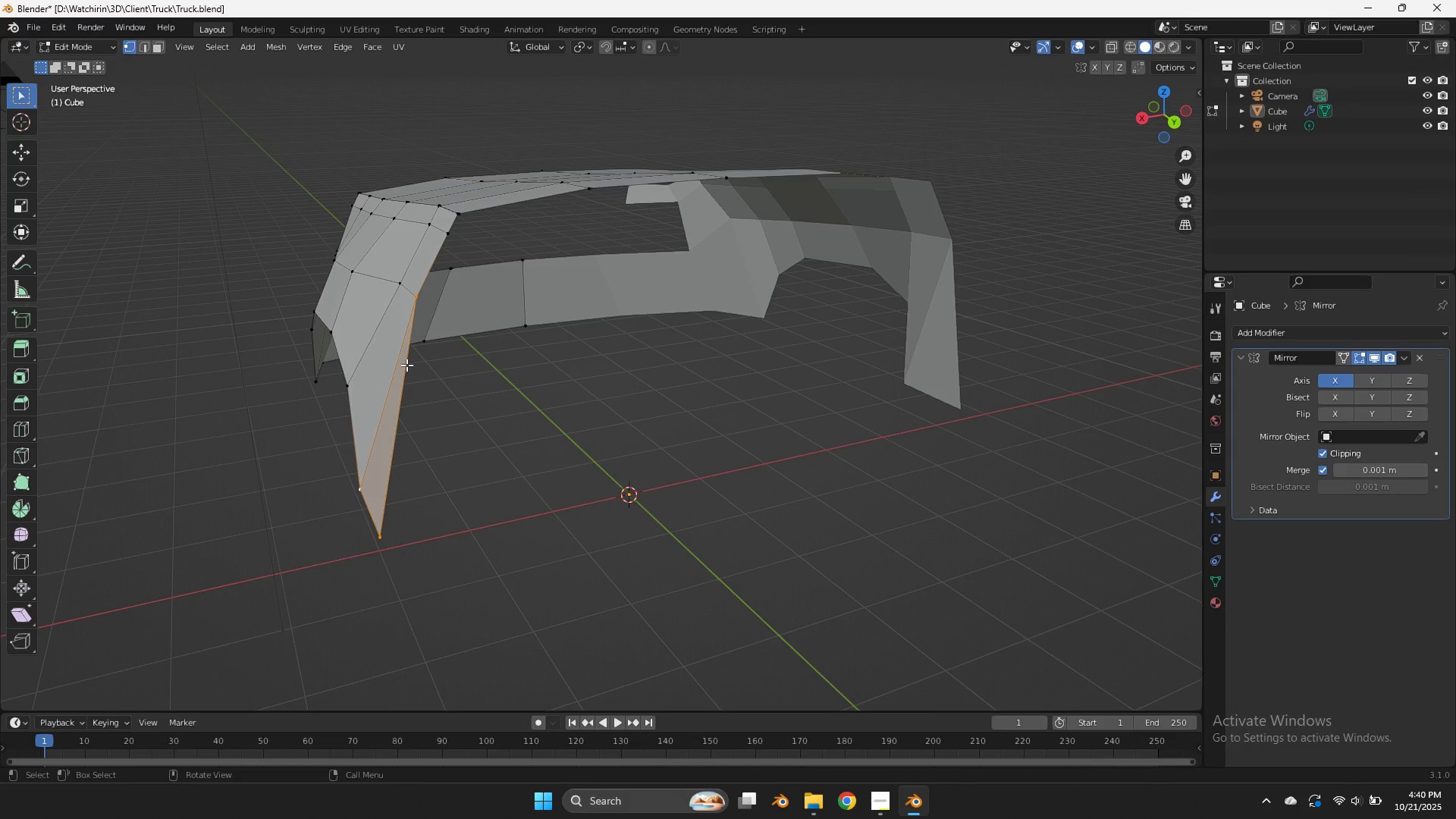 
key(Control+R)
 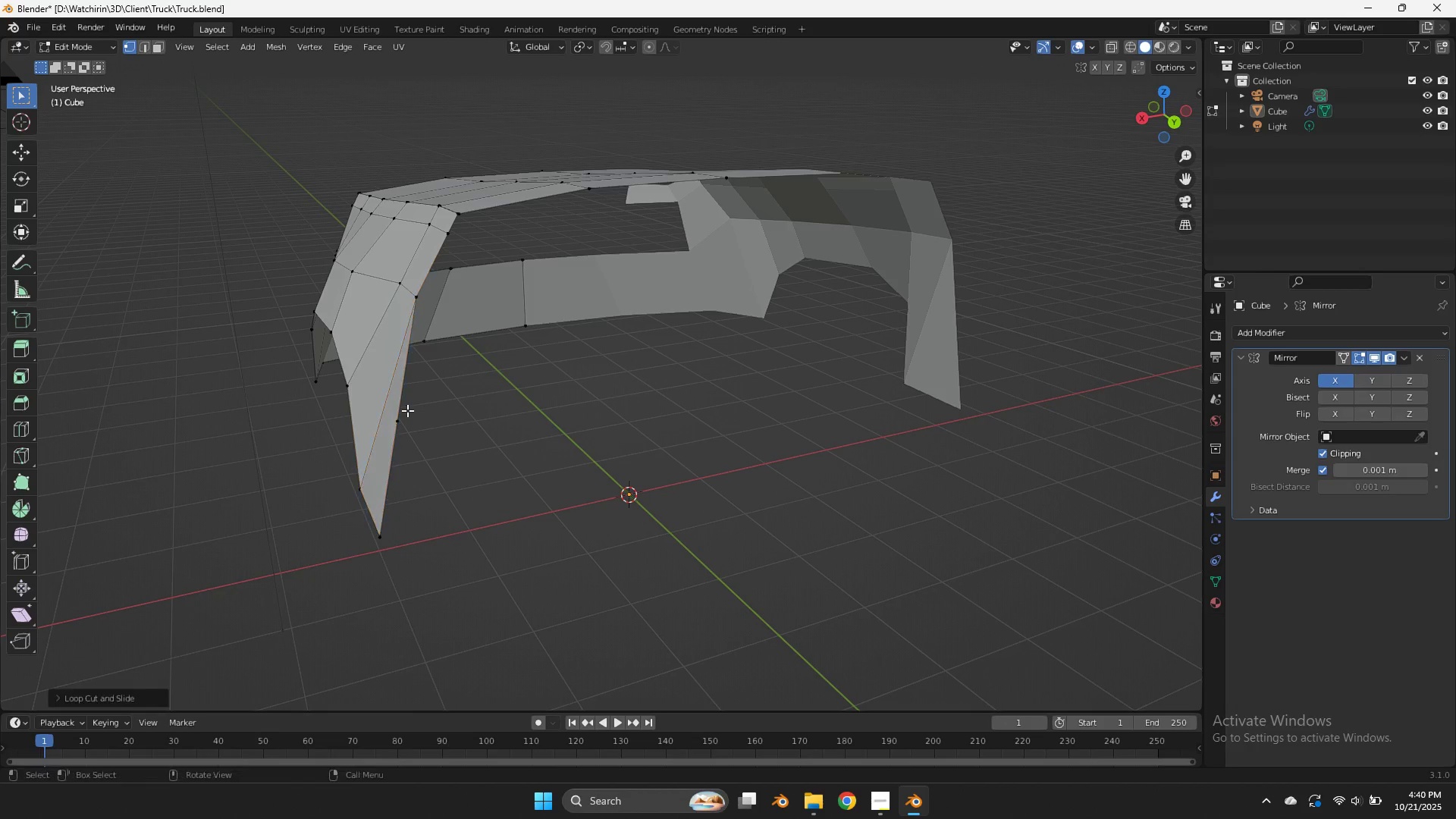 
left_click([407, 410])
 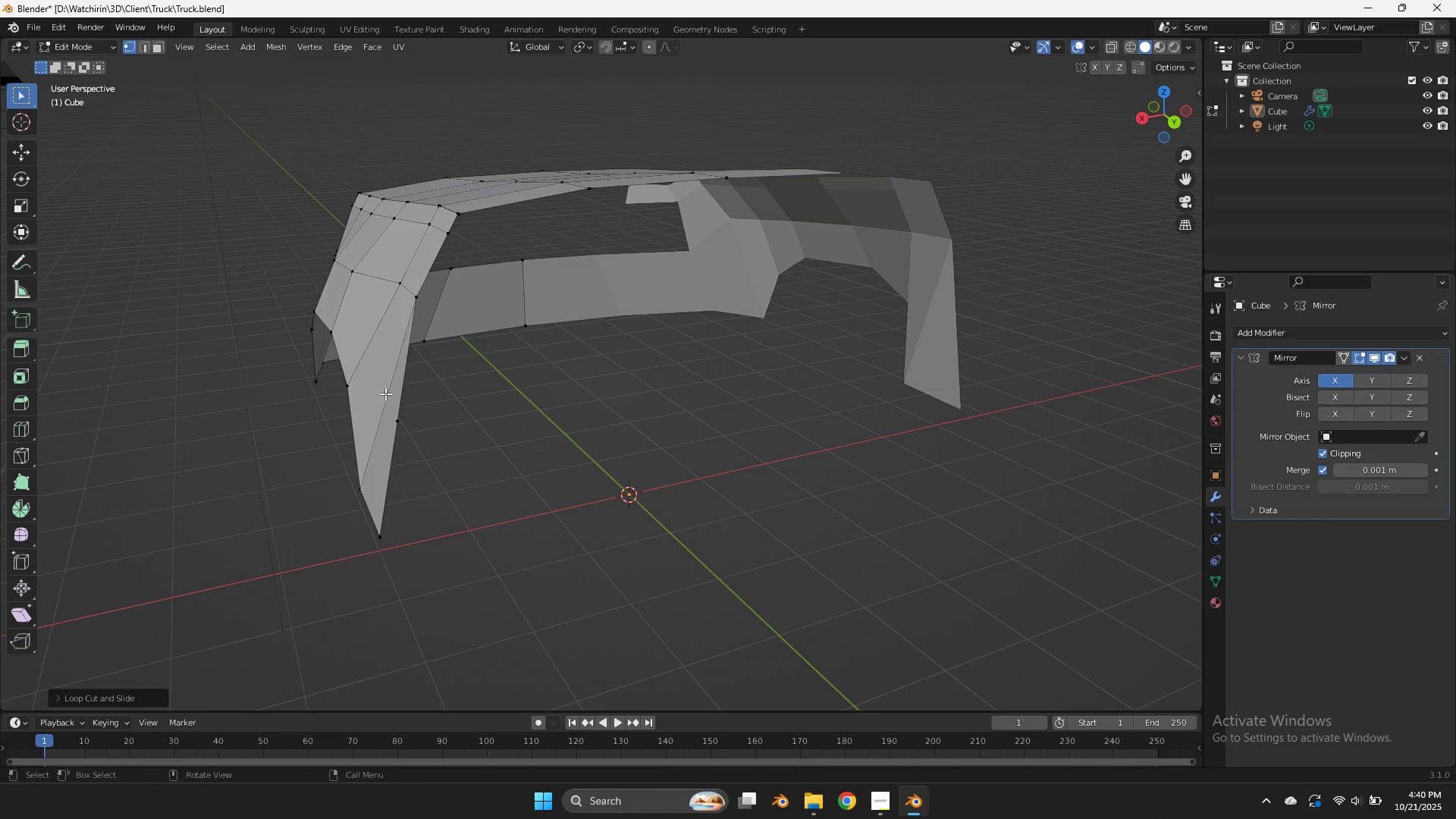 
key(Control+ControlLeft)
 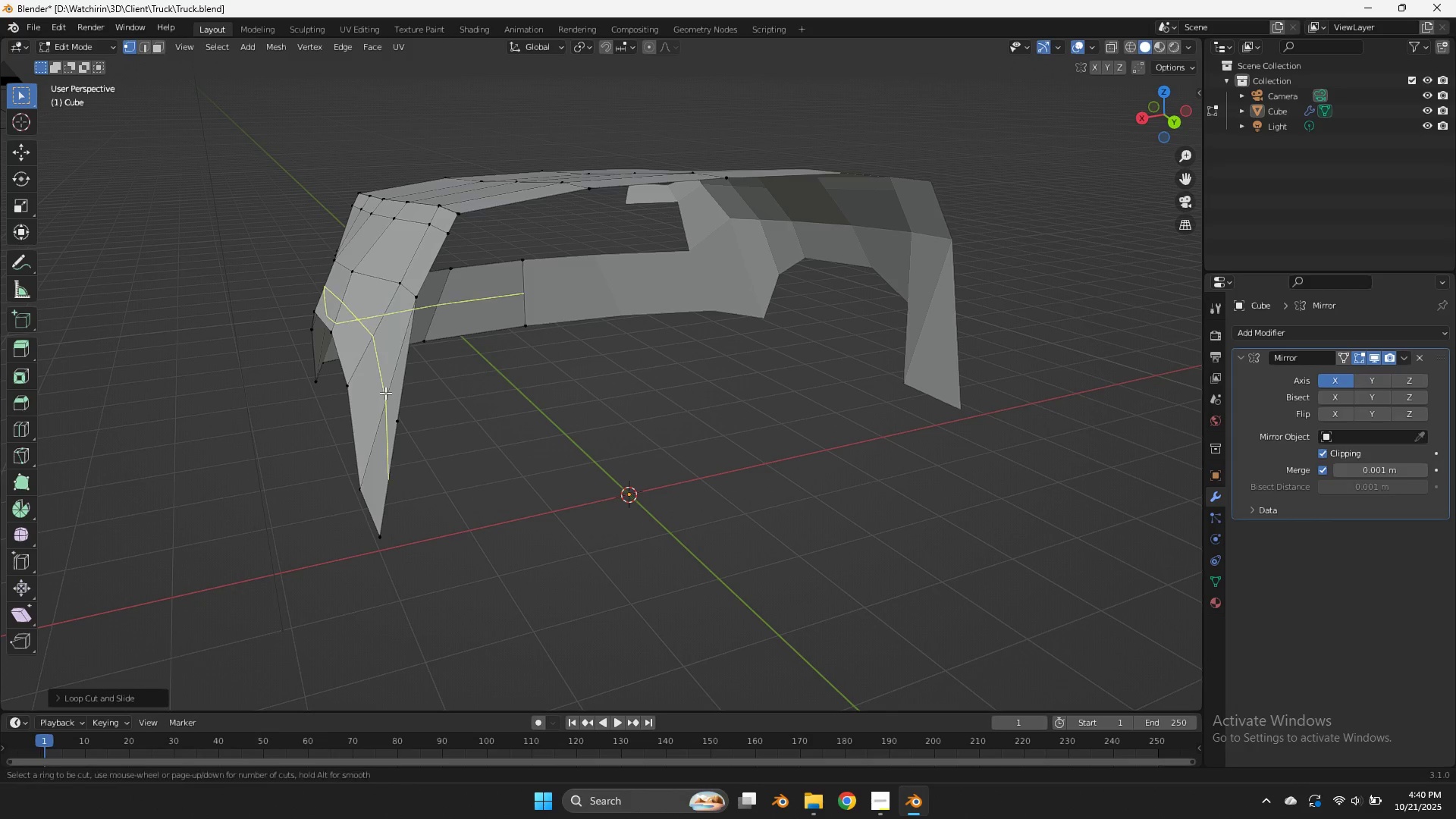 
key(Control+R)
 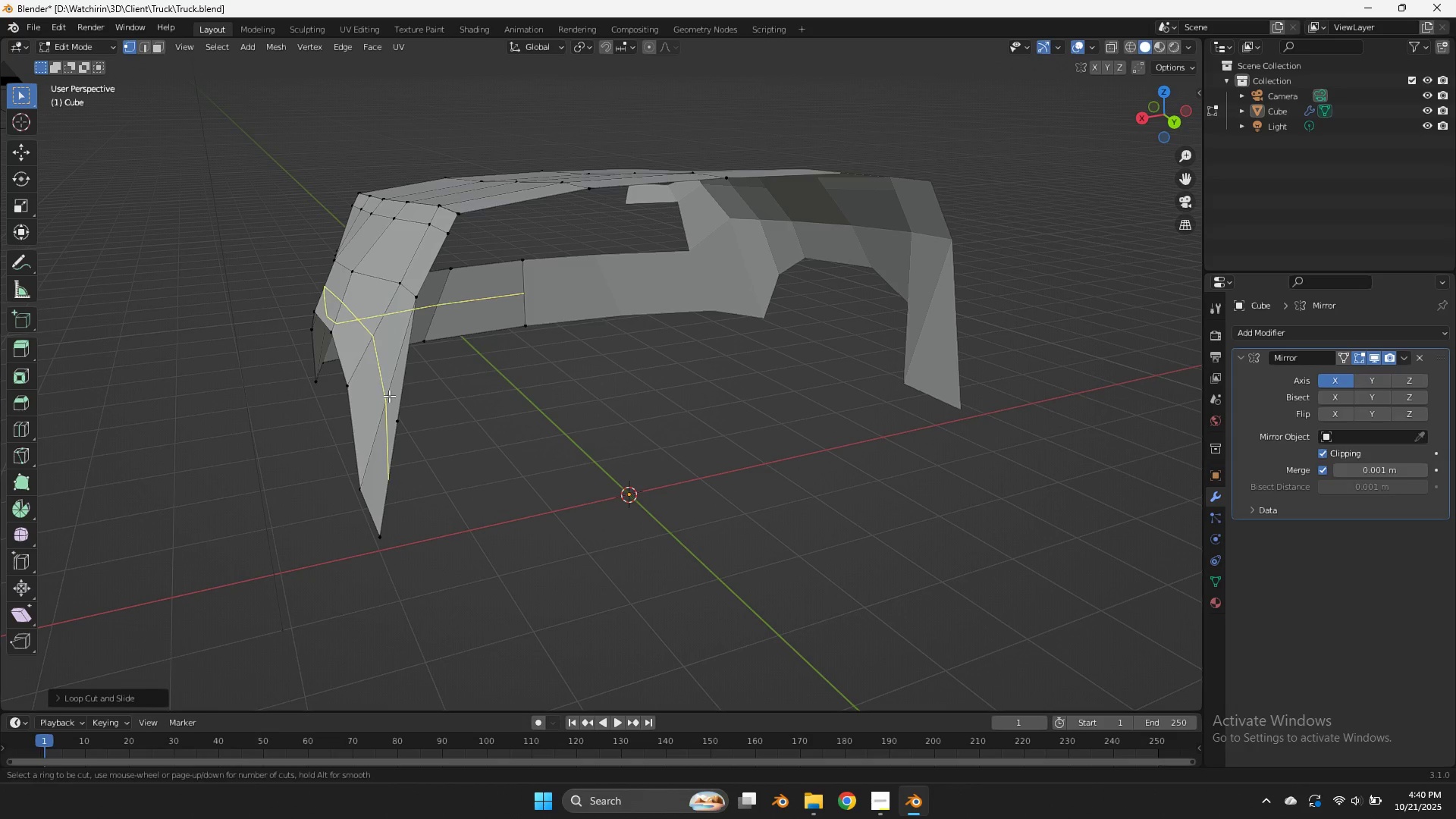 
key(Control+Z)
 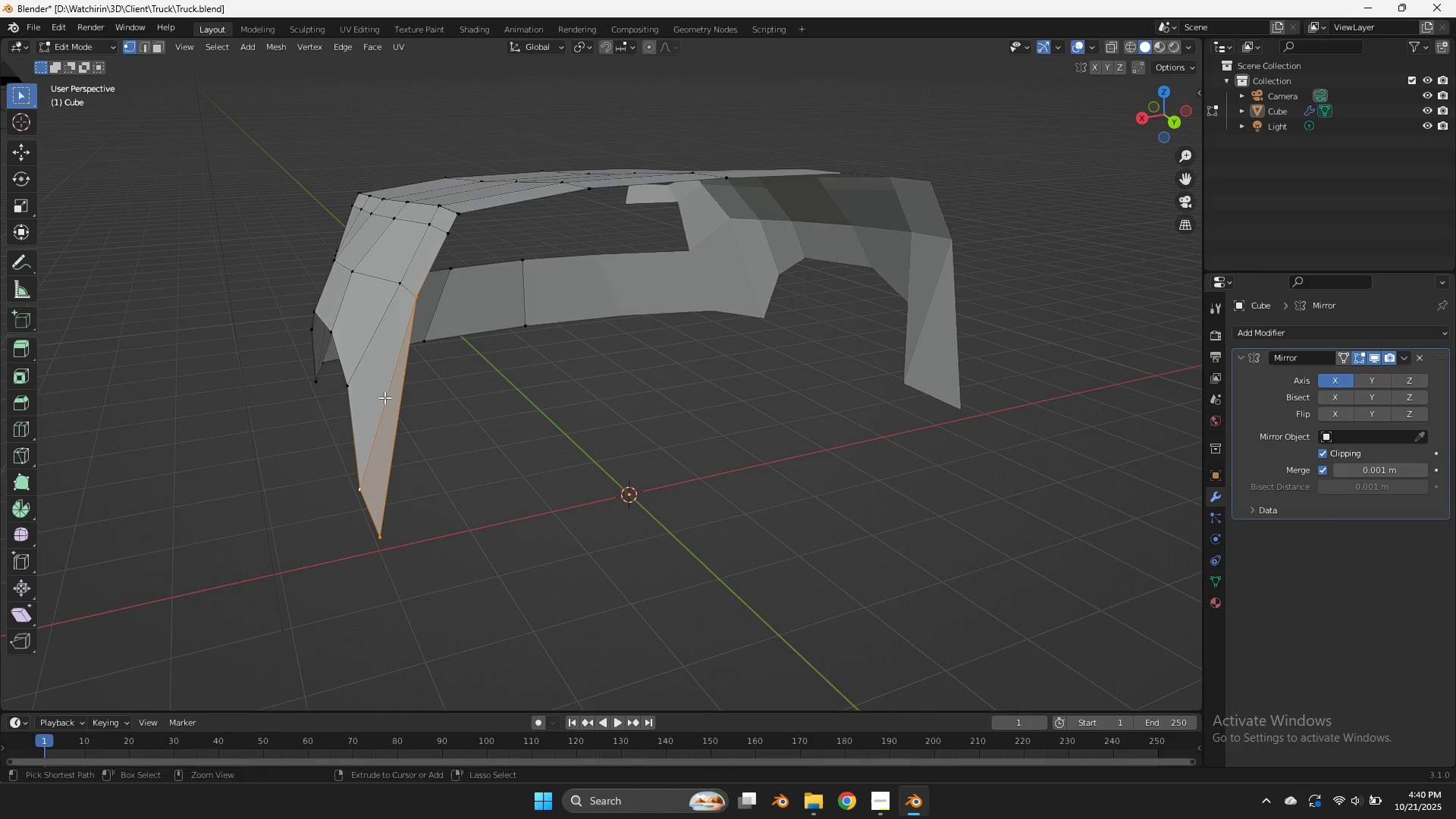 
key(Control+R)
 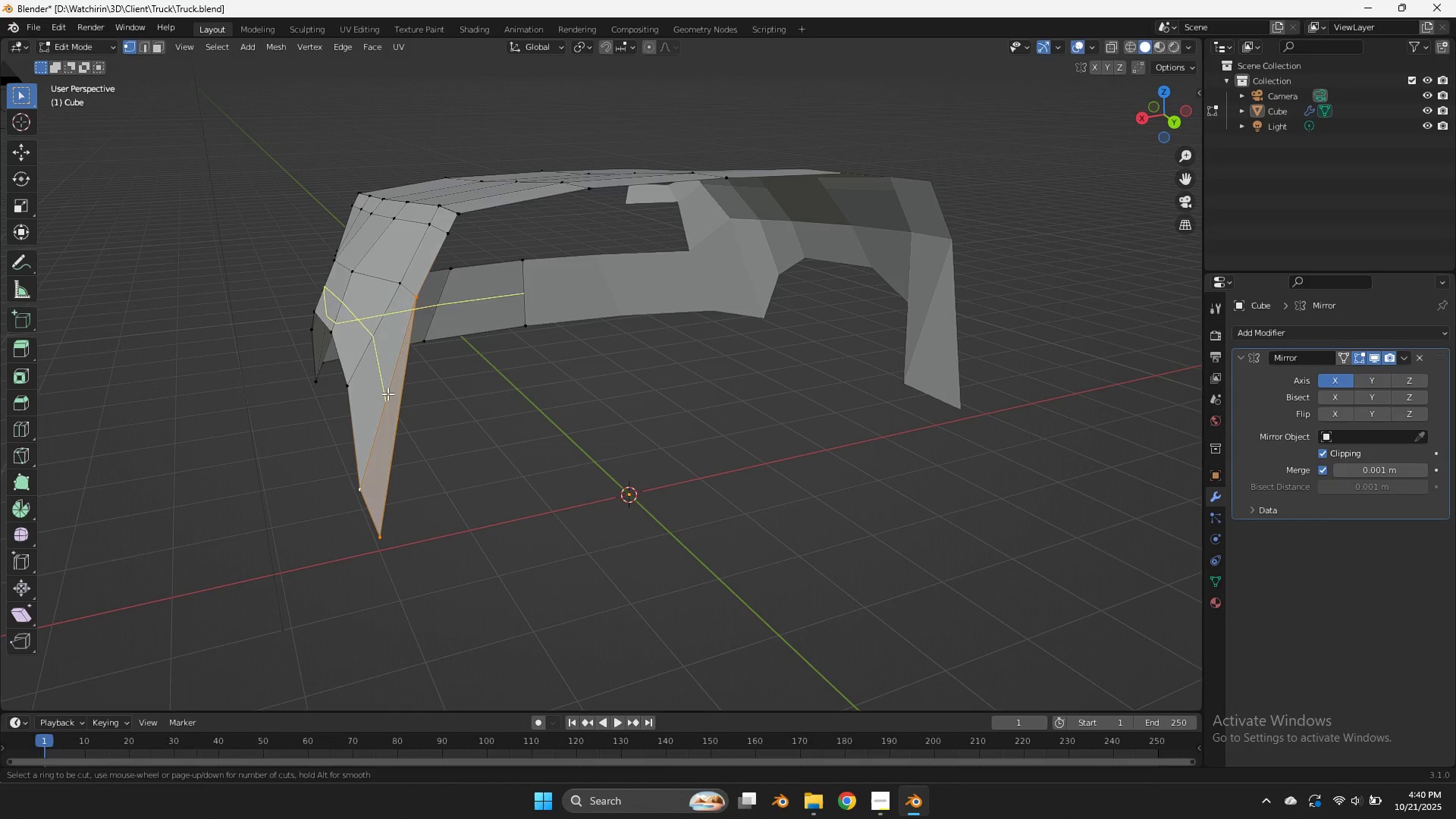 
left_click([388, 394])
 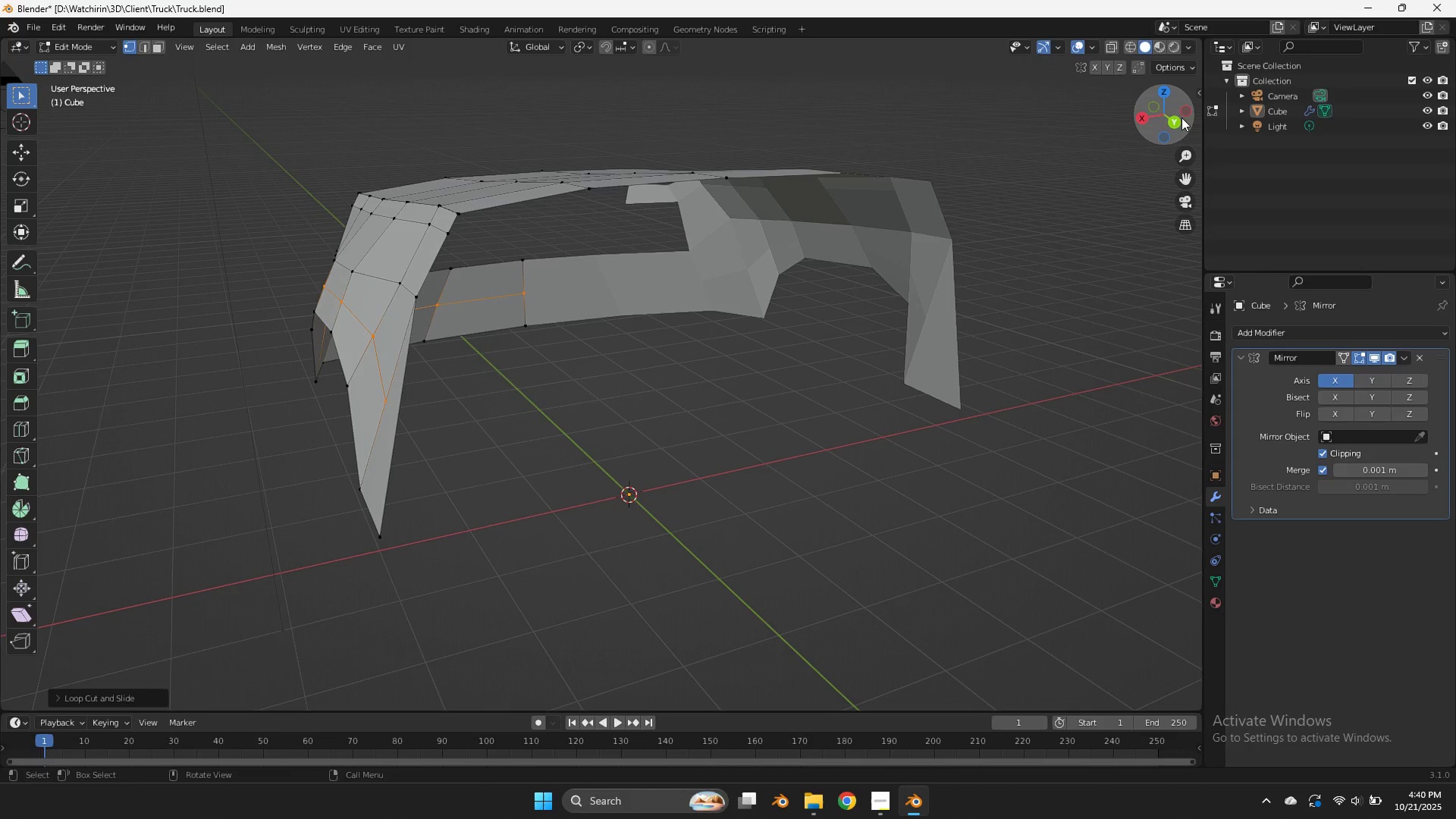 
left_click_drag(start_coordinate=[1163, 114], to_coordinate=[80, 97])
 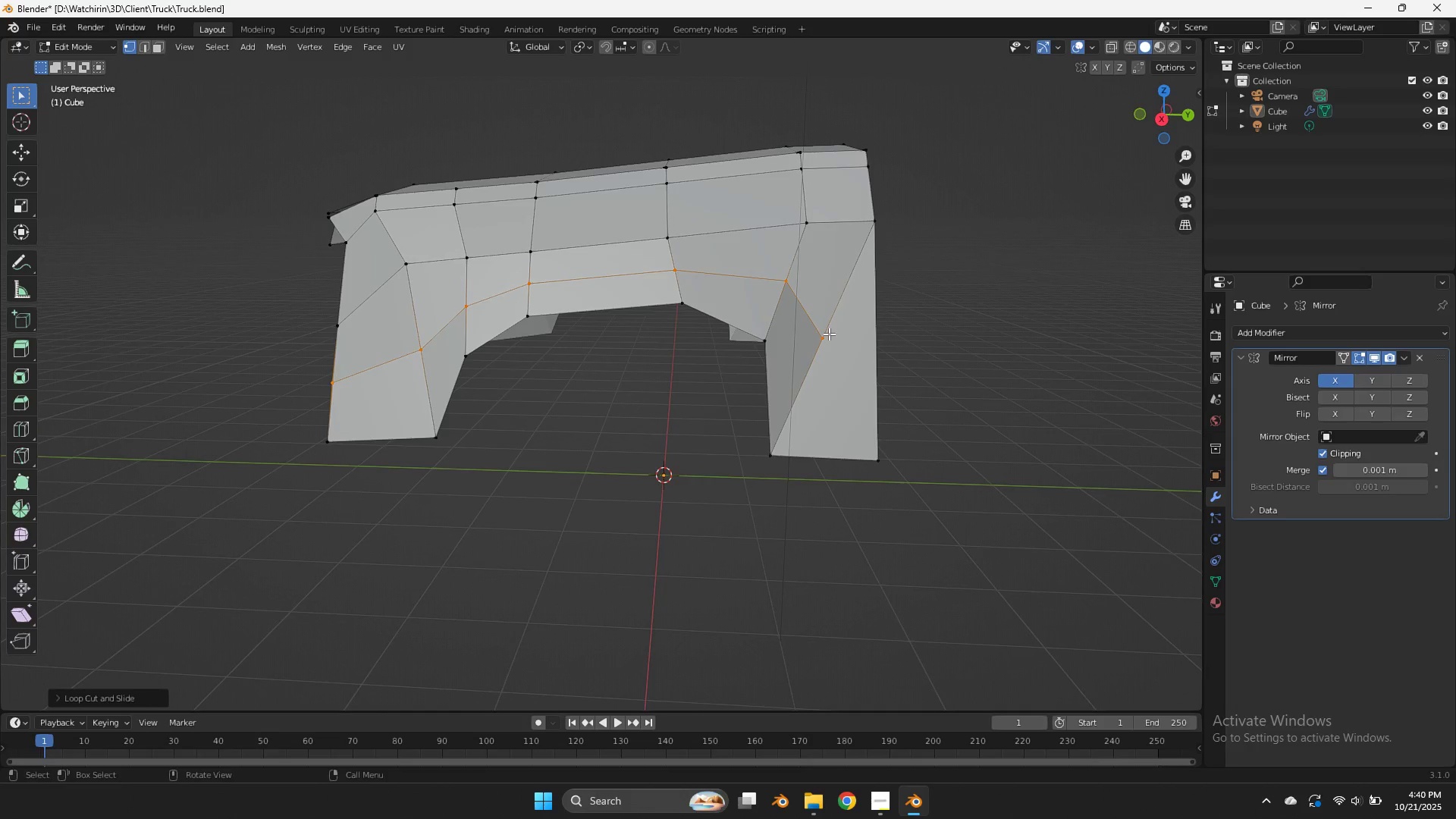 
left_click([827, 334])
 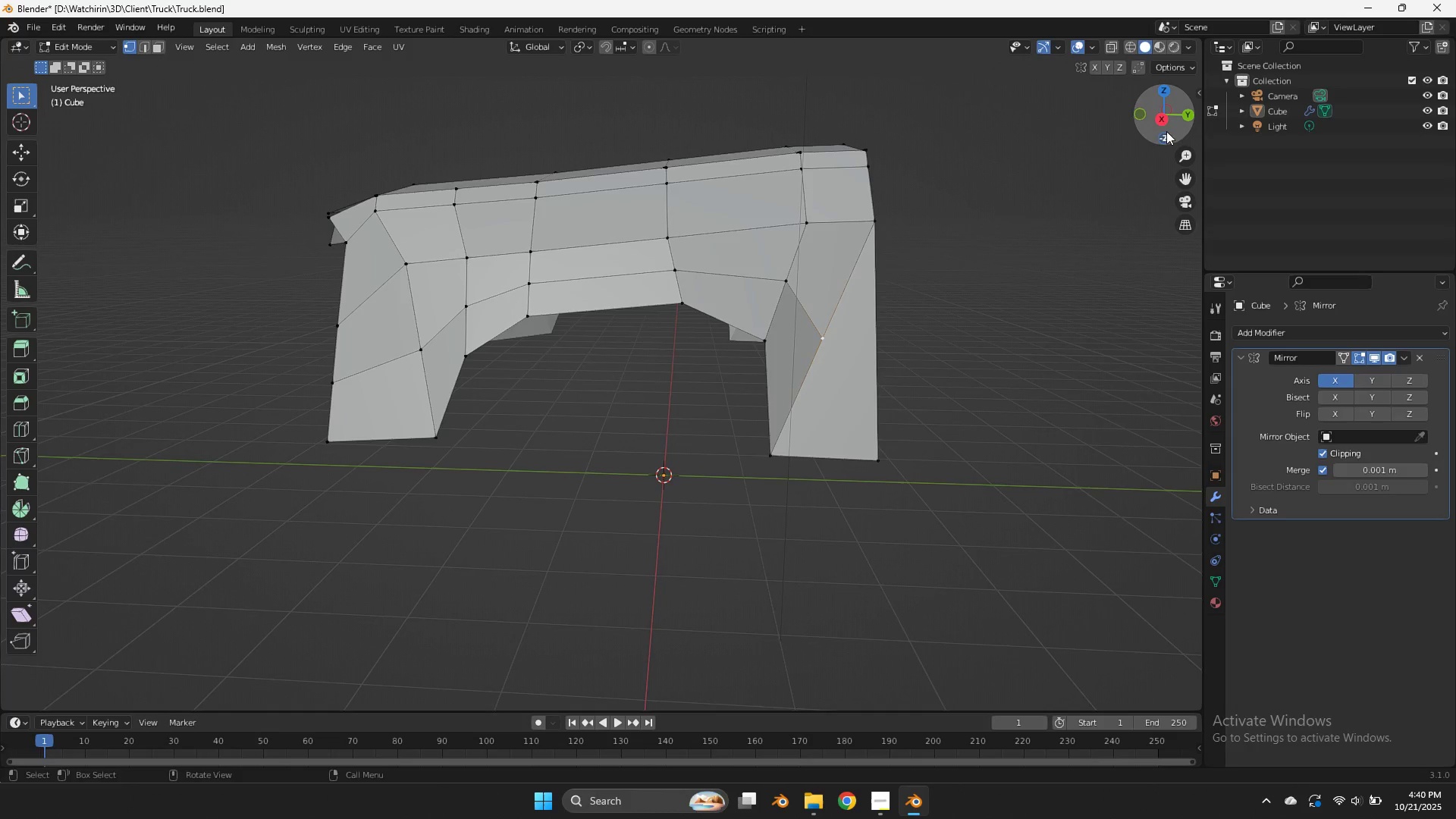 
left_click_drag(start_coordinate=[1175, 124], to_coordinate=[1103, 151])
 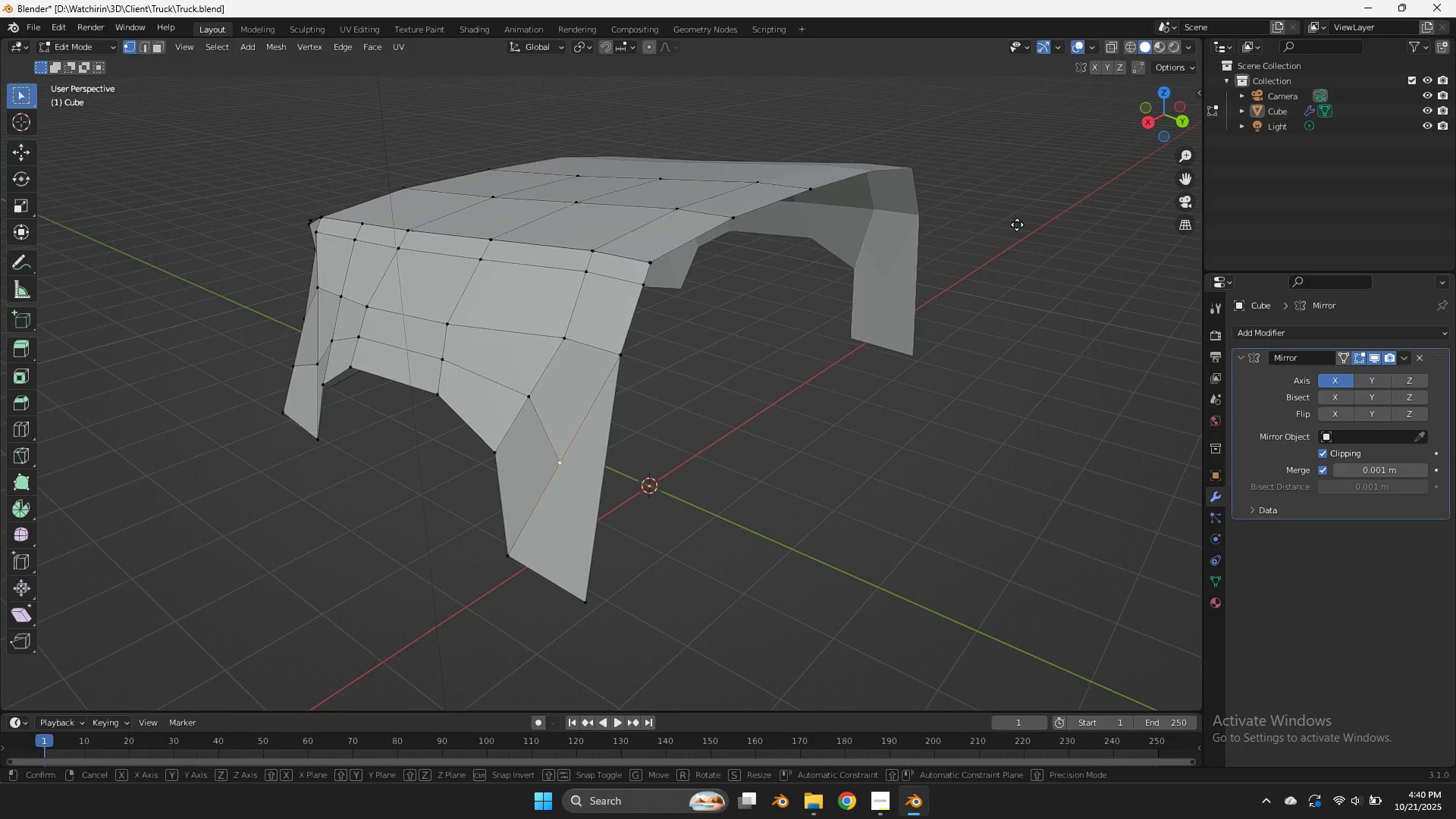 
type(gyx)
 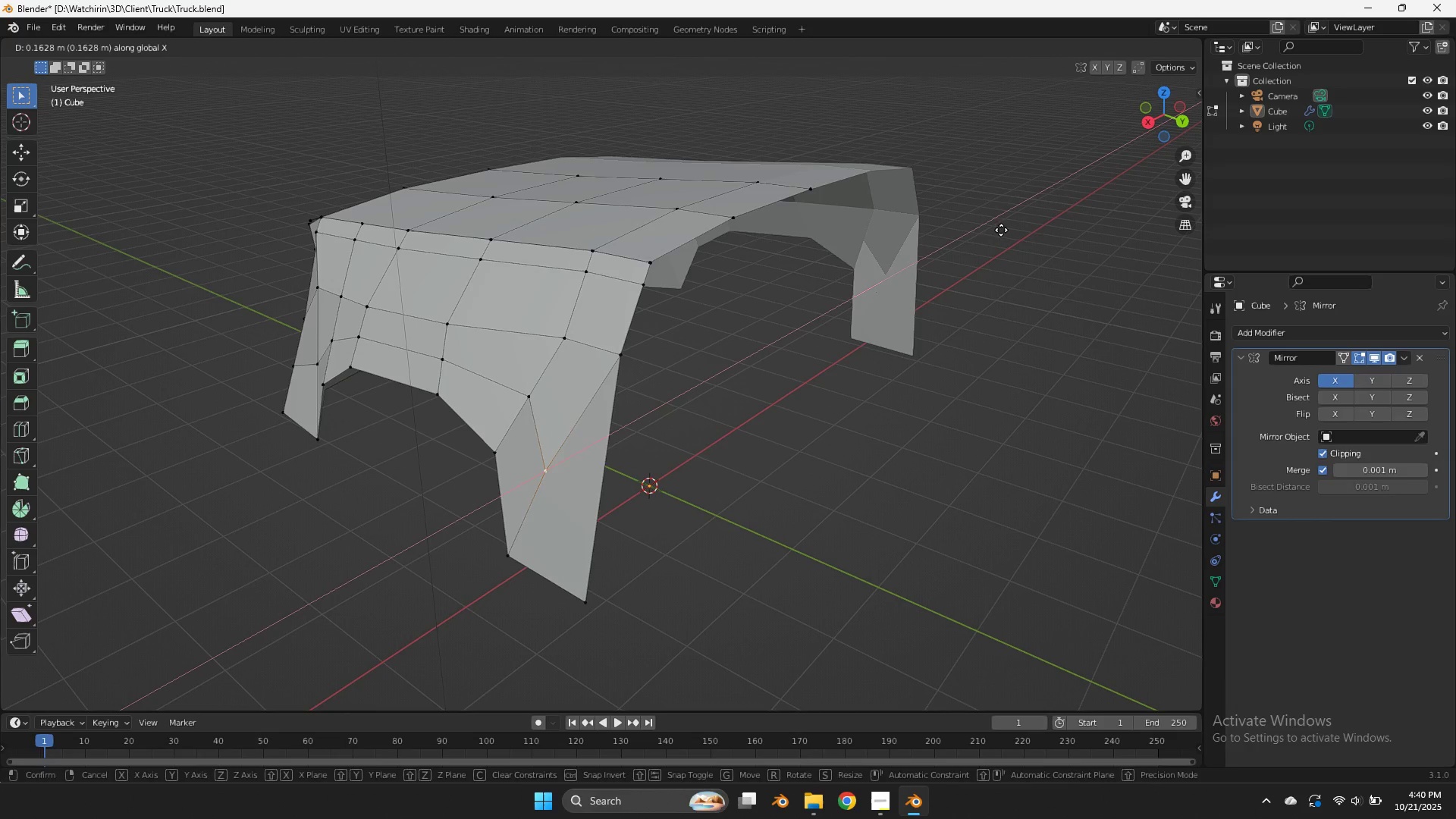 
hold_key(key=ShiftLeft, duration=1.23)
left_click([870, 274])
 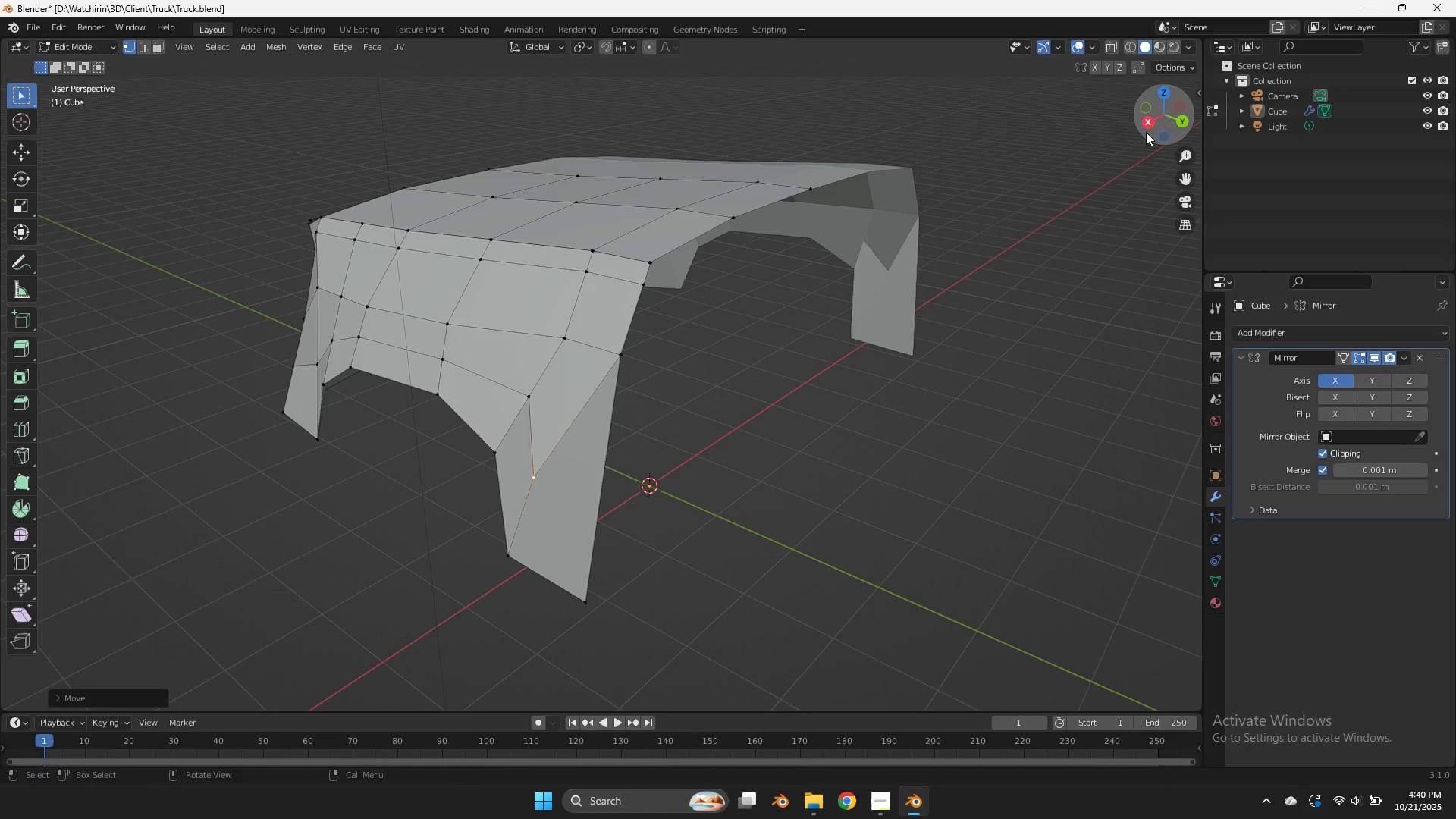 
left_click([1146, 132])
 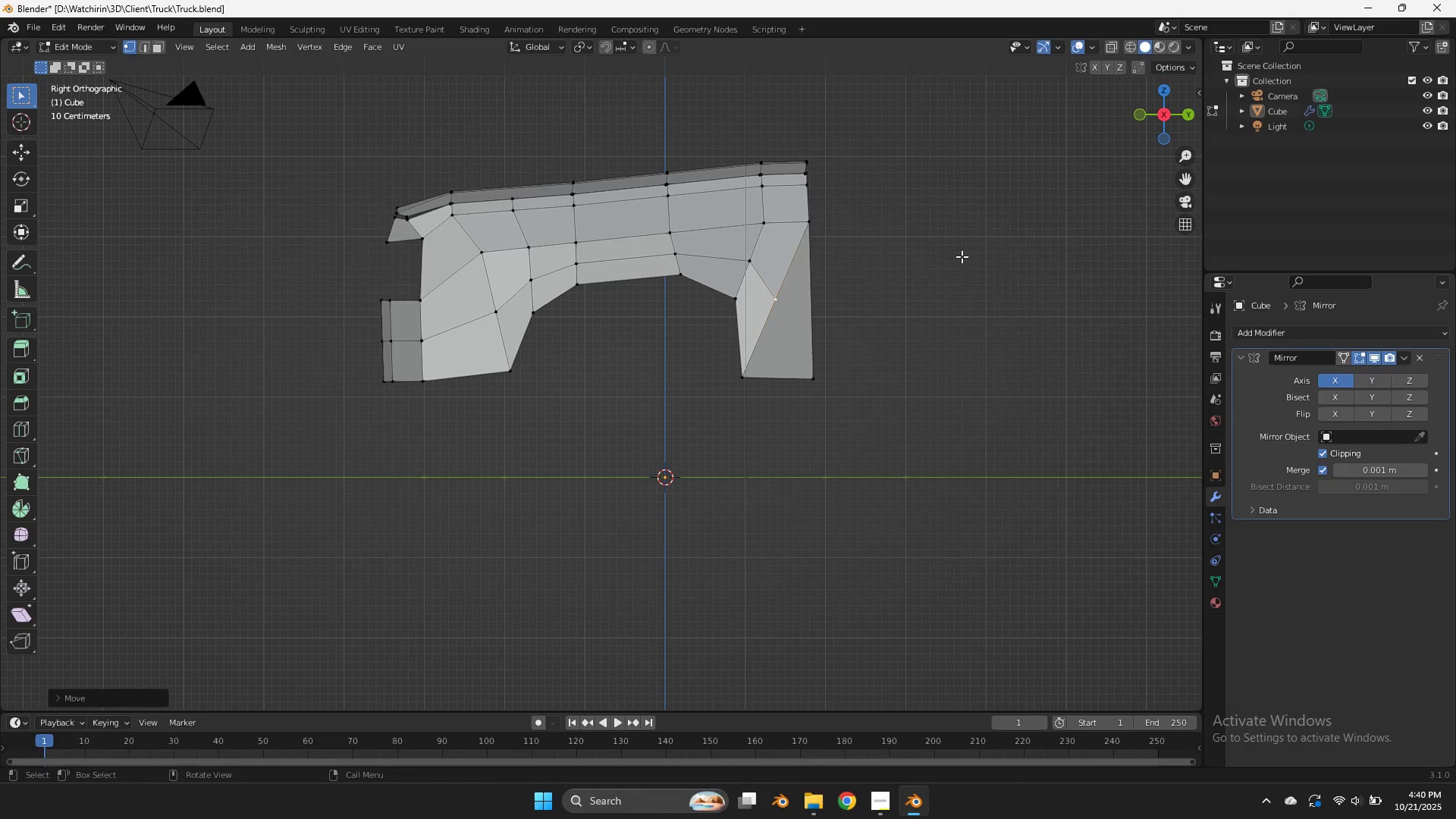 
type(gz)
 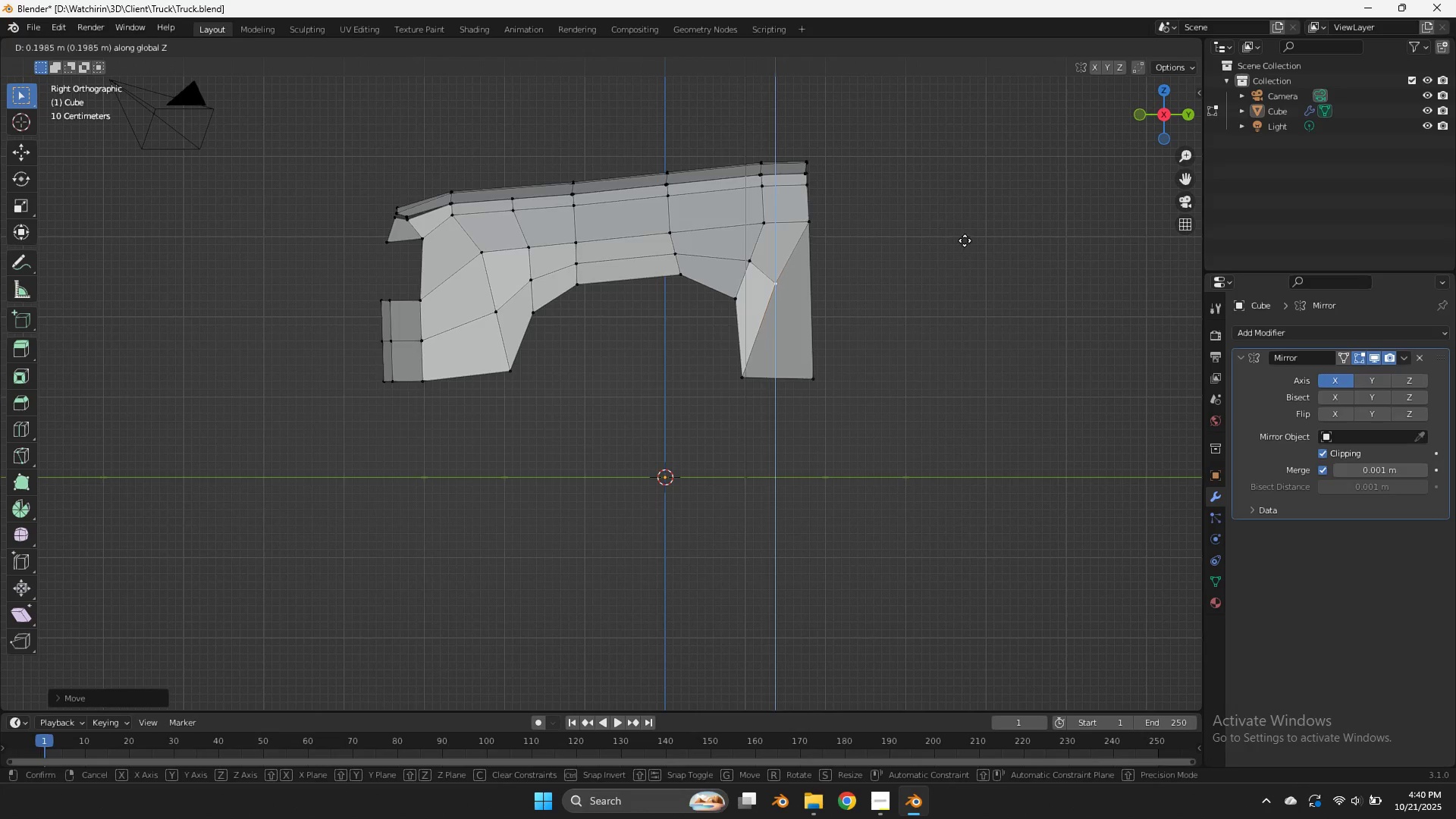 
left_click([965, 240])
 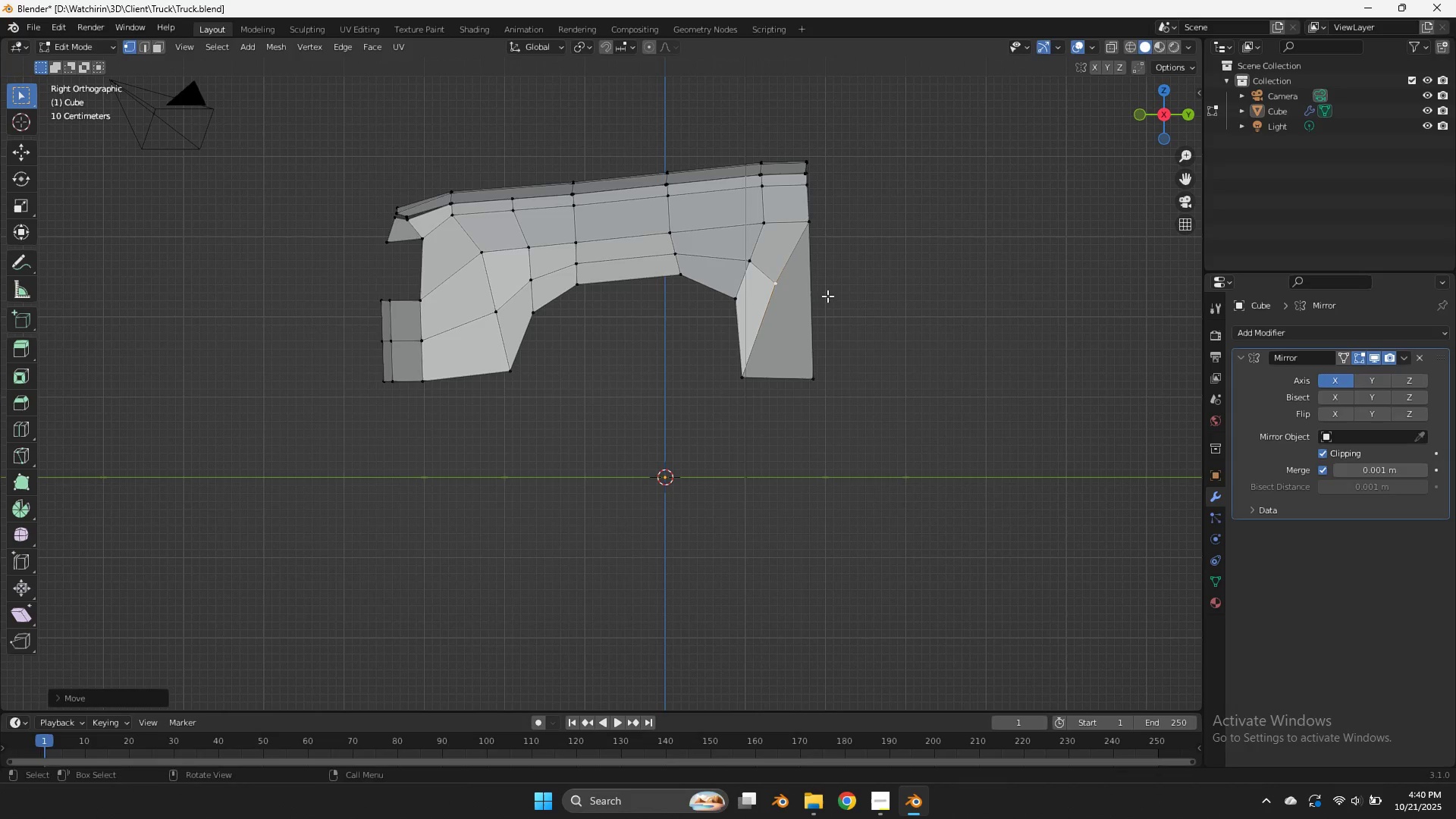 
key(Control+R)
 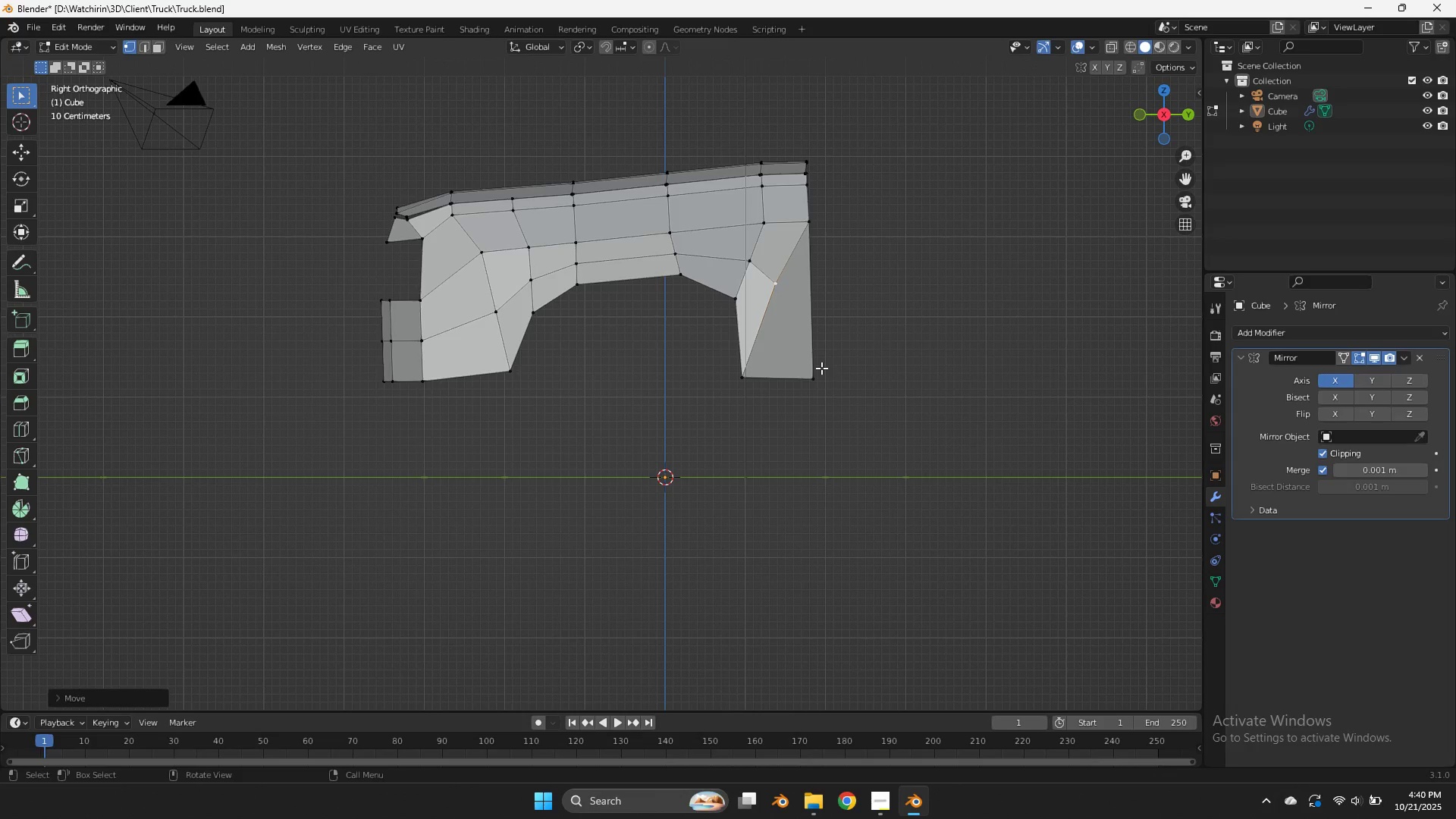 
hold_key(key=ShiftLeft, duration=0.68)
 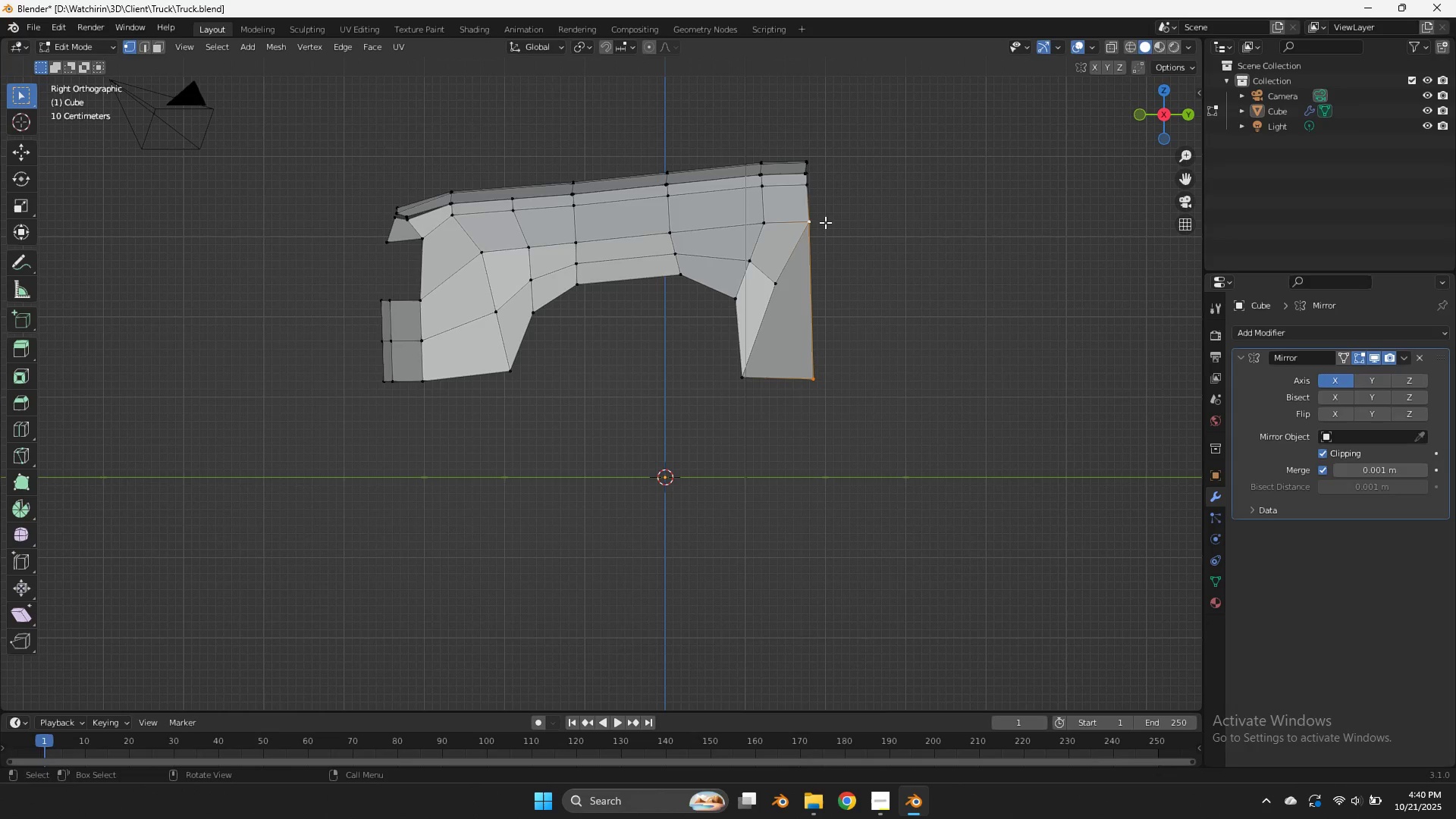 
type(jz)
 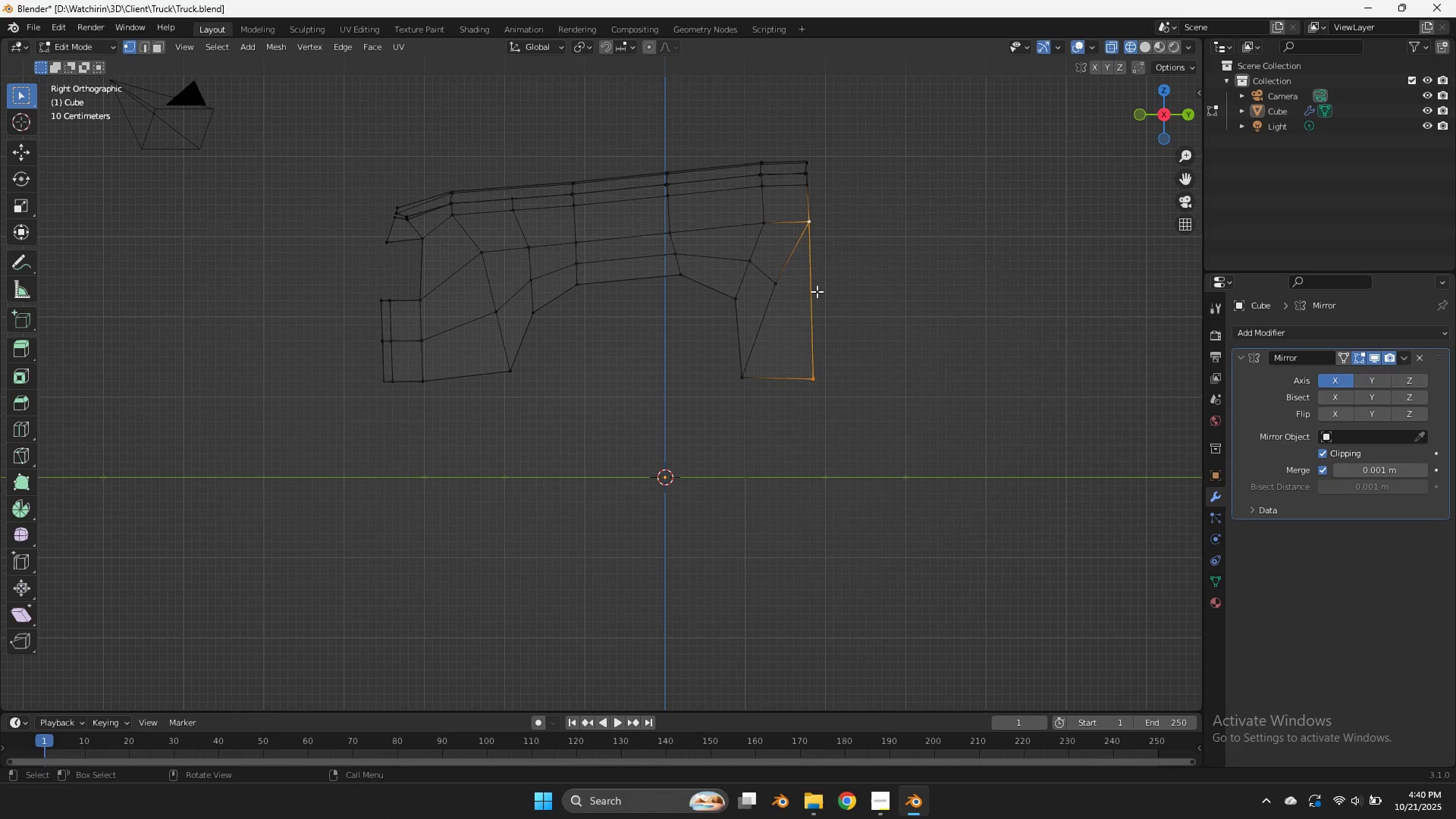 
right_click([817, 291])
 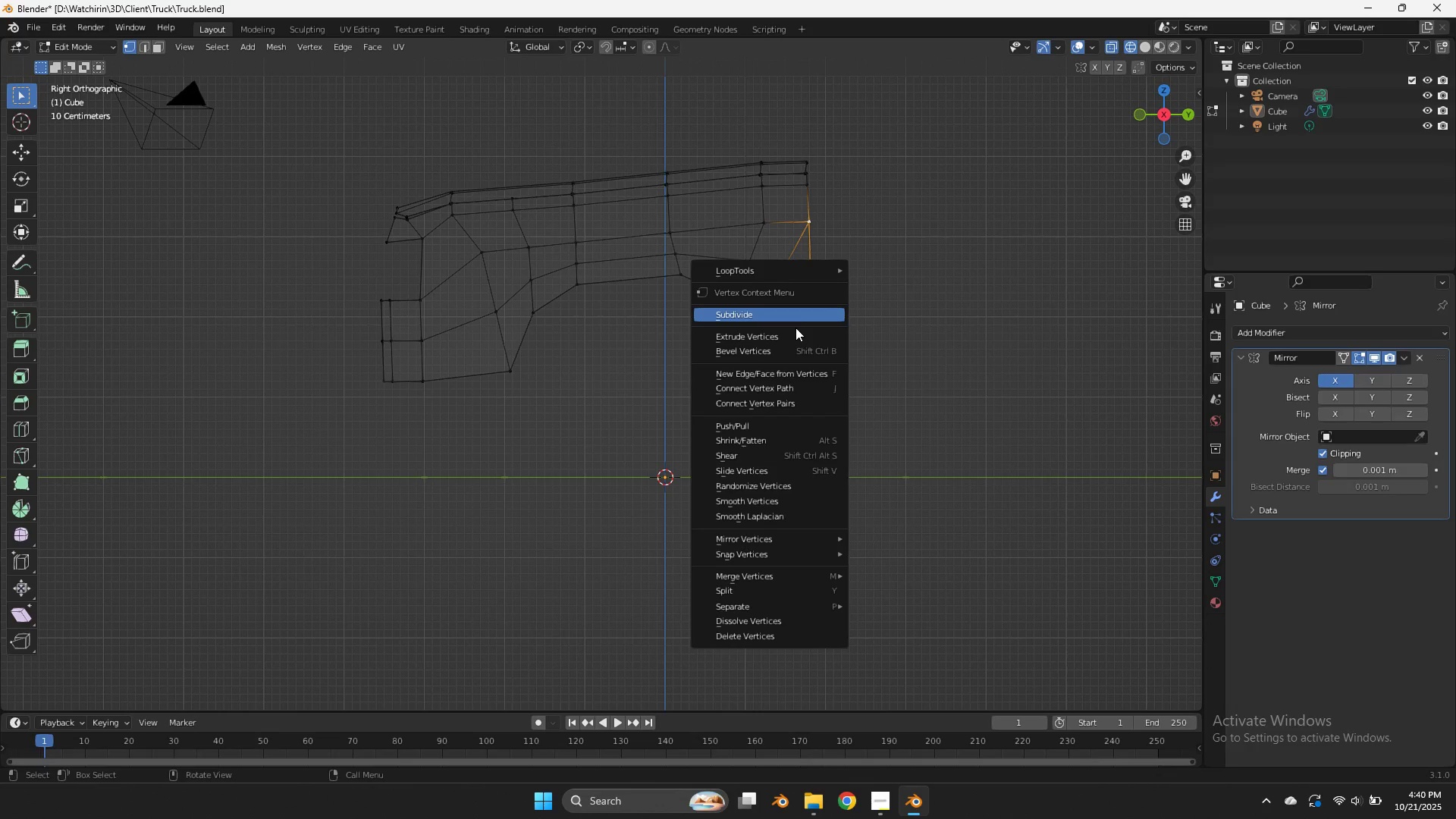 
left_click([792, 311])
 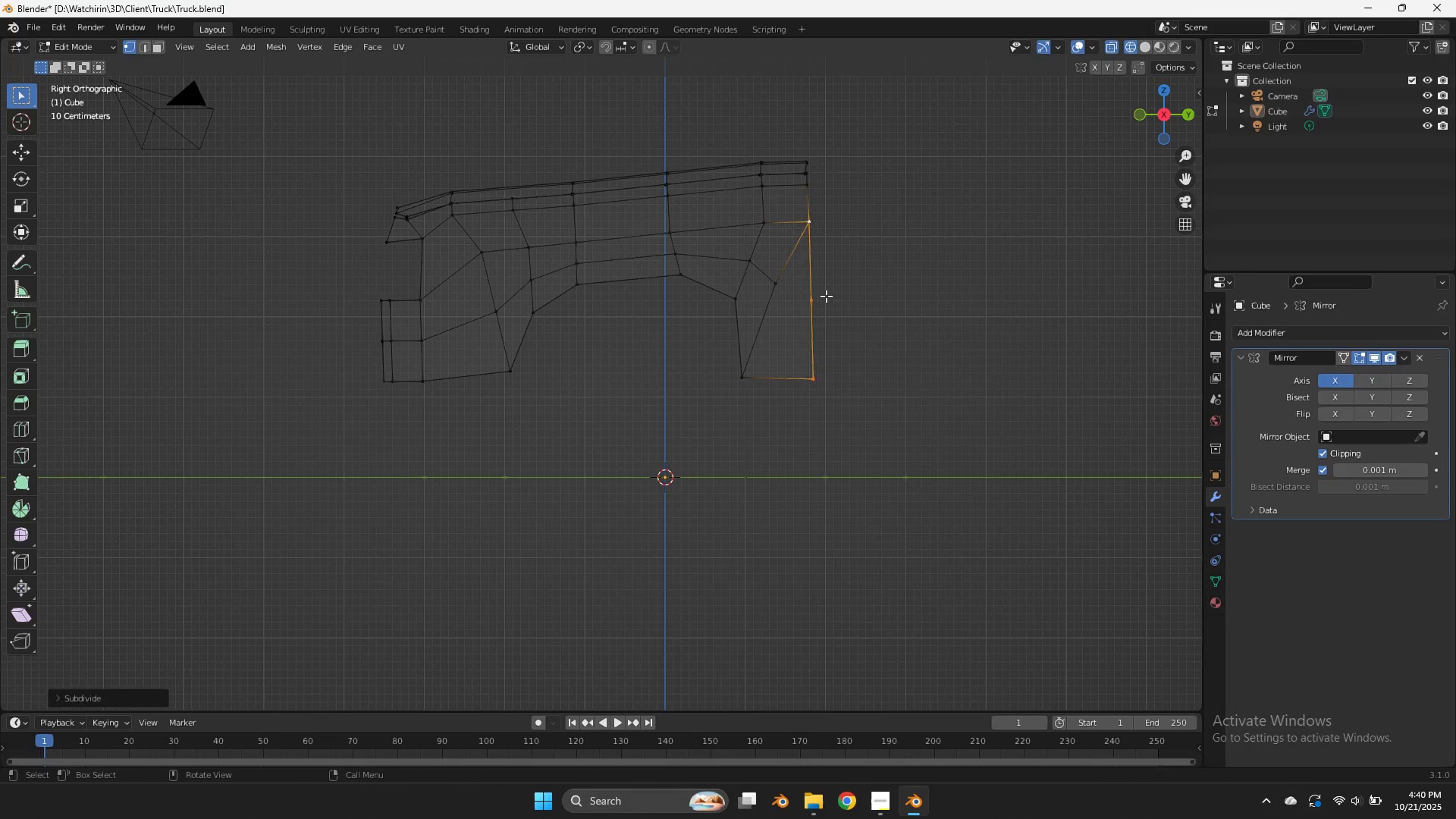 
left_click([826, 296])
 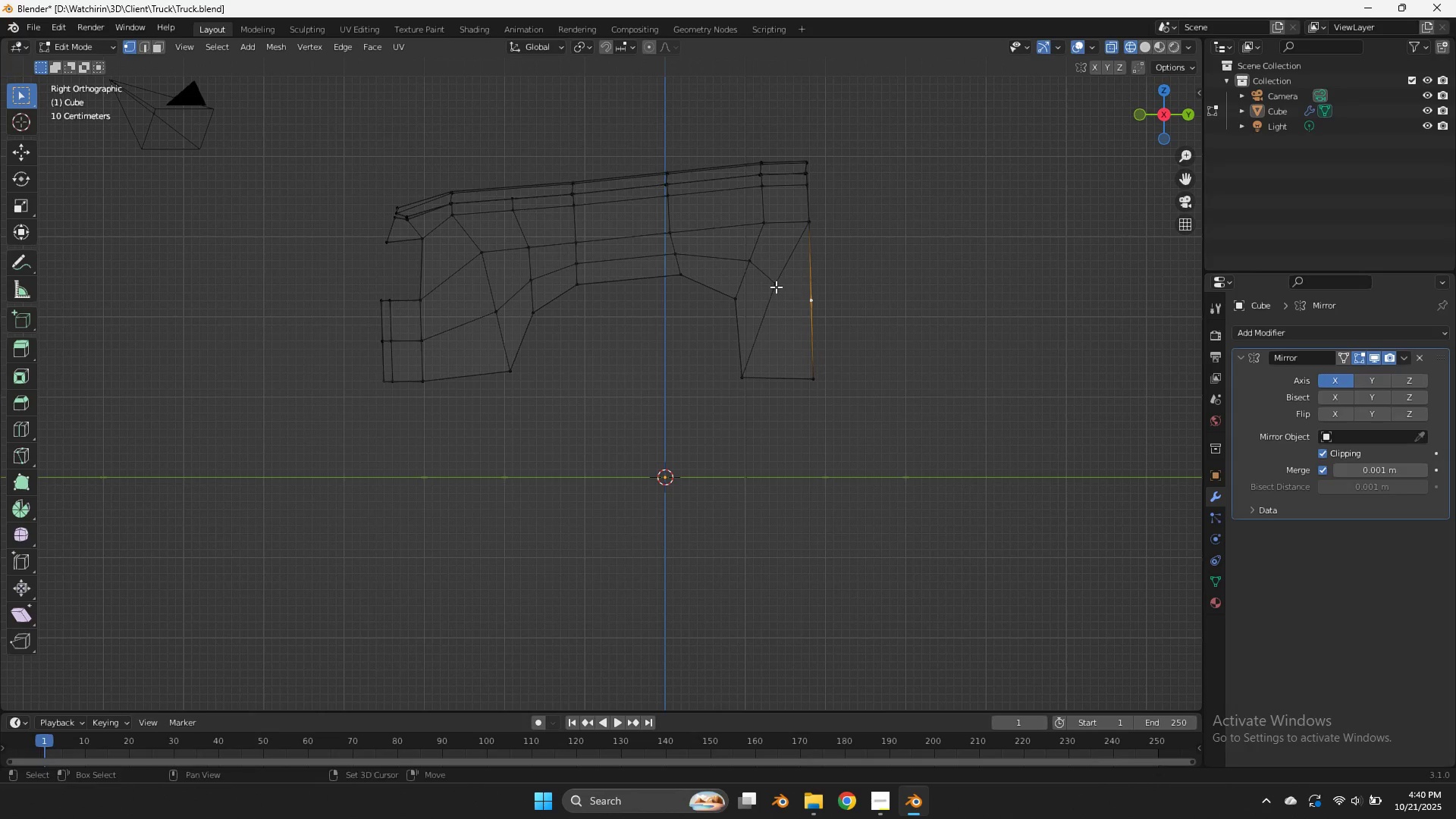 
hold_key(key=ShiftLeft, duration=0.46)
double_click([776, 287])
 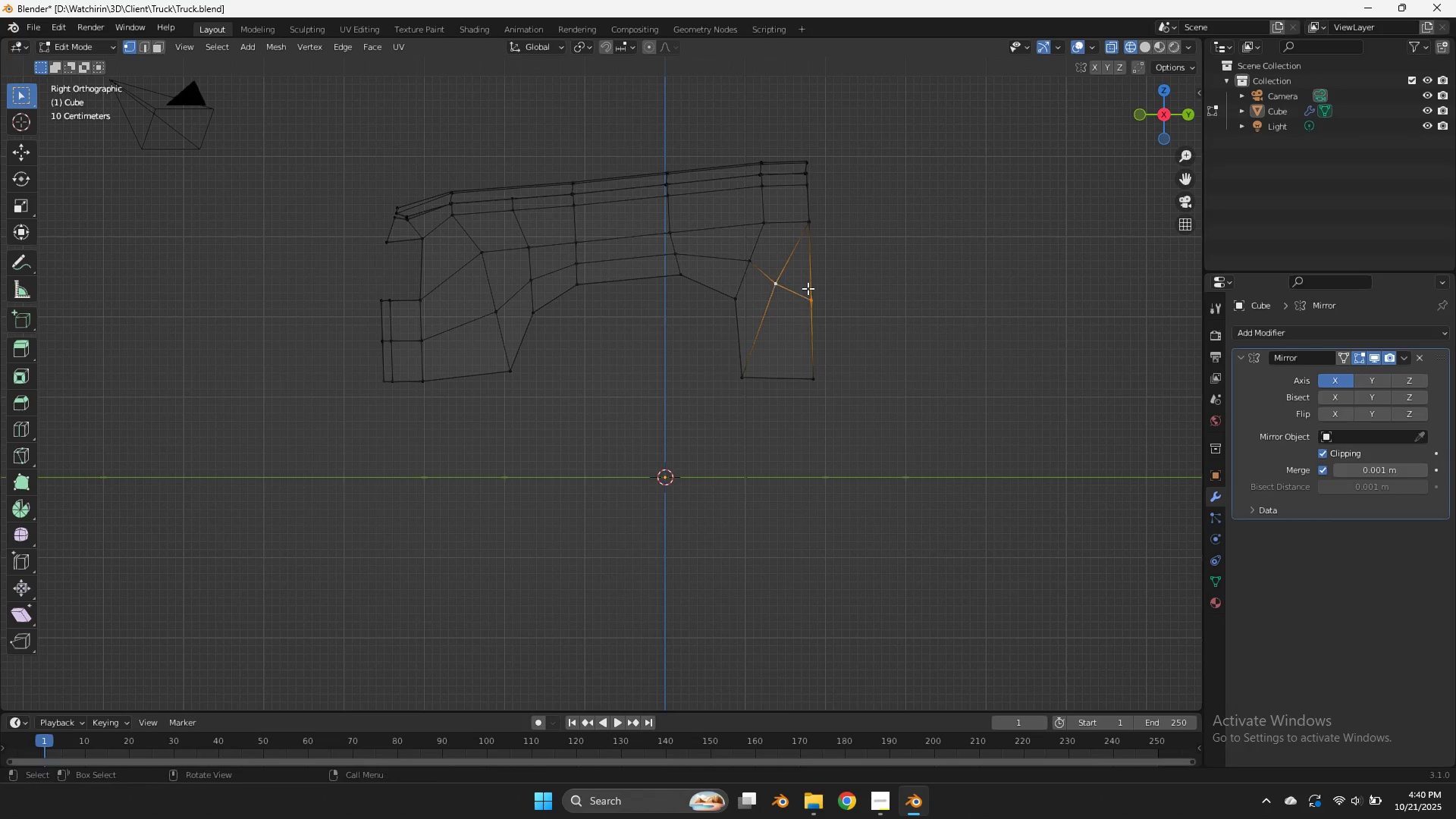 
type(fz)
 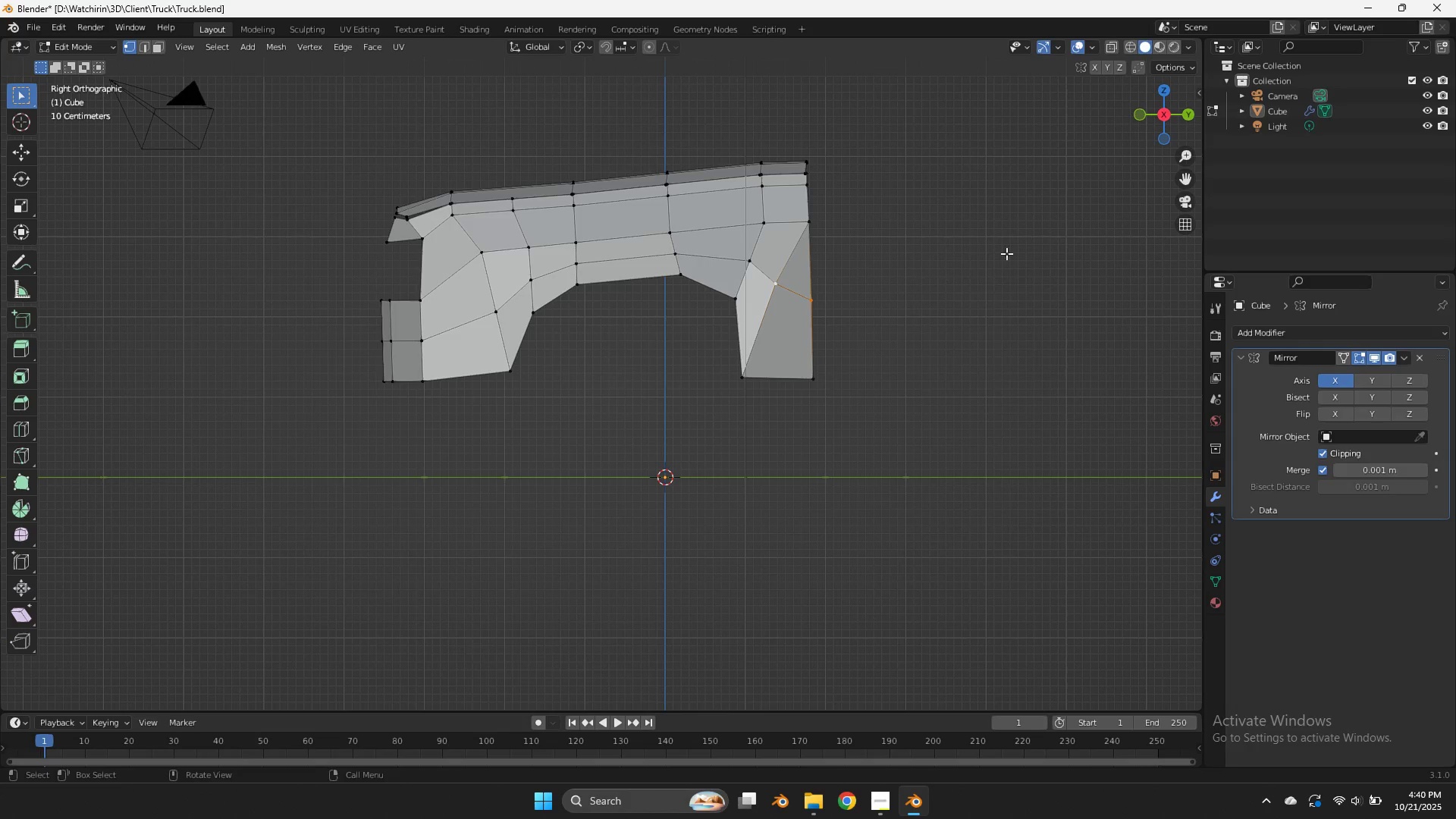 
key(Control+Z)
 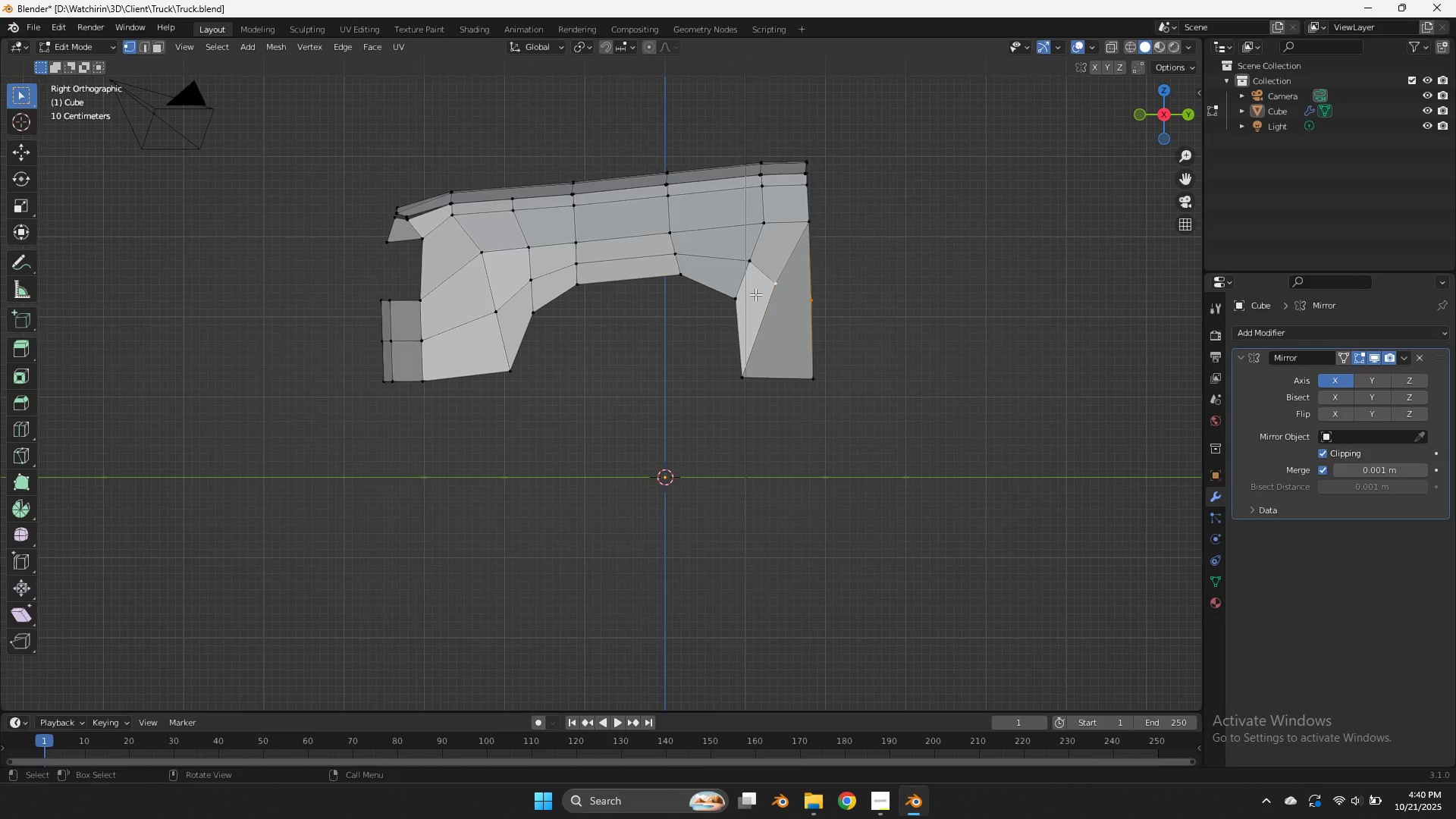 
key(J)
 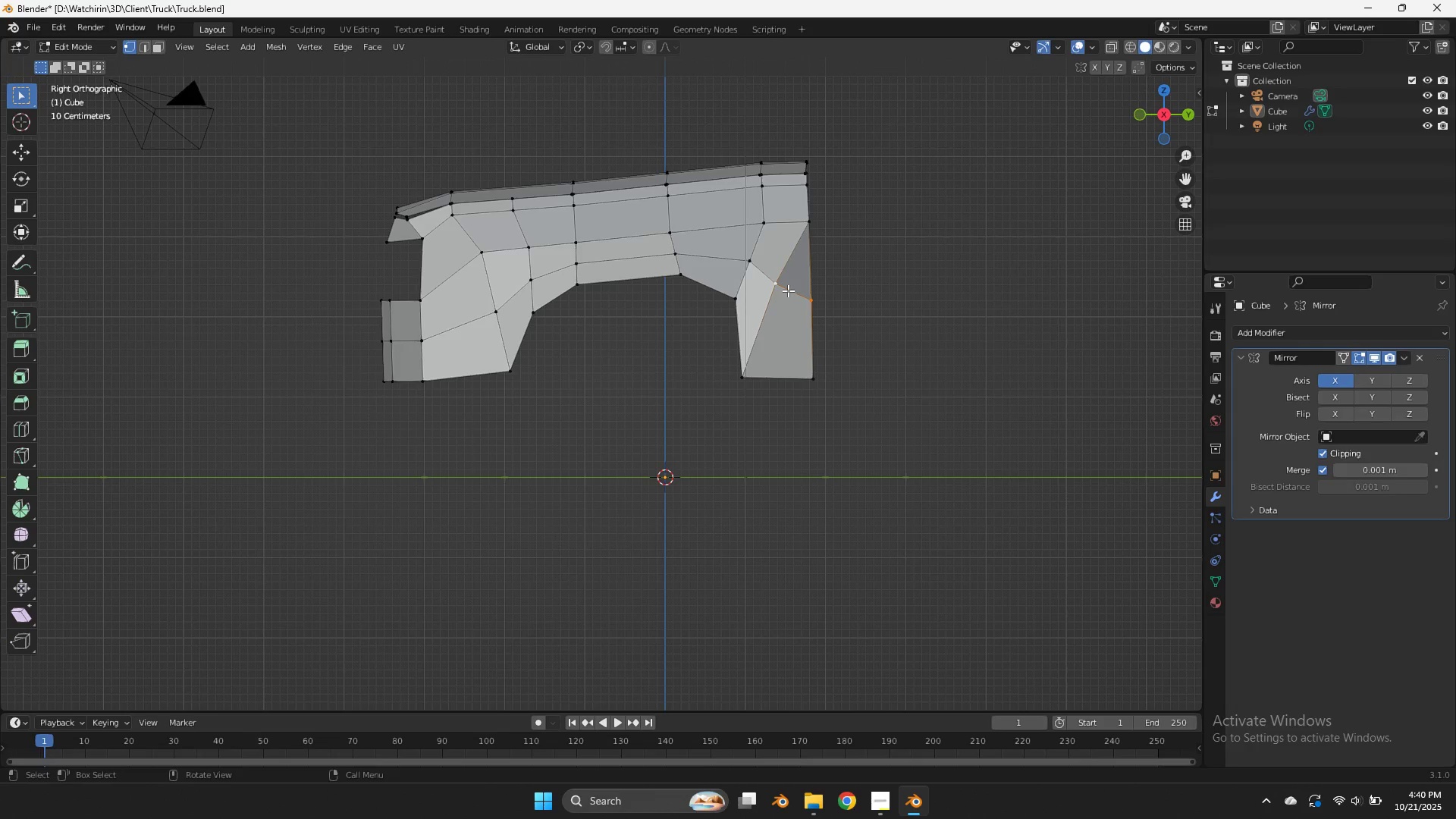 
left_click([788, 290])
 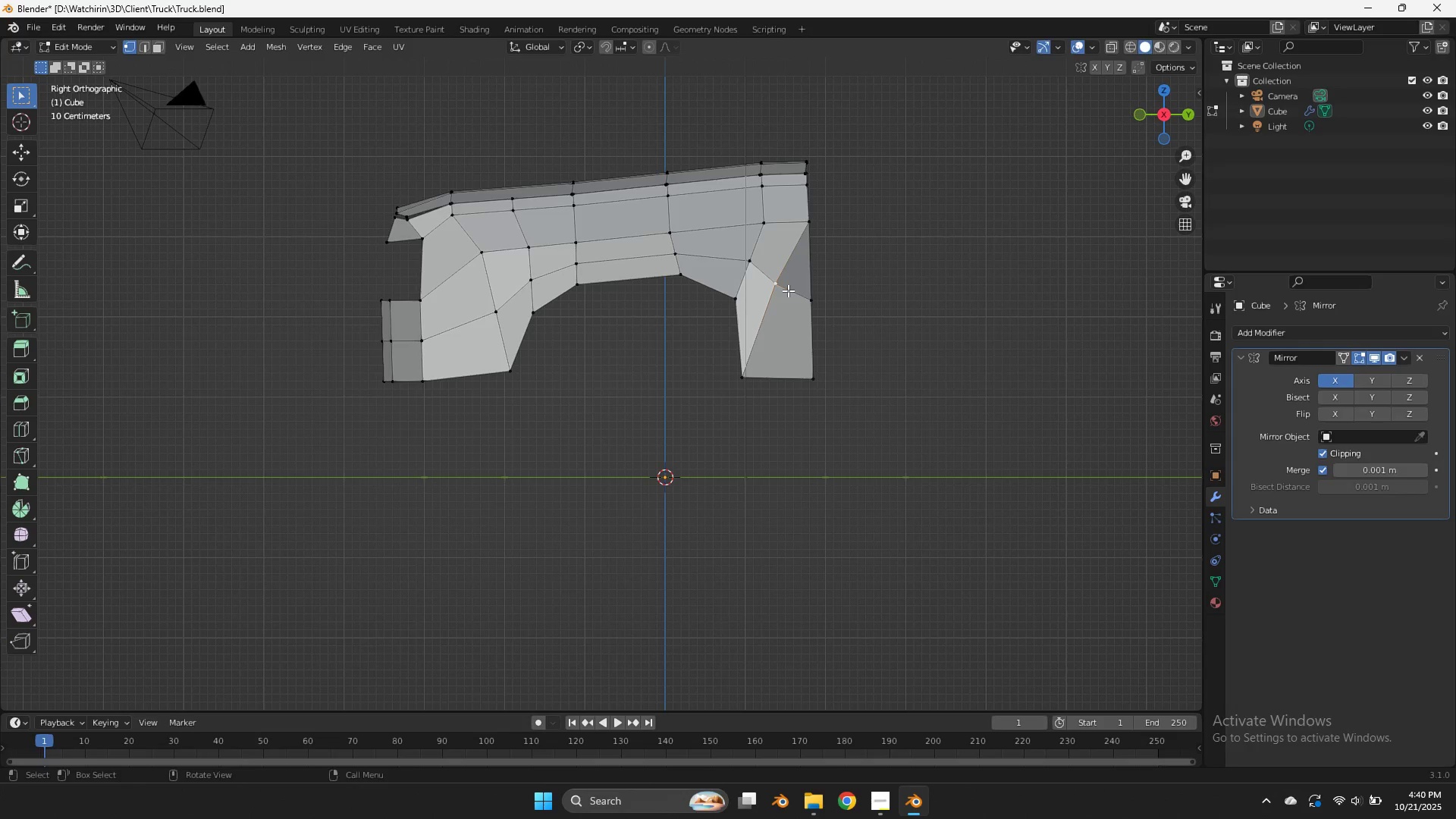 
key(G)
 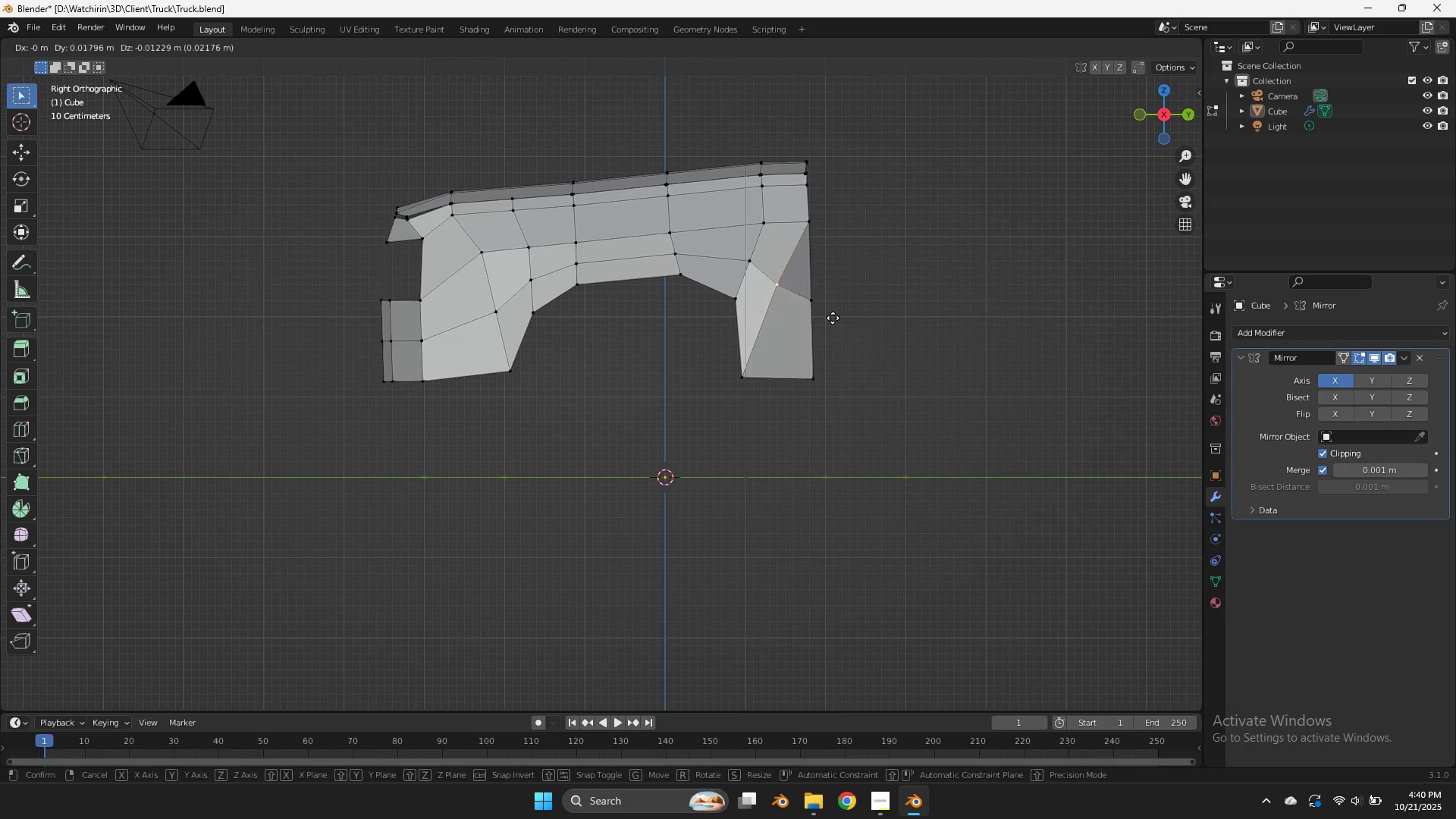 
hold_key(key=ShiftLeft, duration=1.03)
left_click([886, 337])
 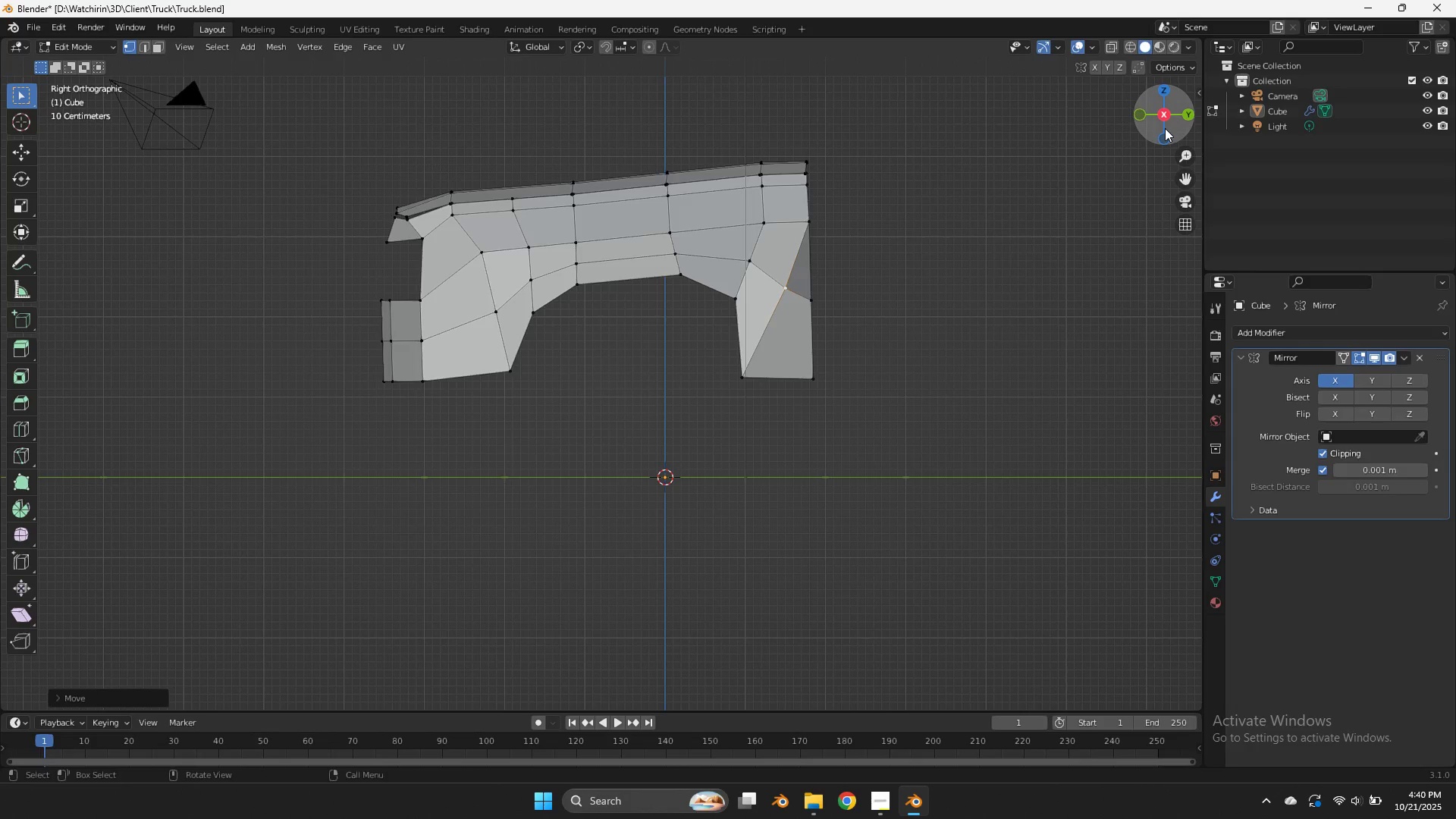 
left_click_drag(start_coordinate=[1172, 120], to_coordinate=[1051, 167])
 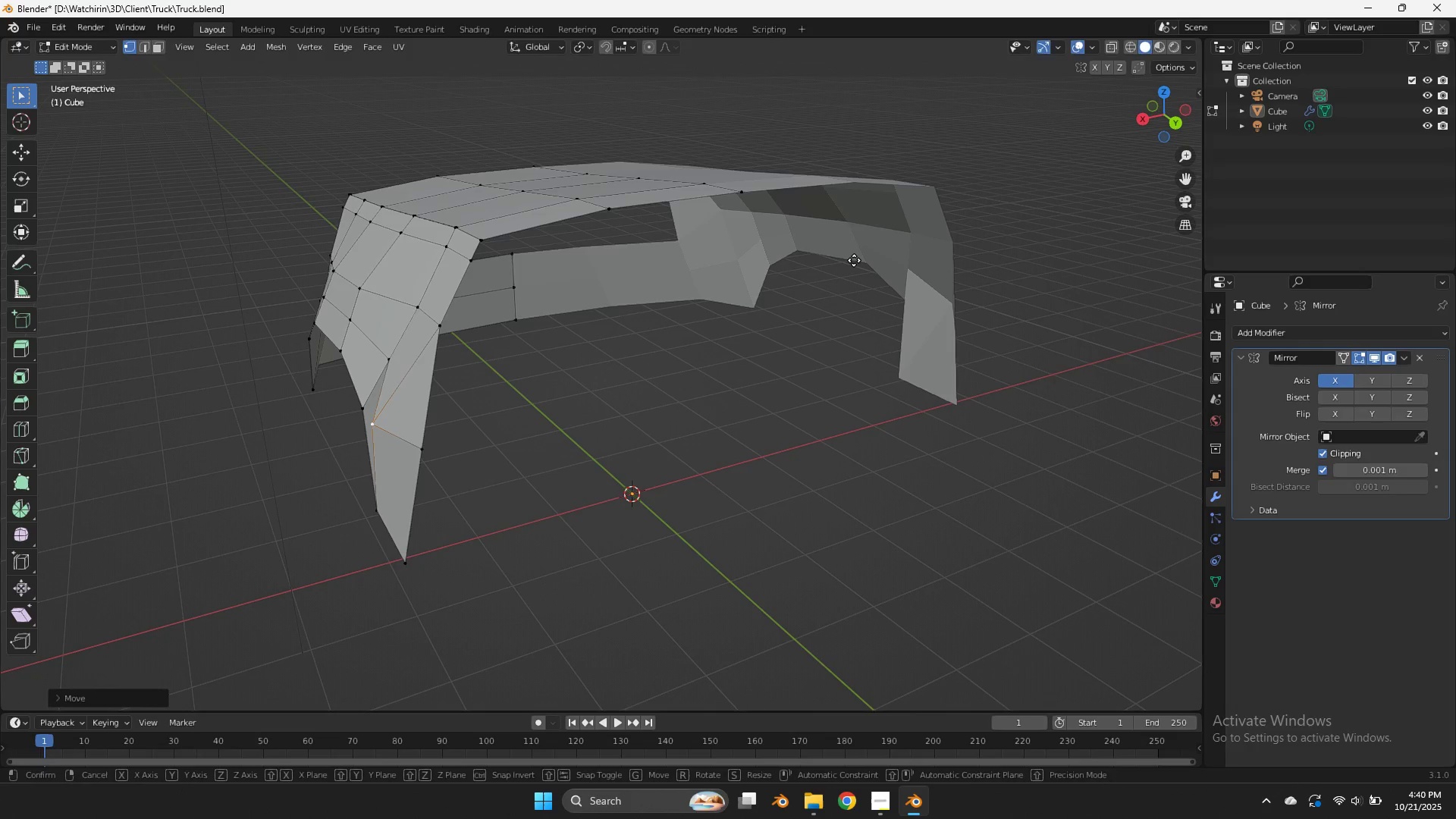 
key(G)
 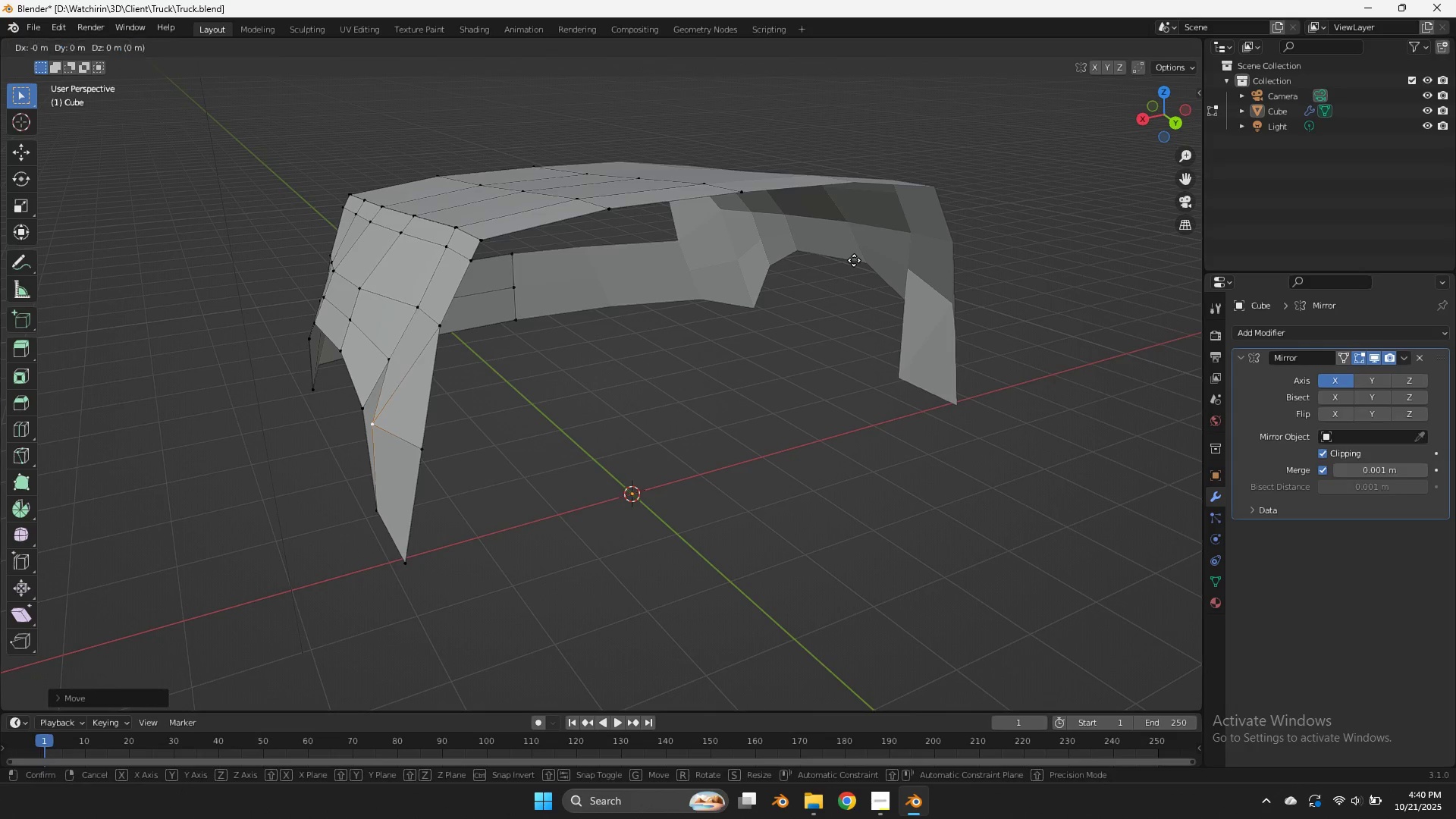 
hold_key(key=ShiftLeft, duration=1.53)
left_click([1133, 237])
 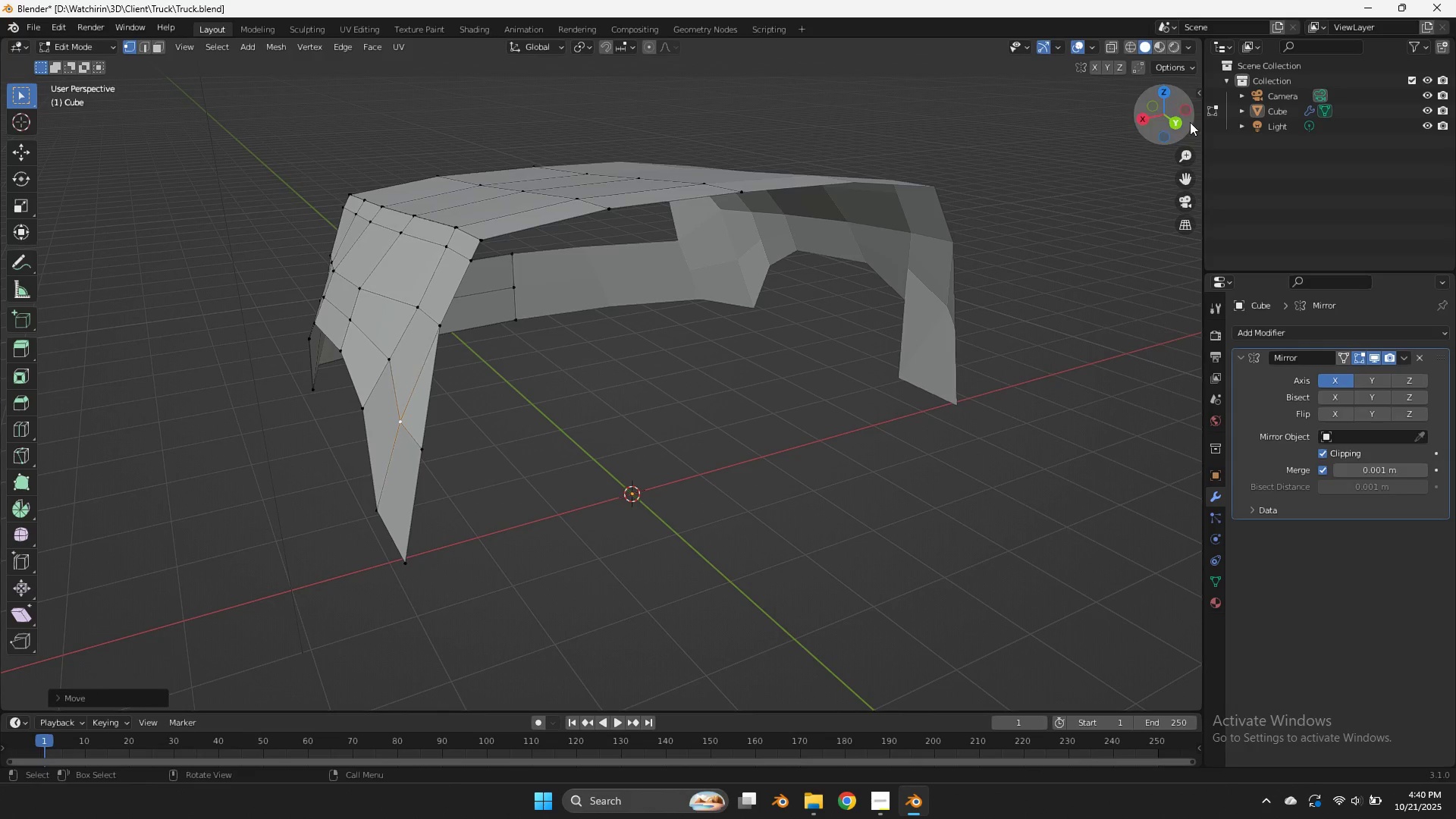 
left_click_drag(start_coordinate=[1184, 118], to_coordinate=[96, 100])
 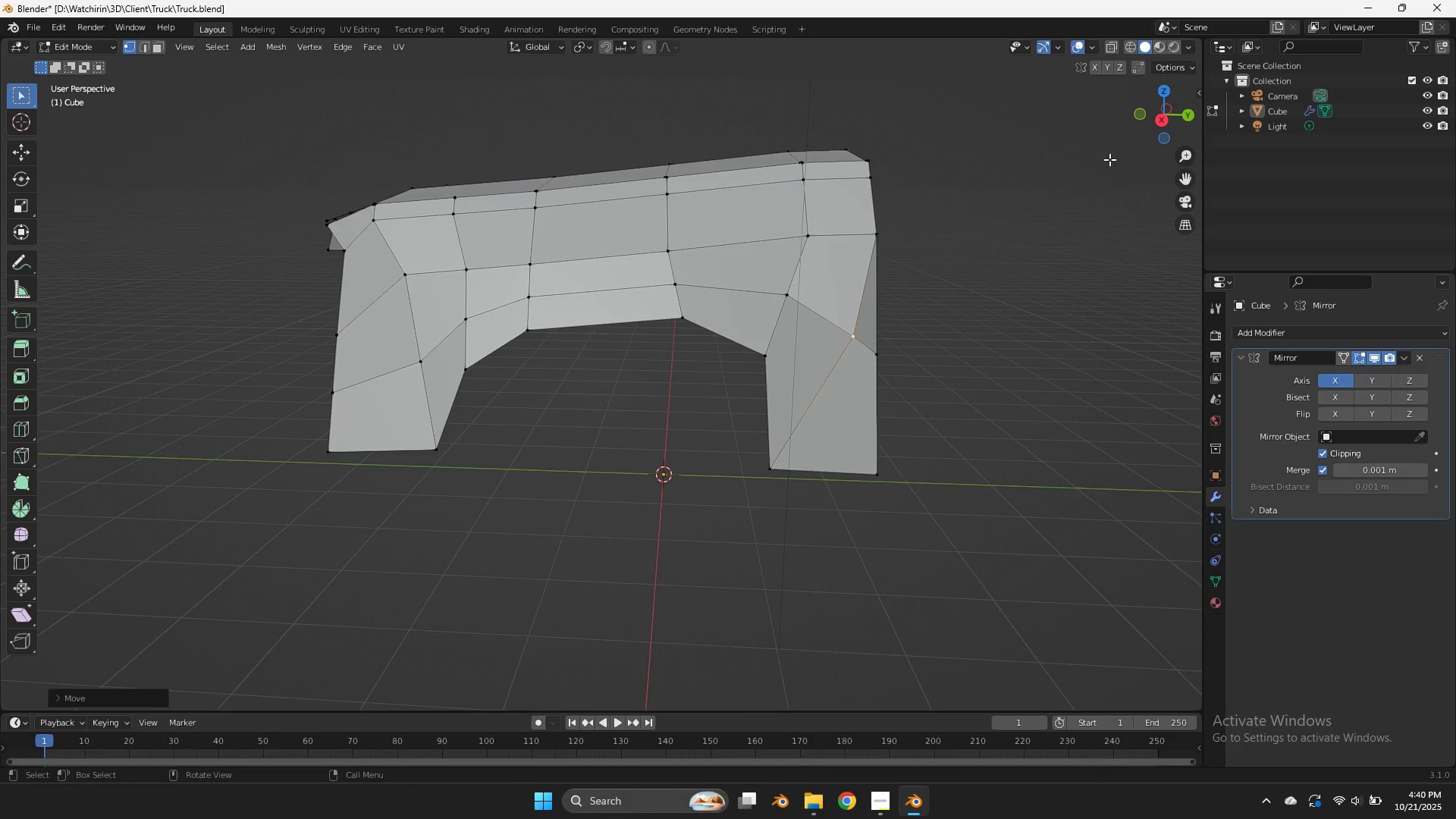 
left_click_drag(start_coordinate=[1172, 107], to_coordinate=[1122, 129])
 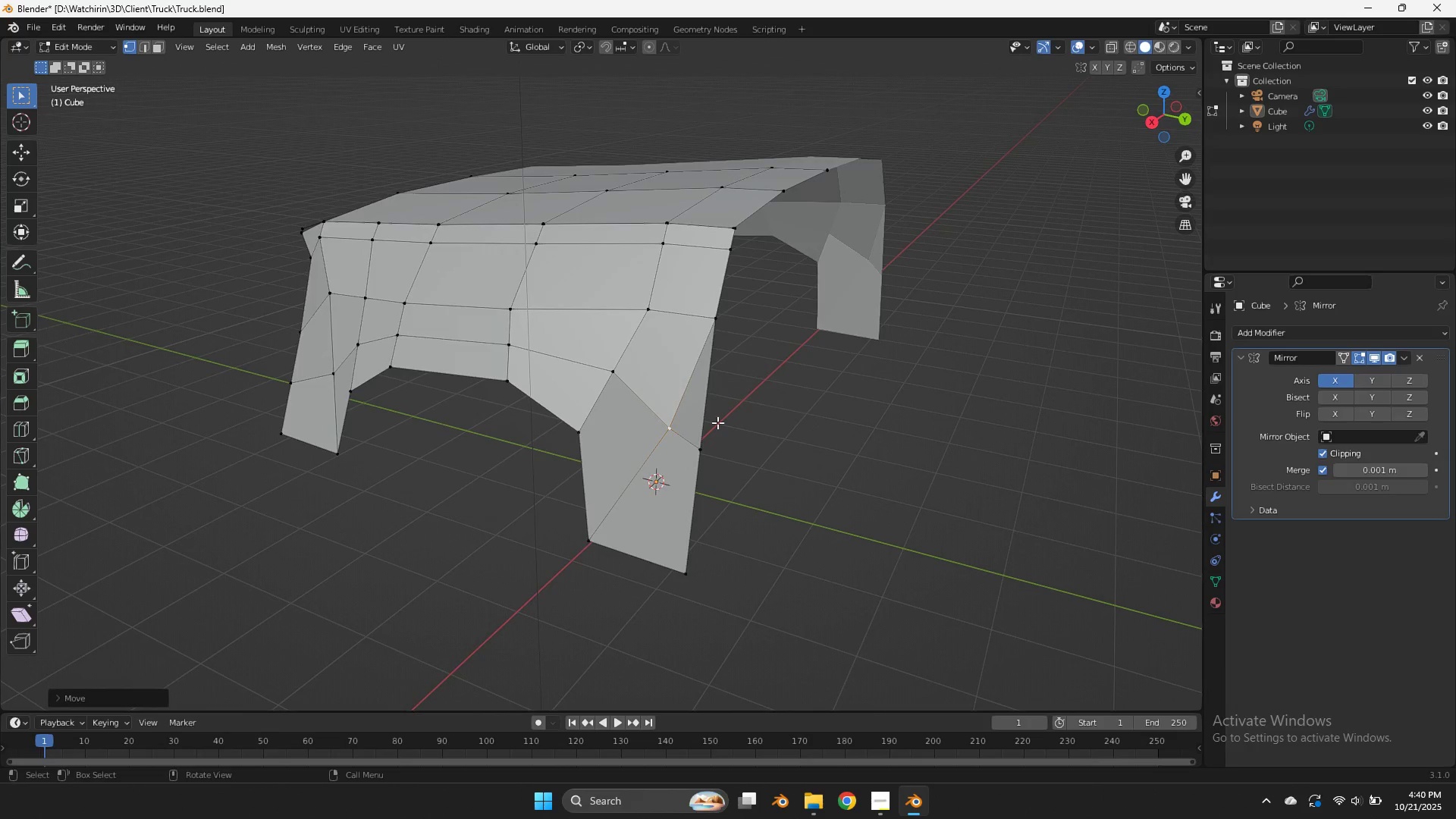 
left_click([714, 426])
 